 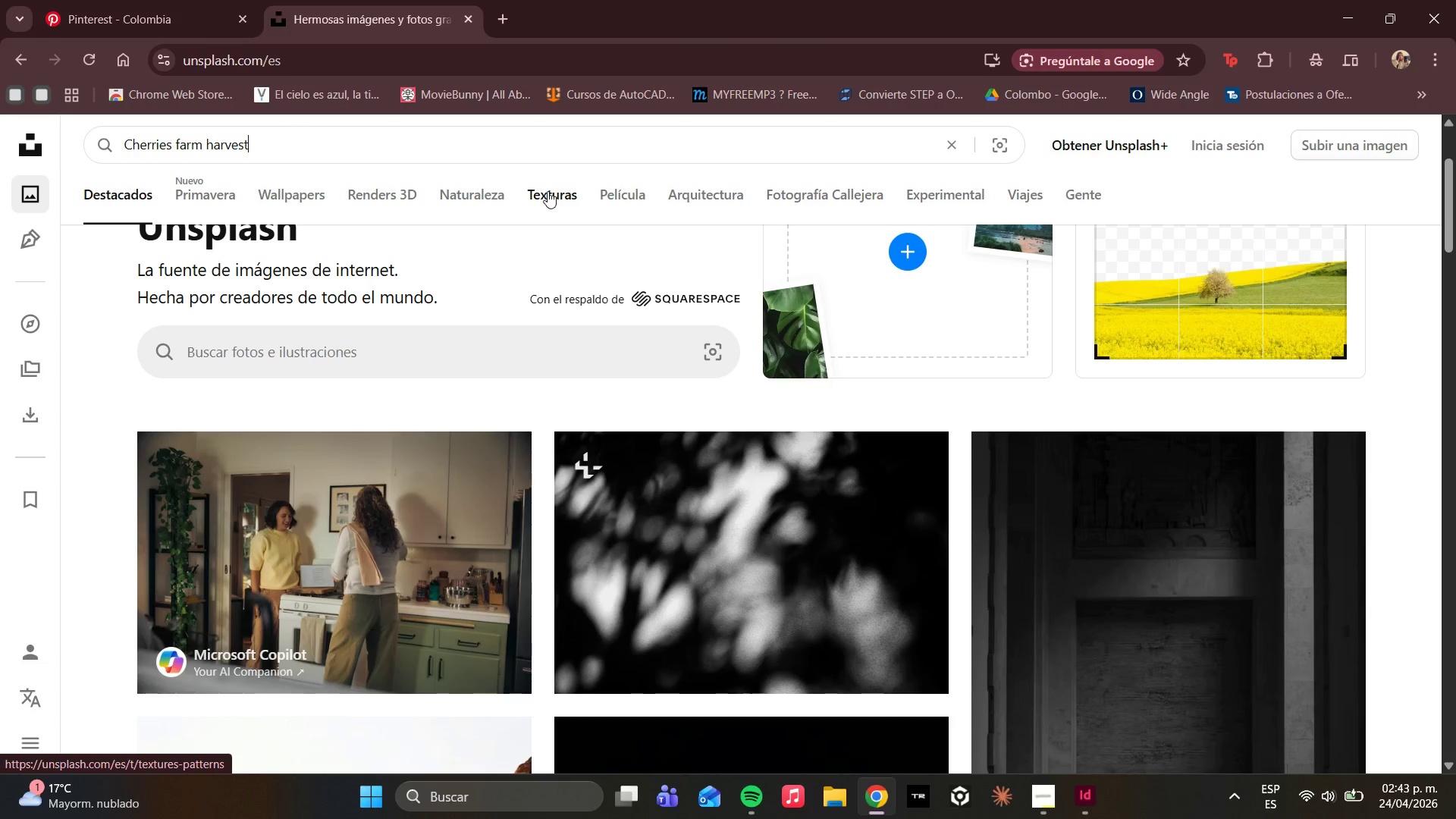 
key(Enter)
 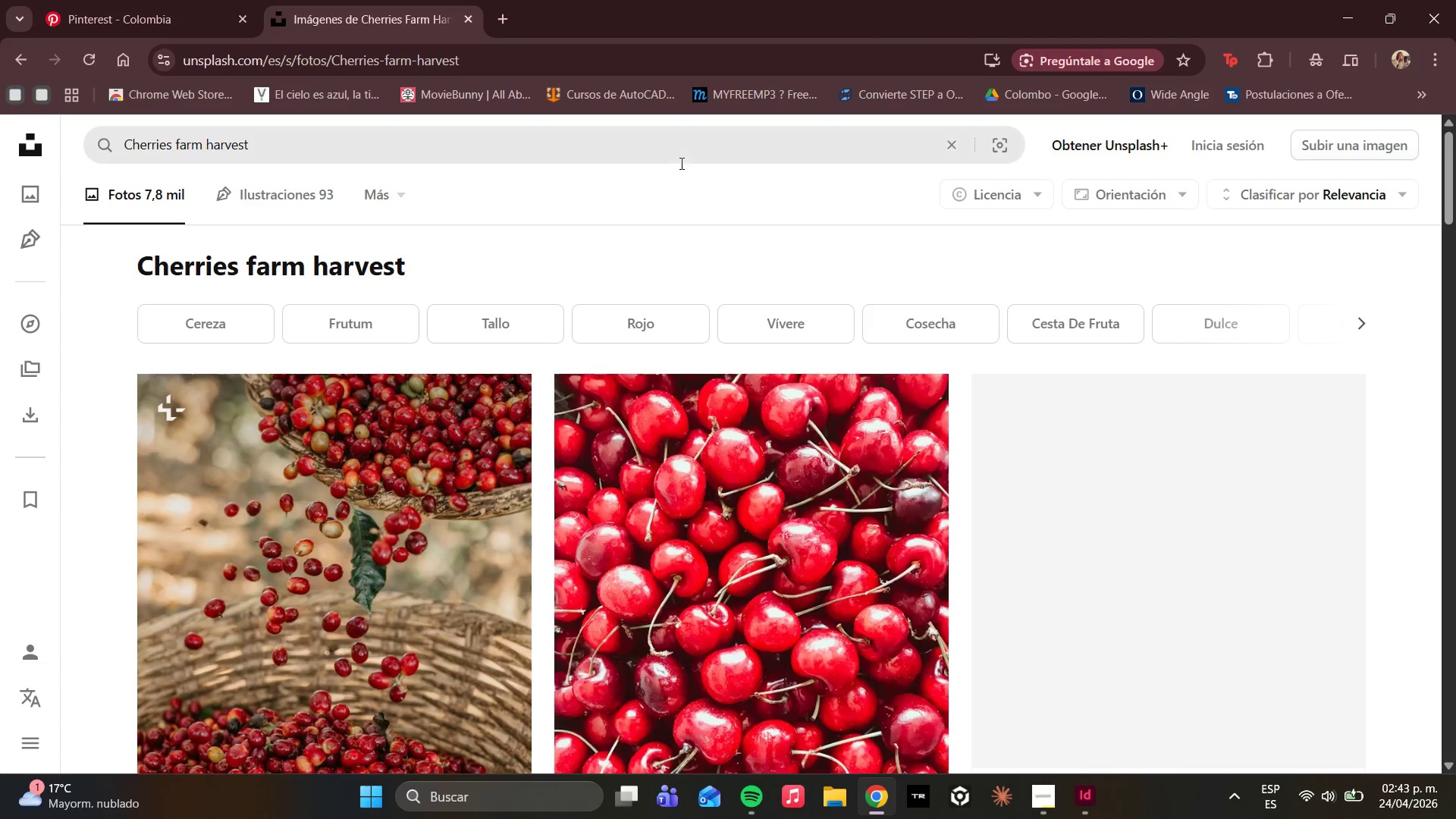 
scroll: coordinate [595, 378], scroll_direction: down, amount: 3.0
 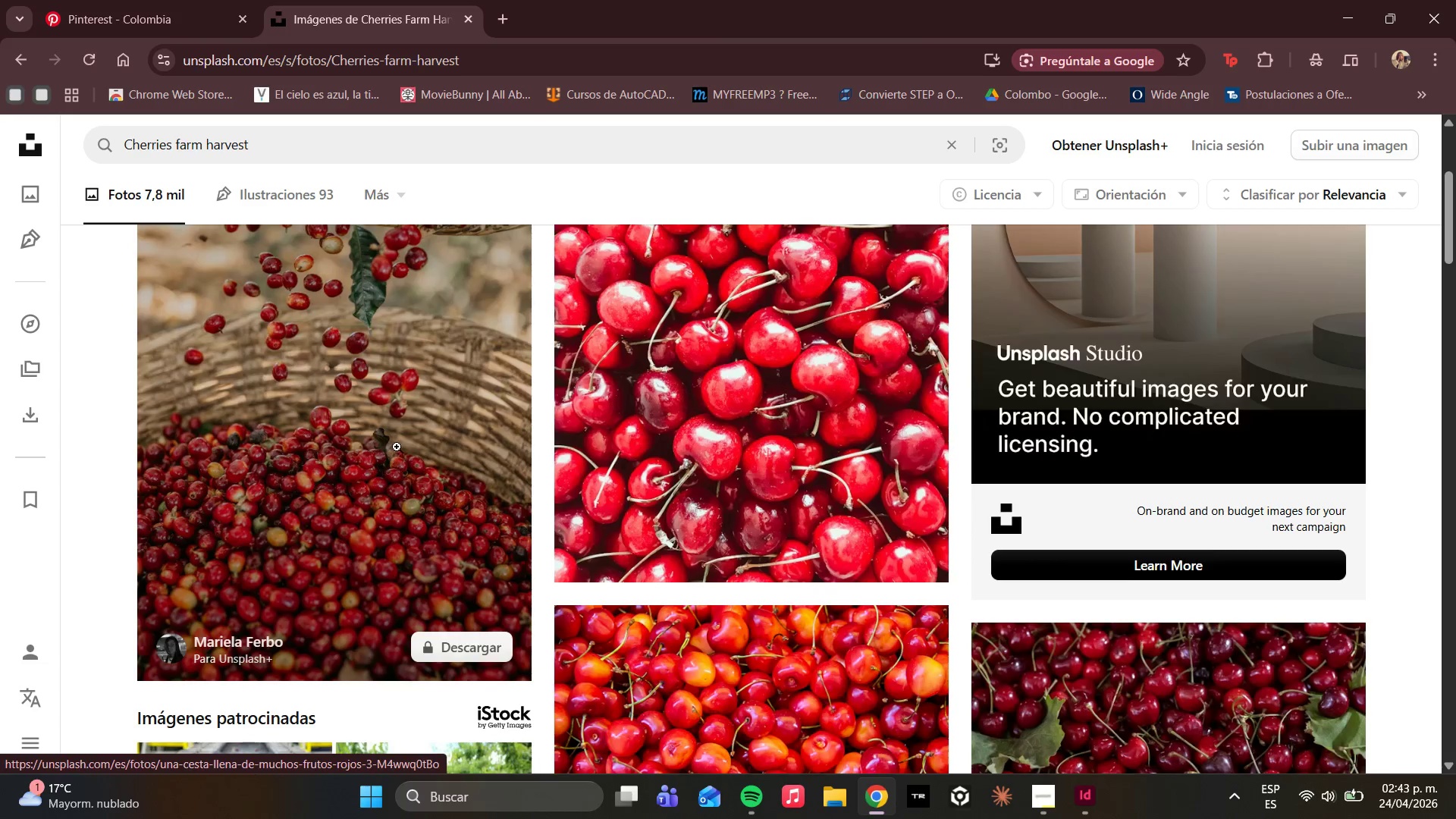 
scroll: coordinate [397, 447], scroll_direction: up, amount: 2.0
 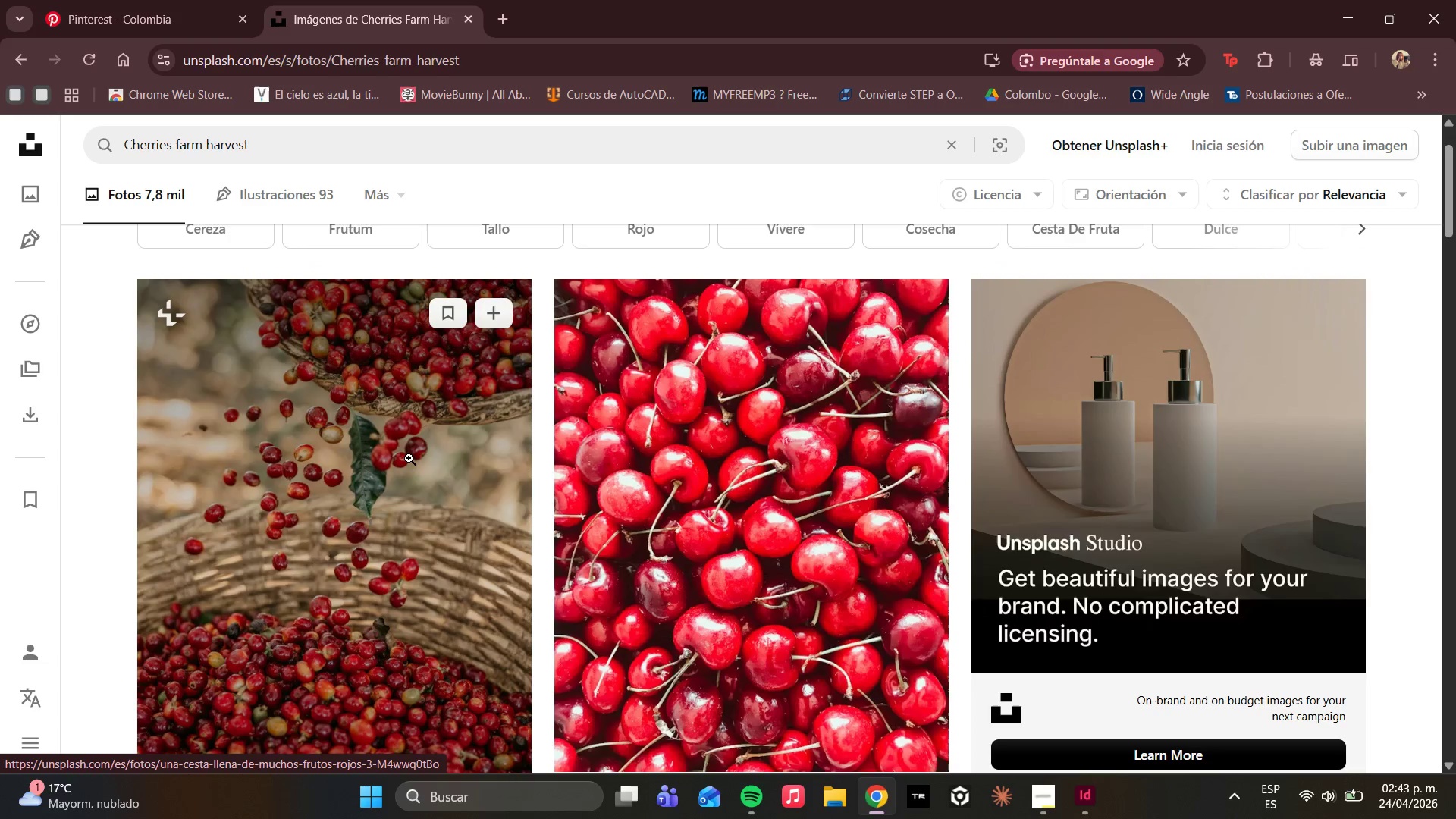 
double_click([409, 458])
 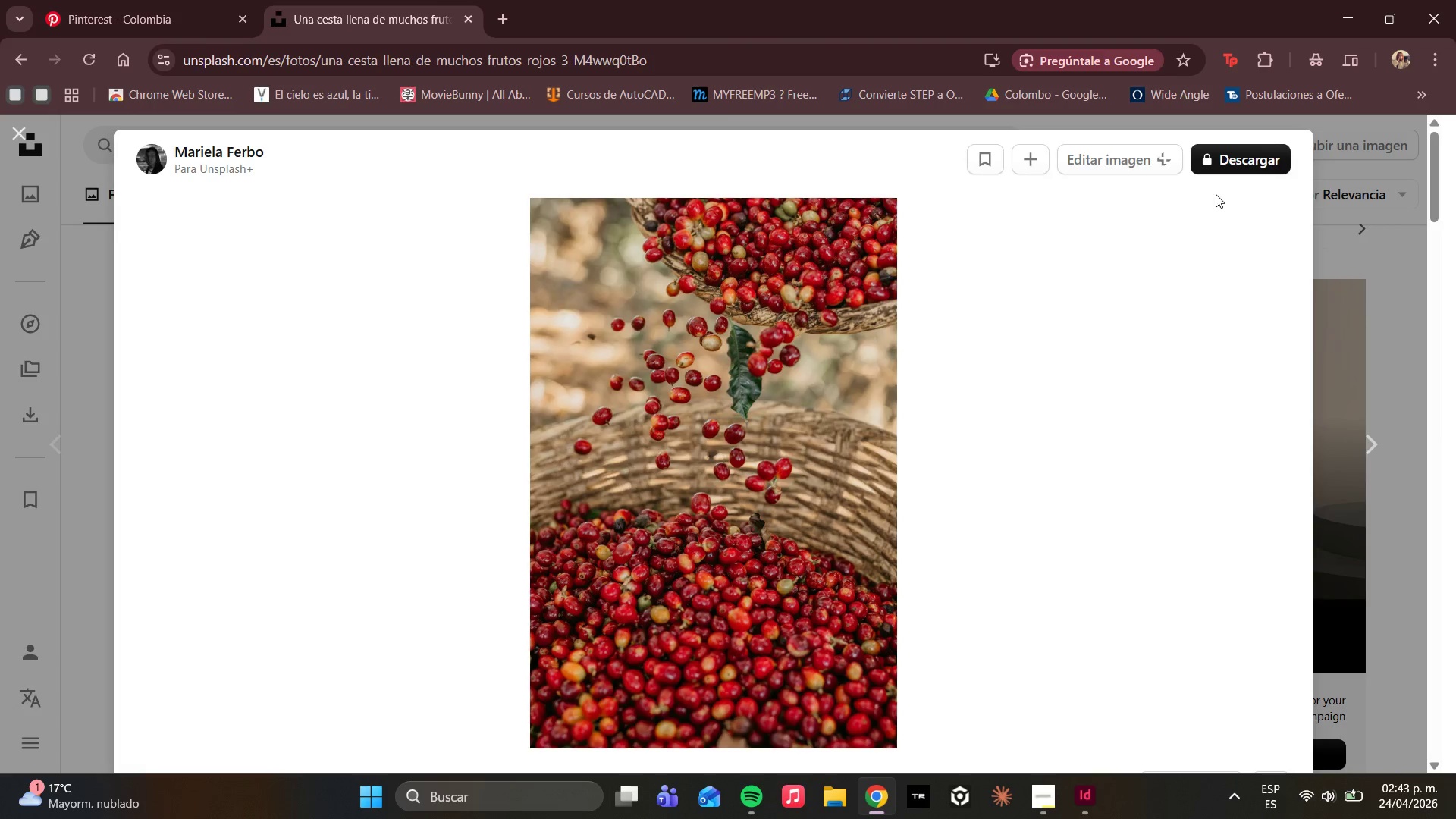 
left_click([1219, 167])
 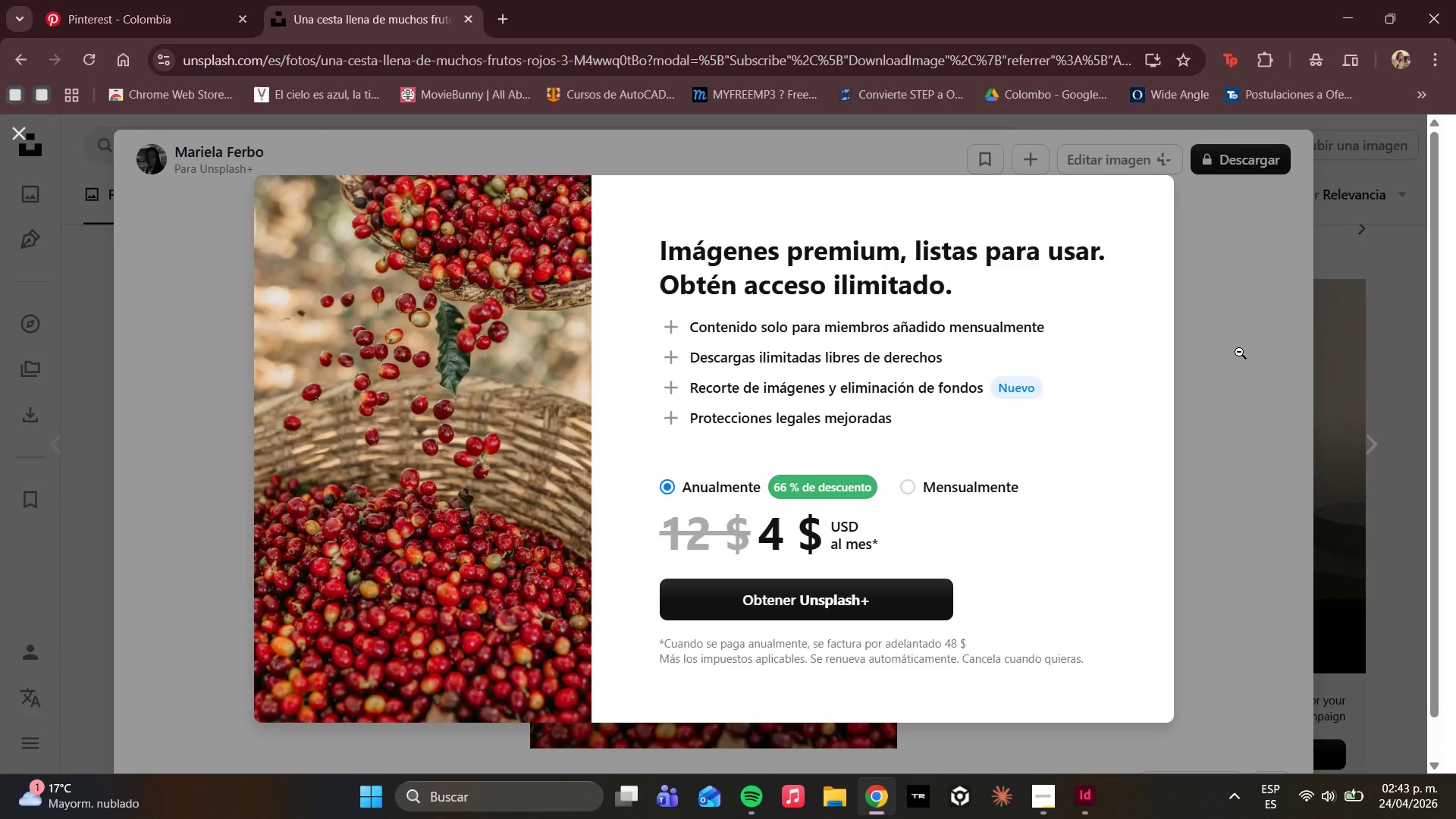 
left_click([1239, 352])
 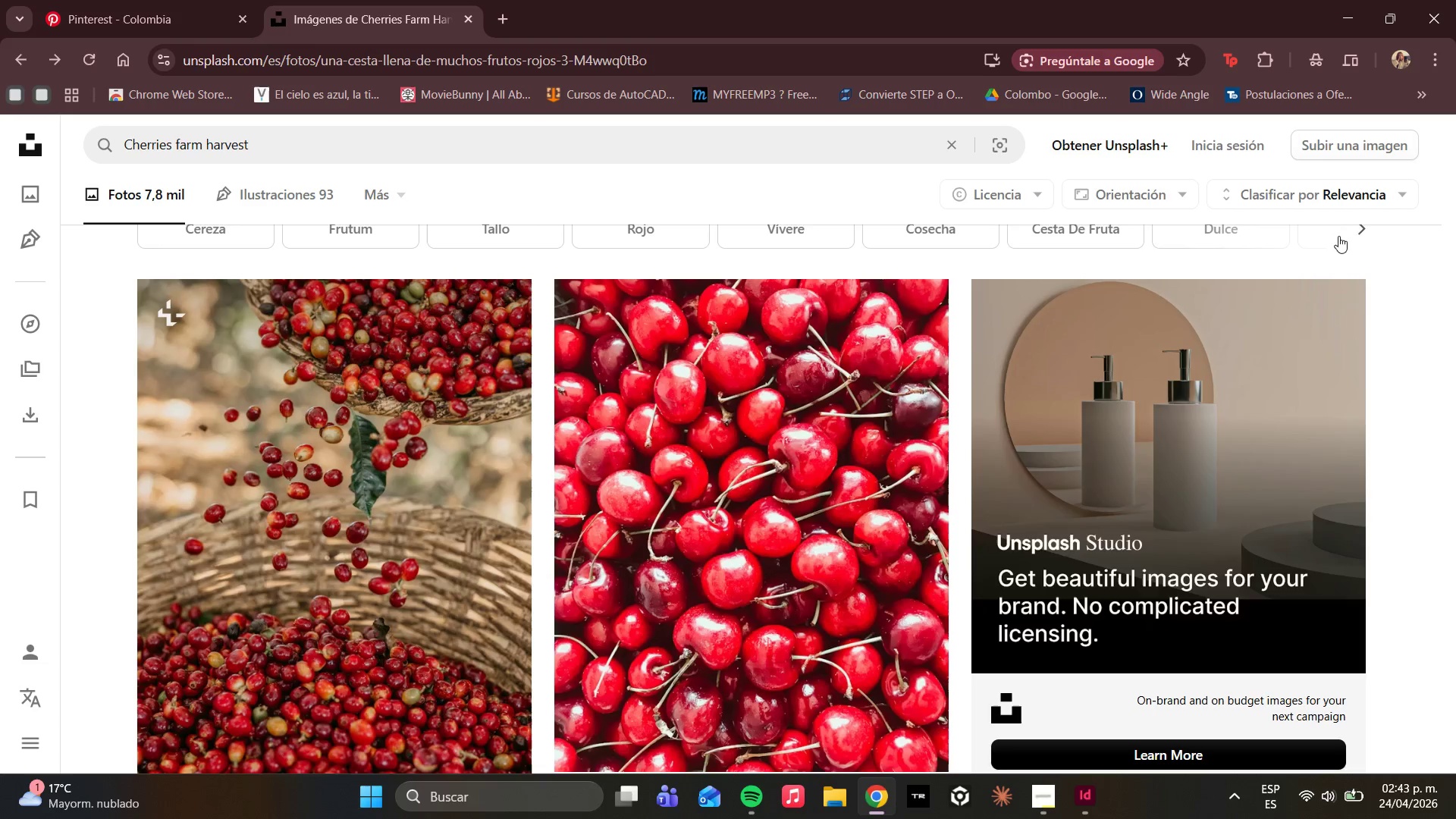 
scroll: coordinate [861, 401], scroll_direction: down, amount: 6.0
 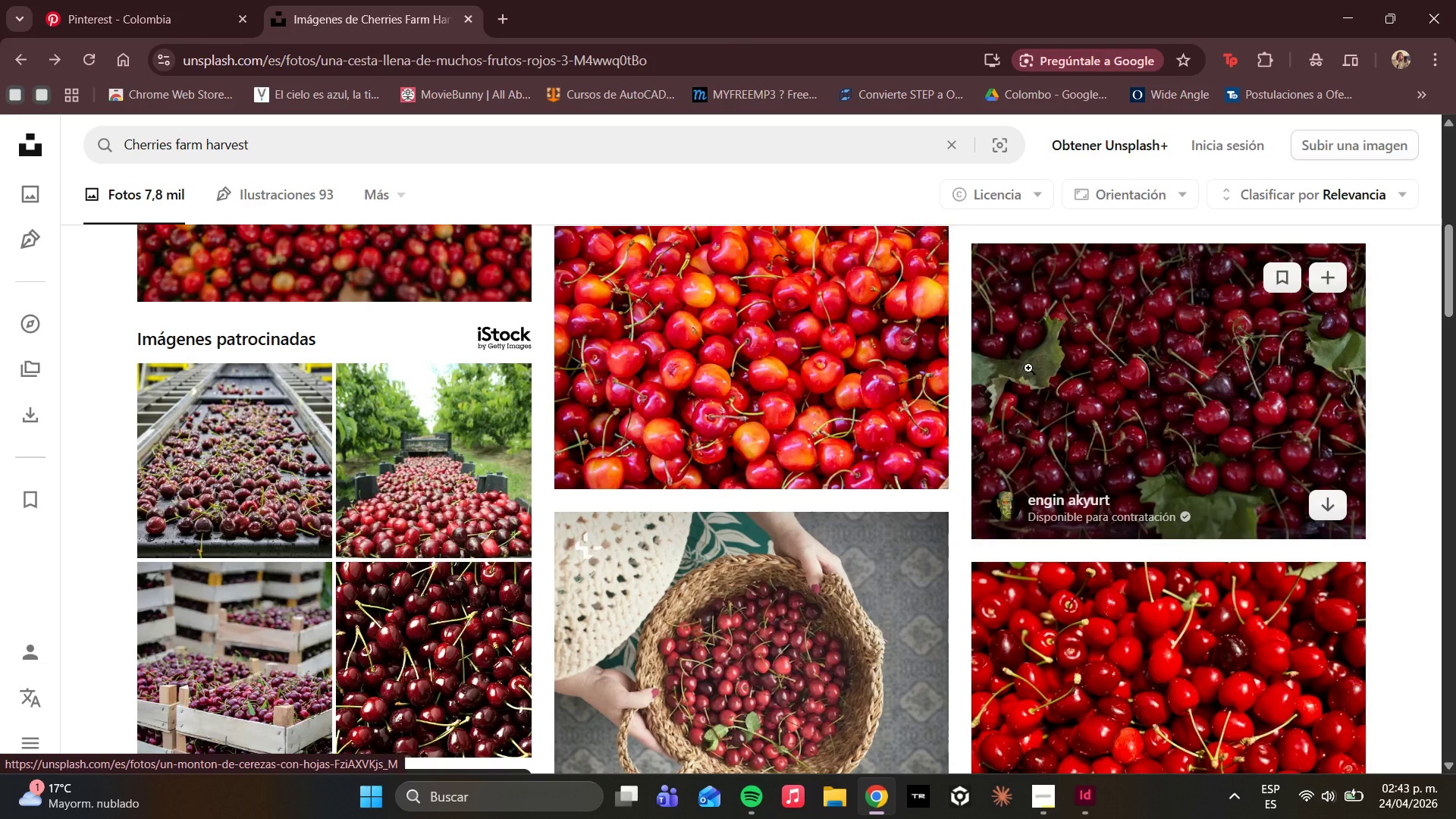 
left_click([1043, 367])
 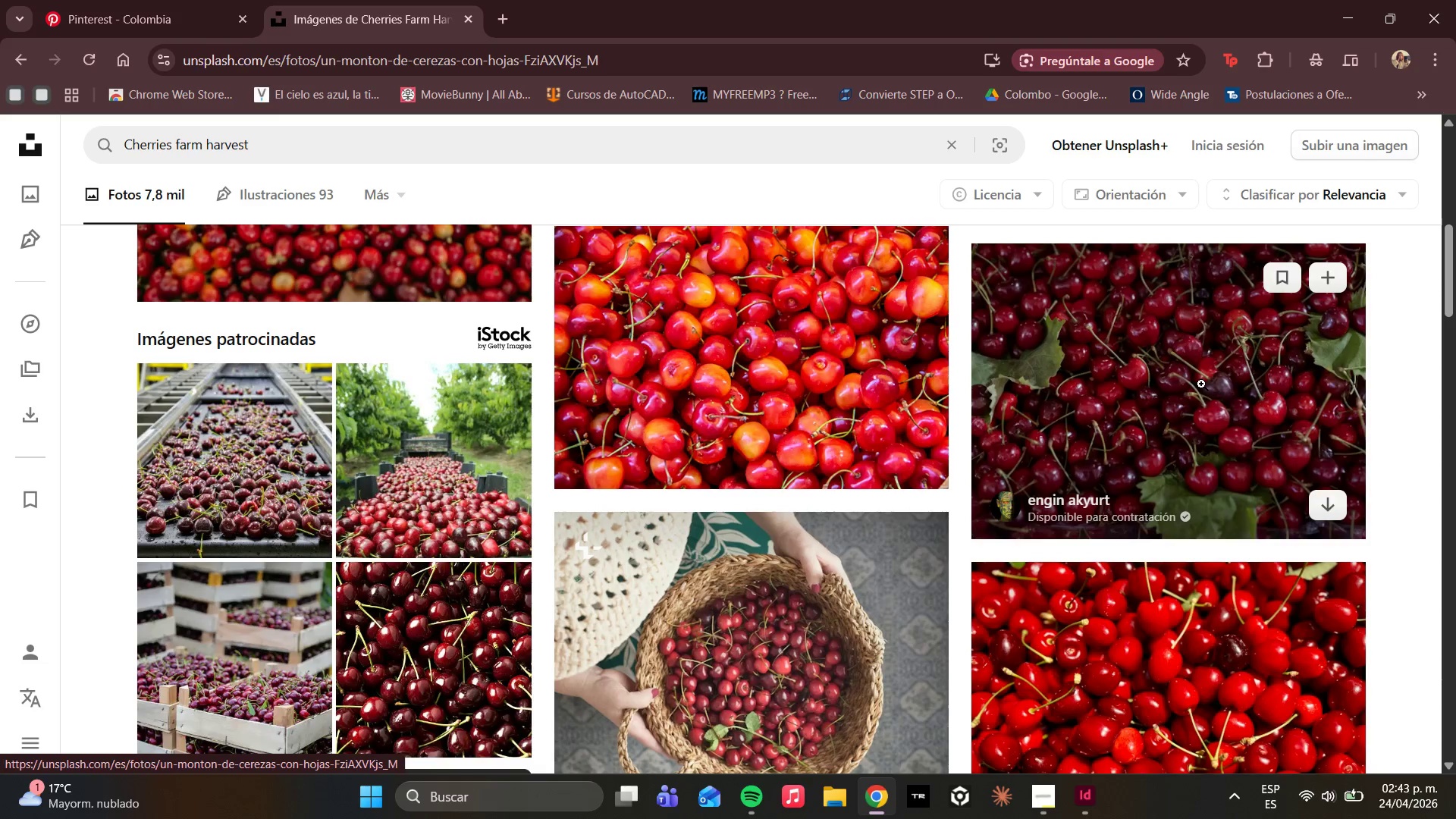 
left_click([1201, 384])
 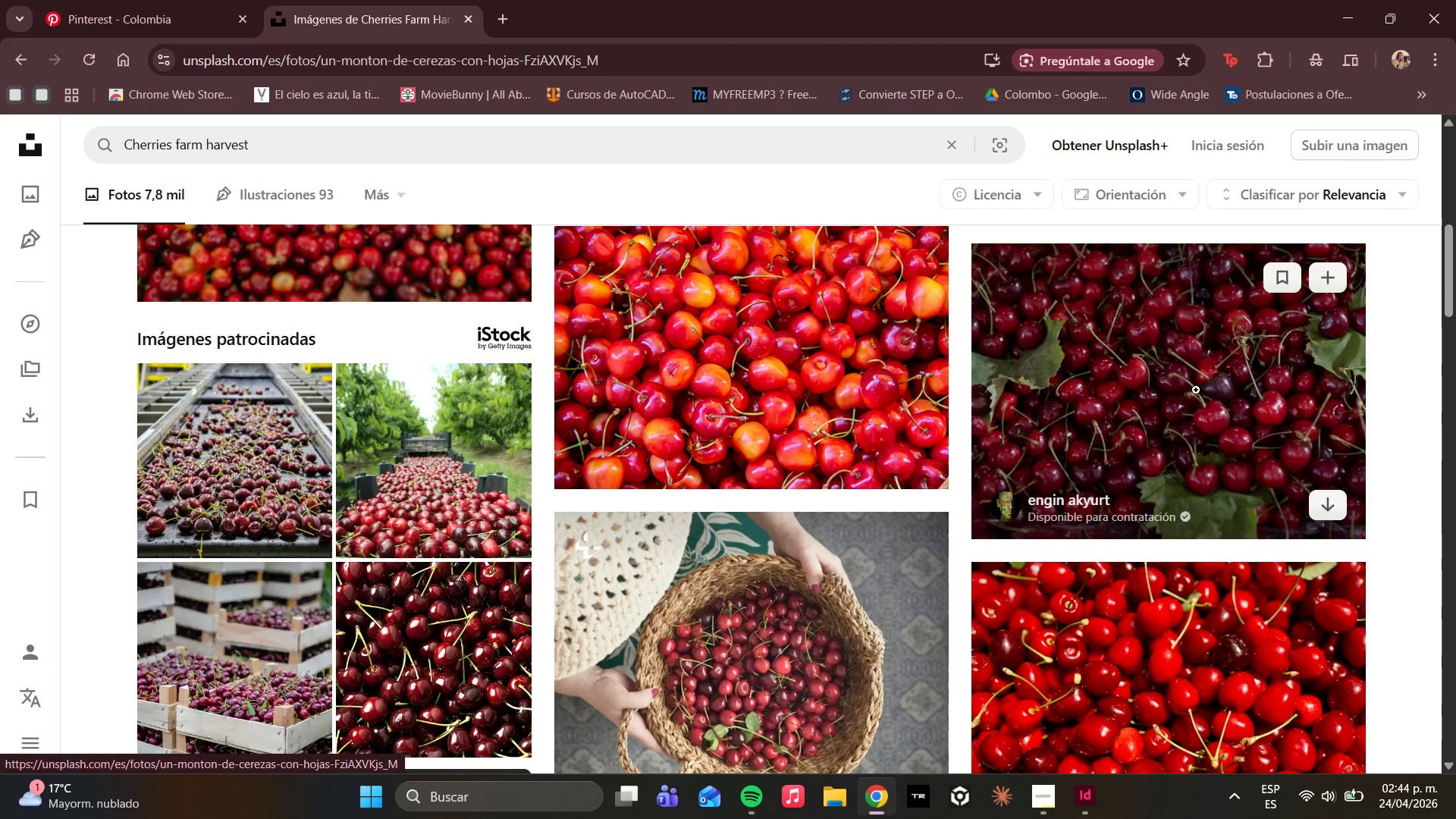 
left_click([1189, 390])
 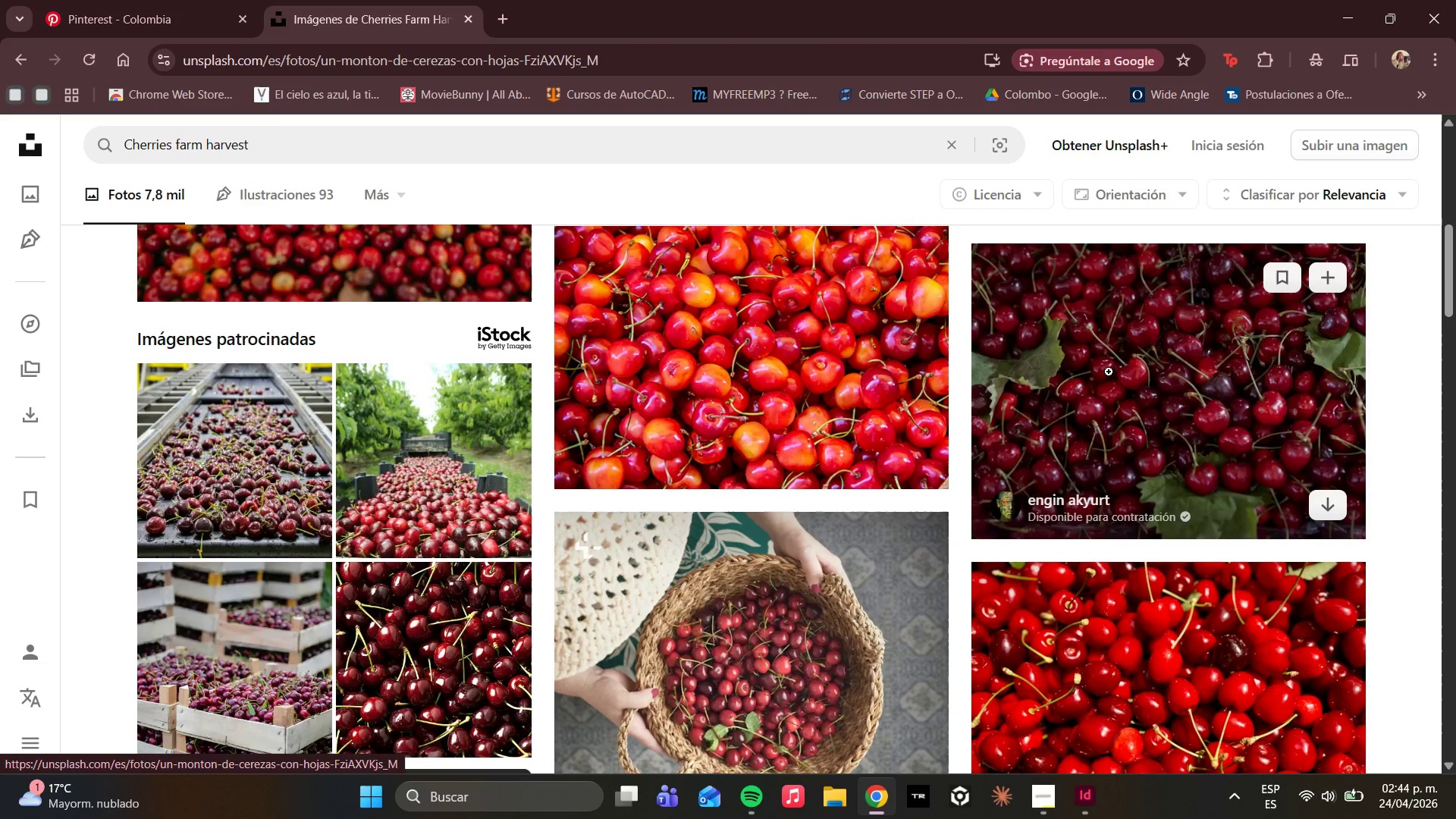 
double_click([1109, 372])
 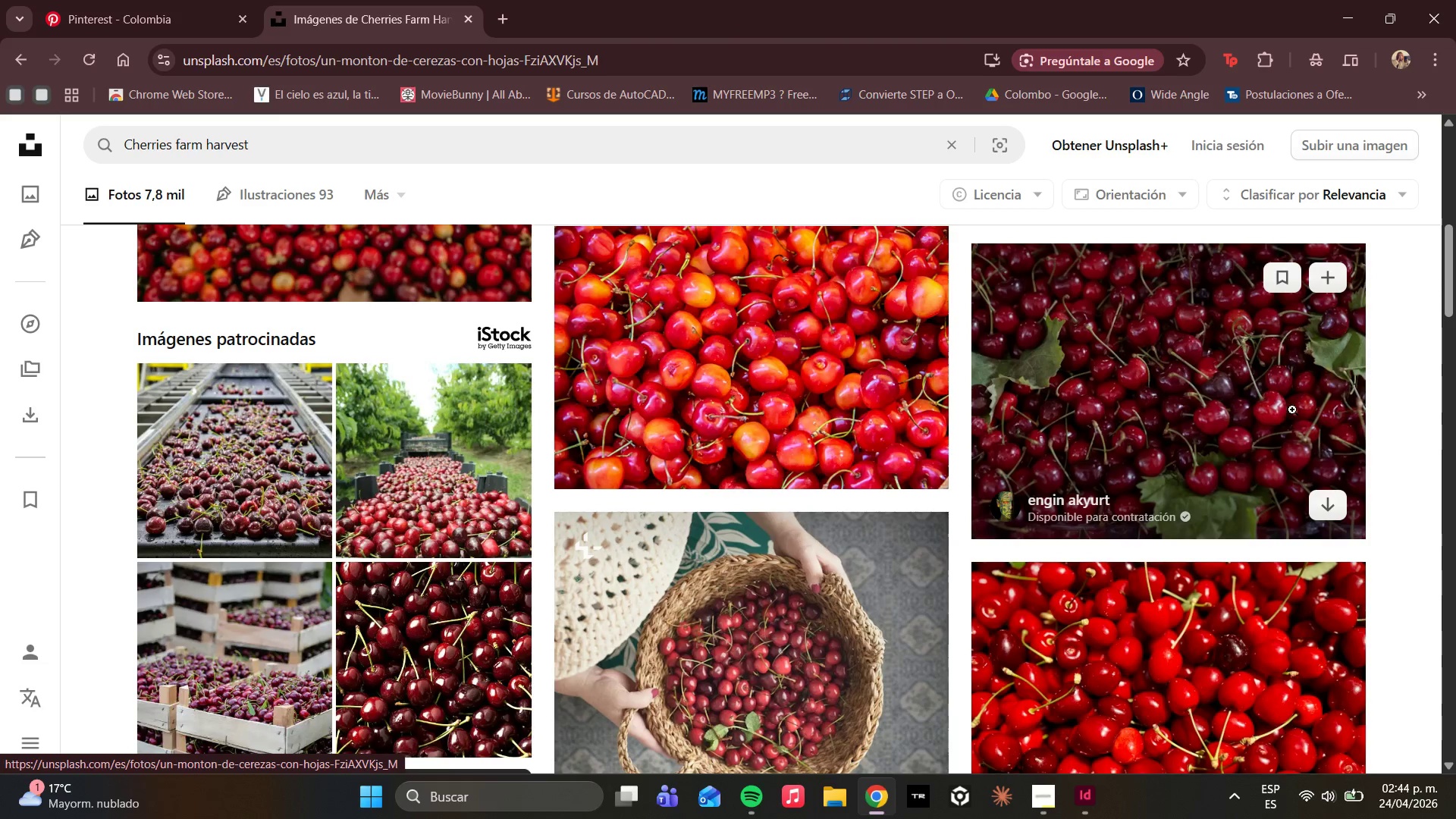 
left_click([1327, 509])
 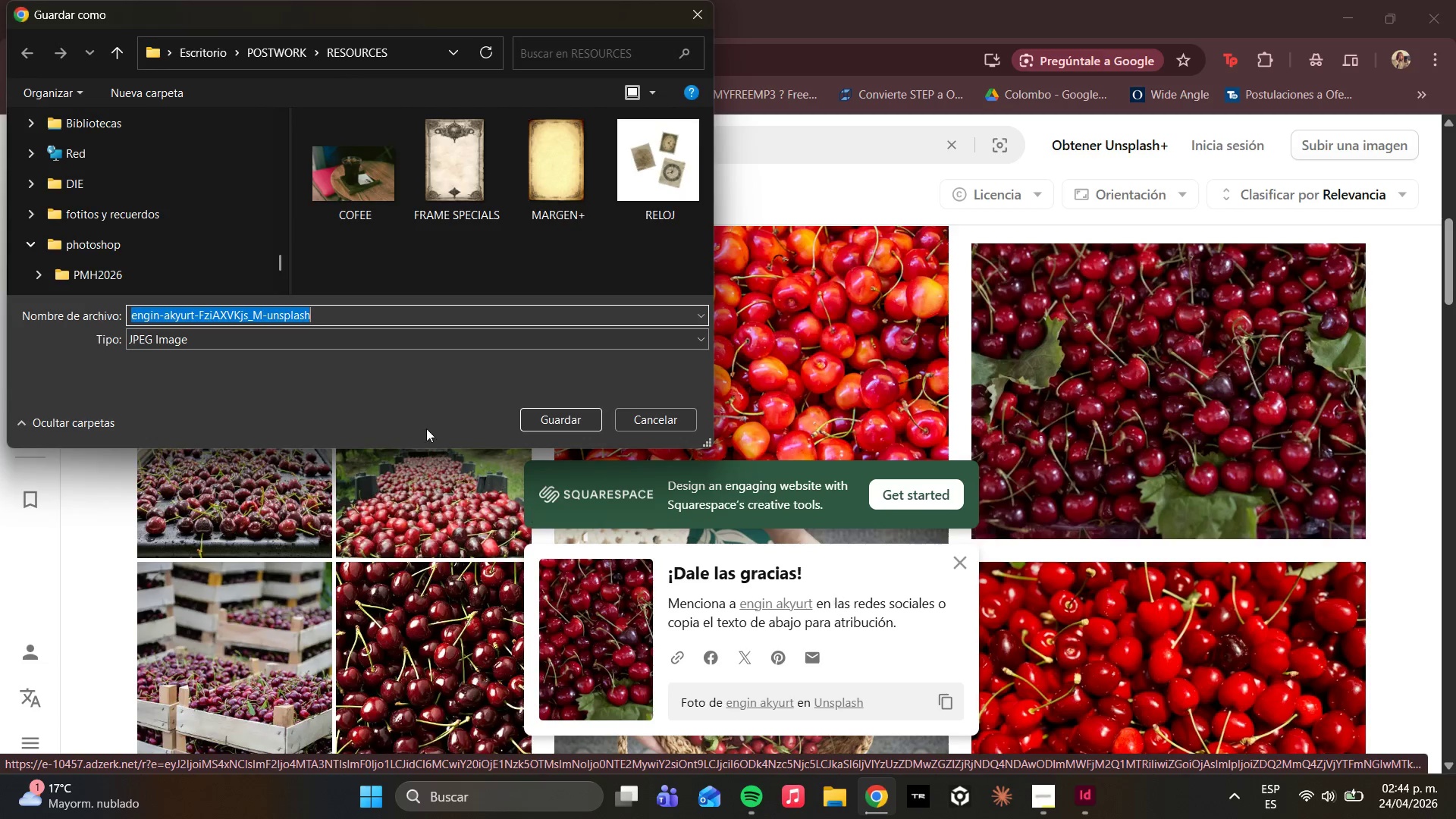 
left_click([273, 43])
 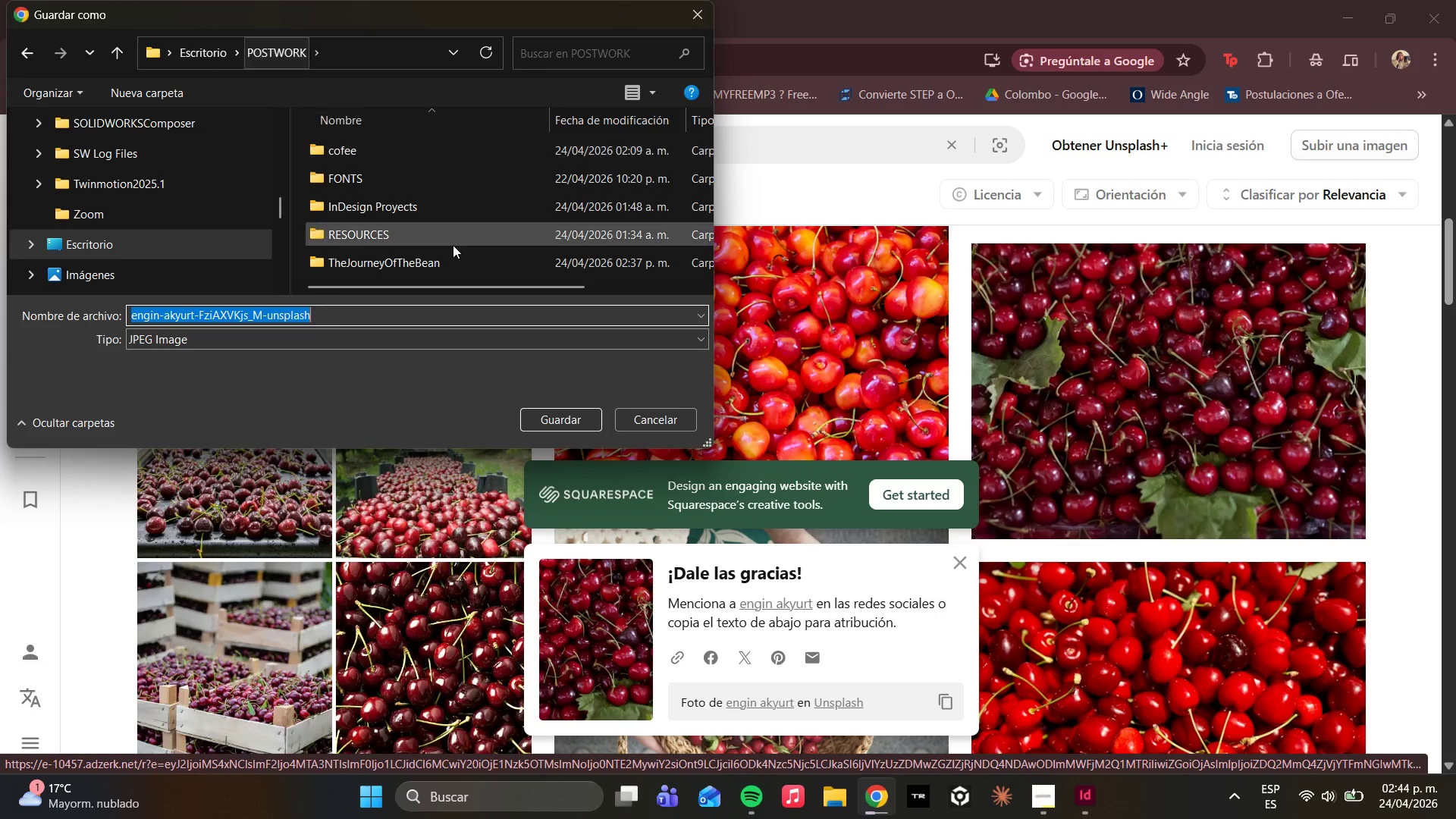 
scroll: coordinate [435, 246], scroll_direction: up, amount: 4.0
 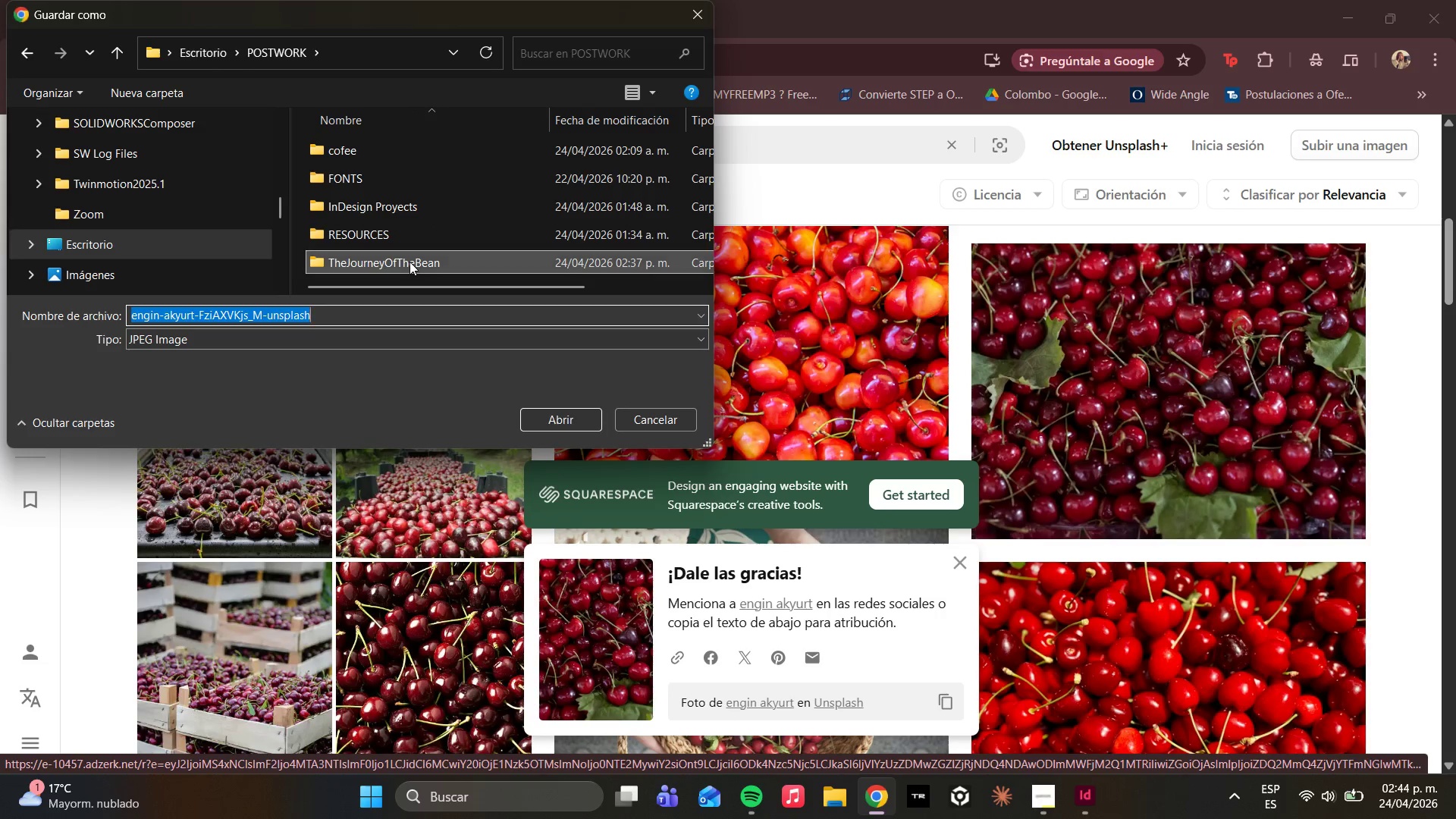 
double_click([410, 262])
 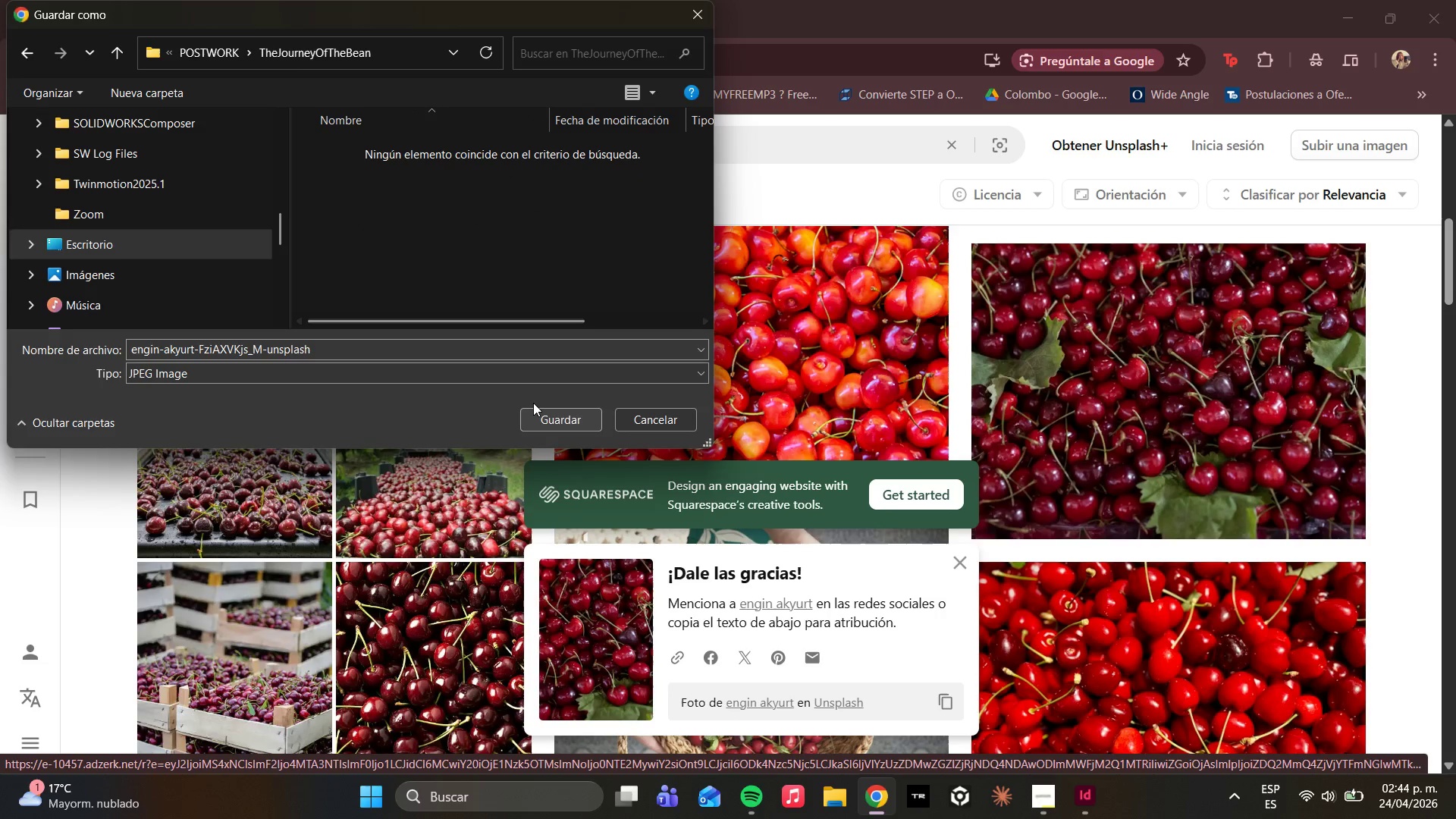 
left_click_drag(start_coordinate=[543, 414], to_coordinate=[454, 384])
 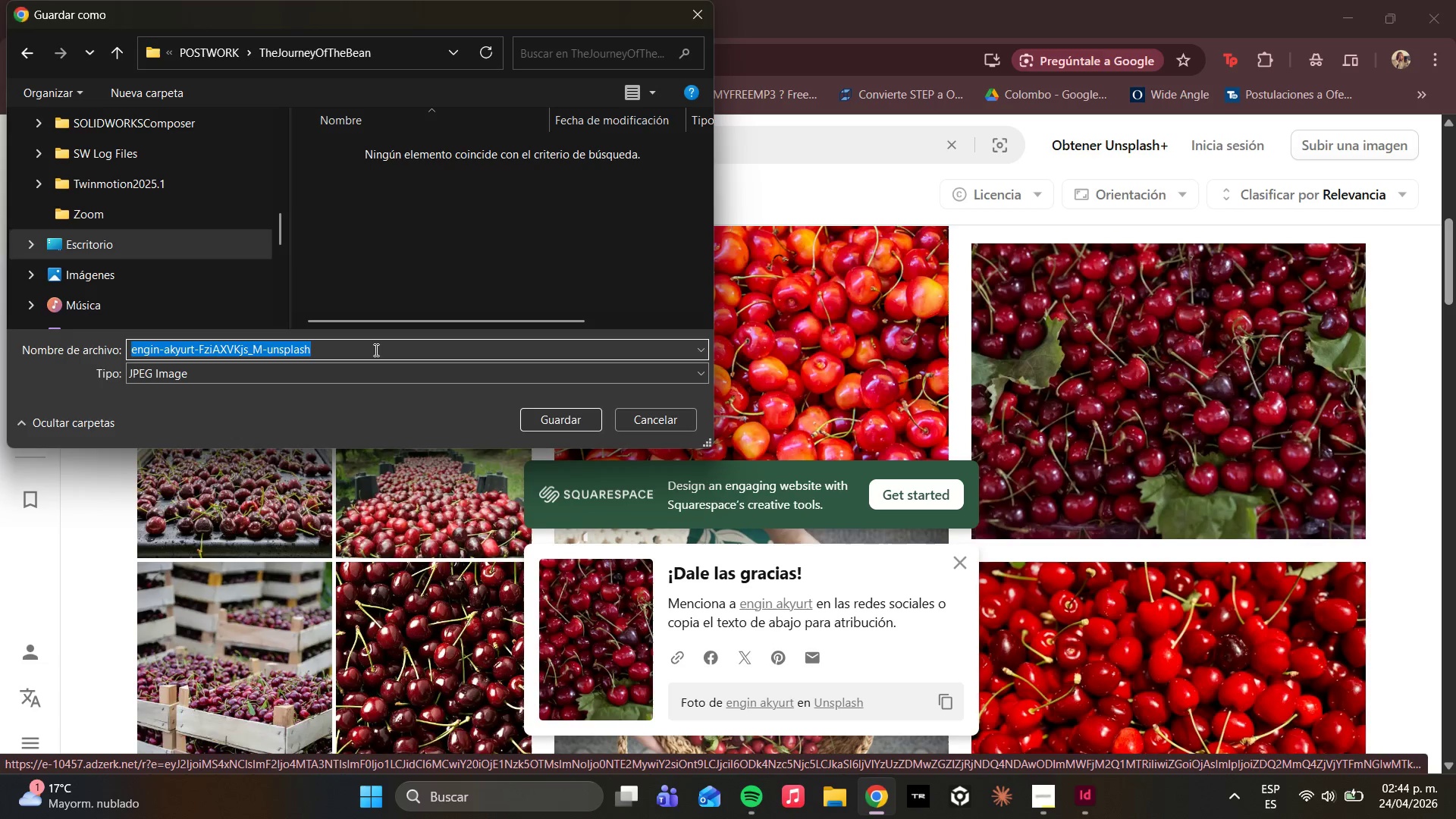 
type(cherries)
 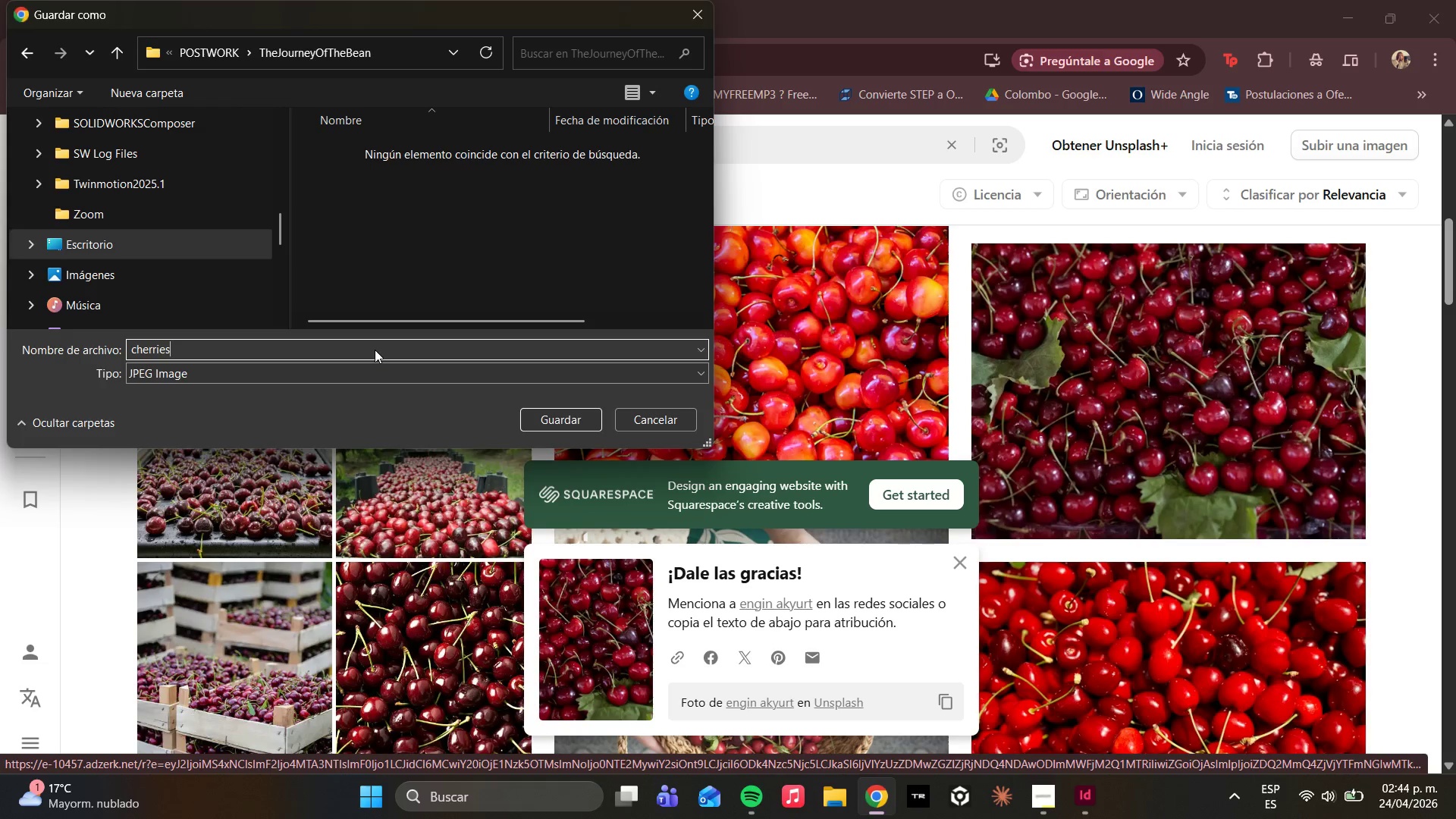 
key(Enter)
 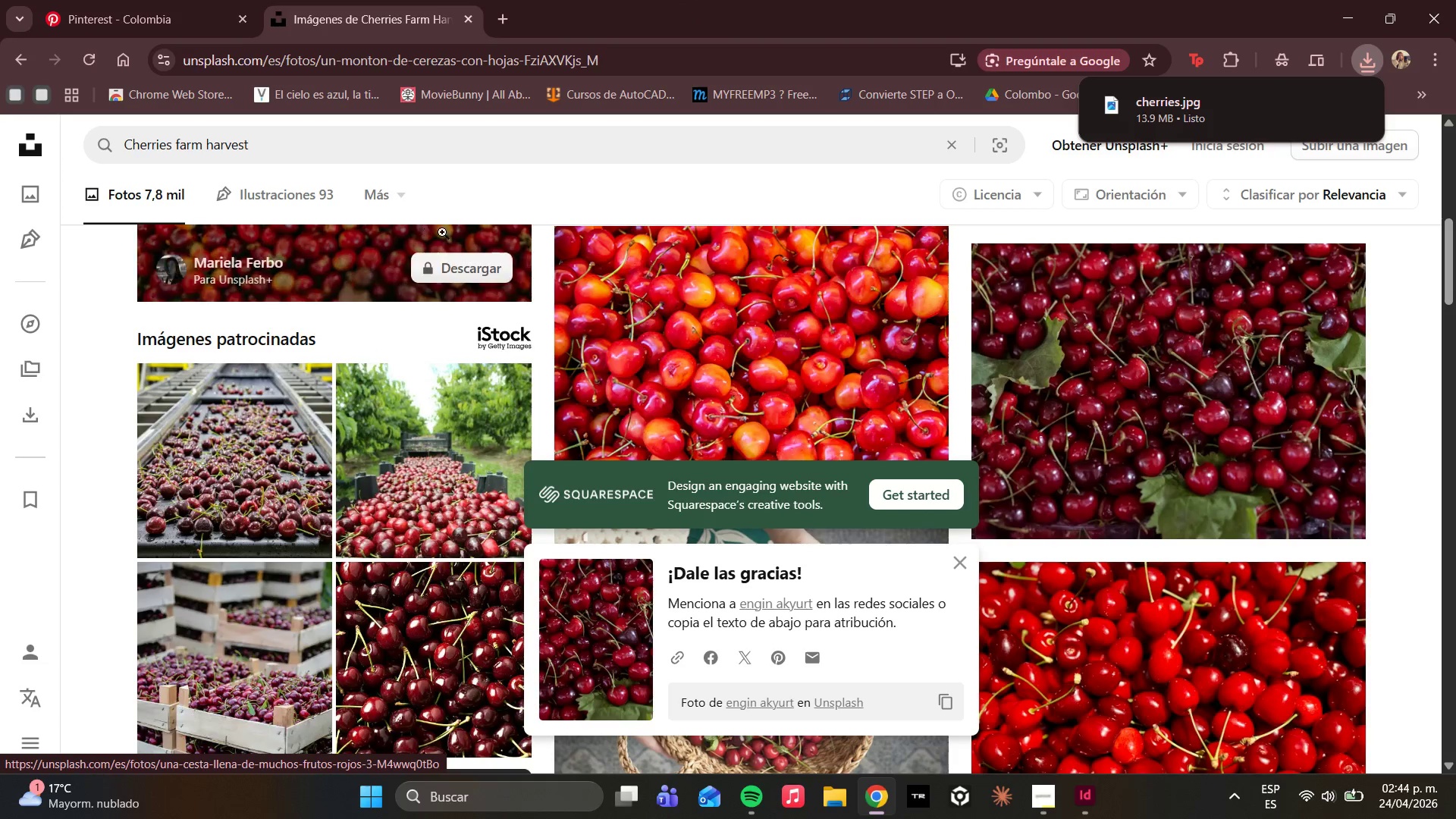 
left_click_drag(start_coordinate=[377, 158], to_coordinate=[81, 127])
 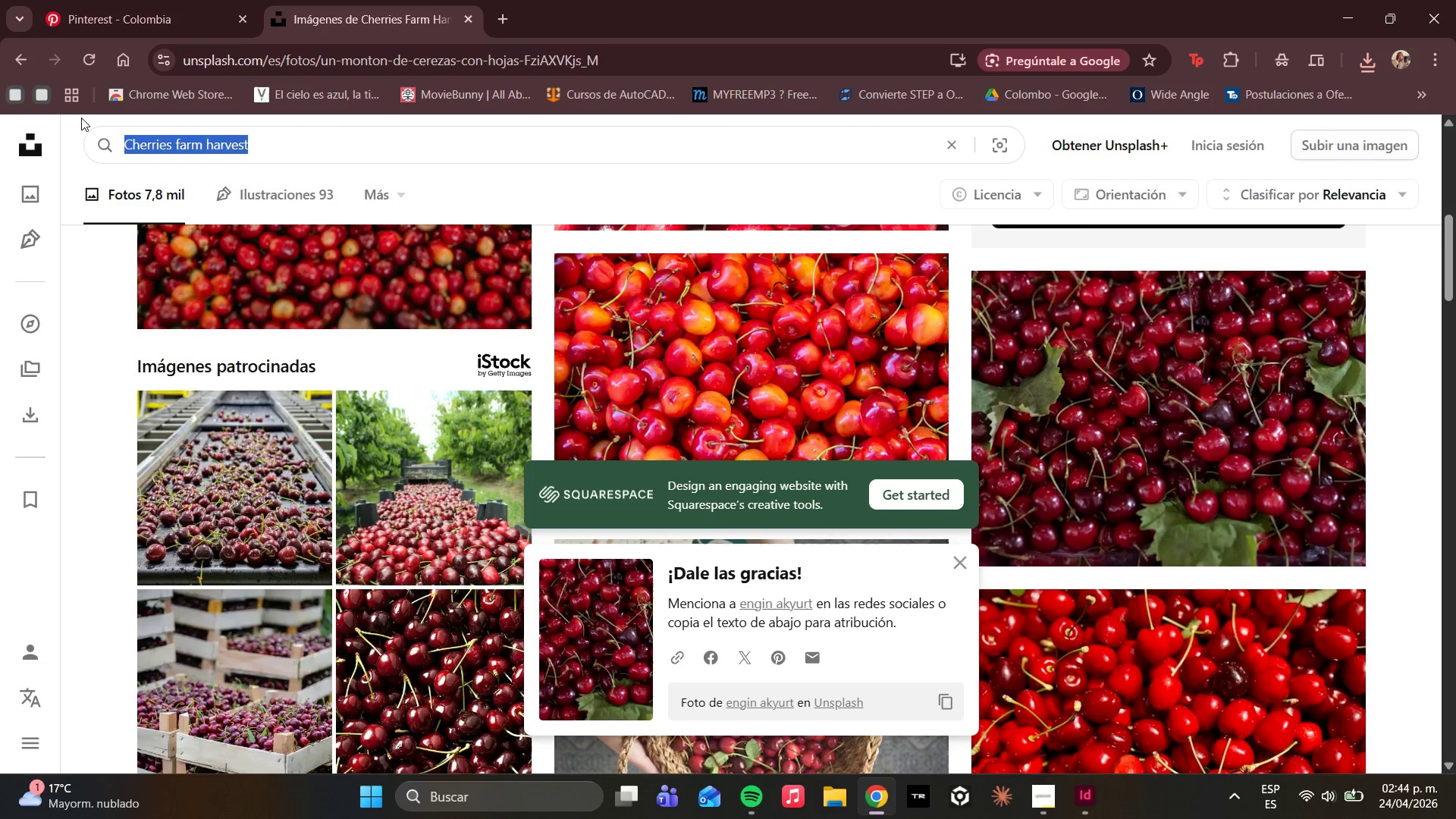 
type(cofee roasting drum)
 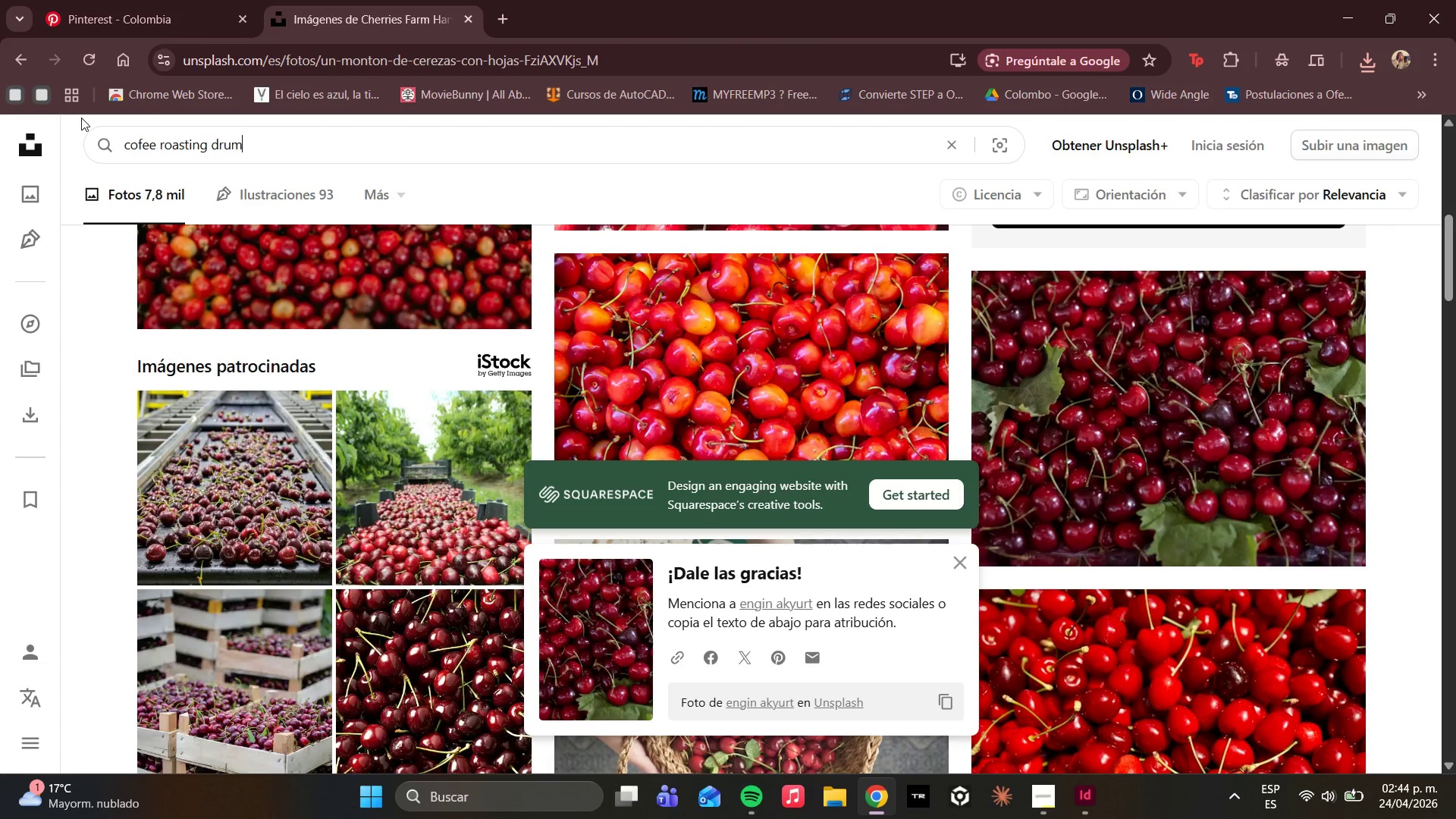 
key(Enter)
 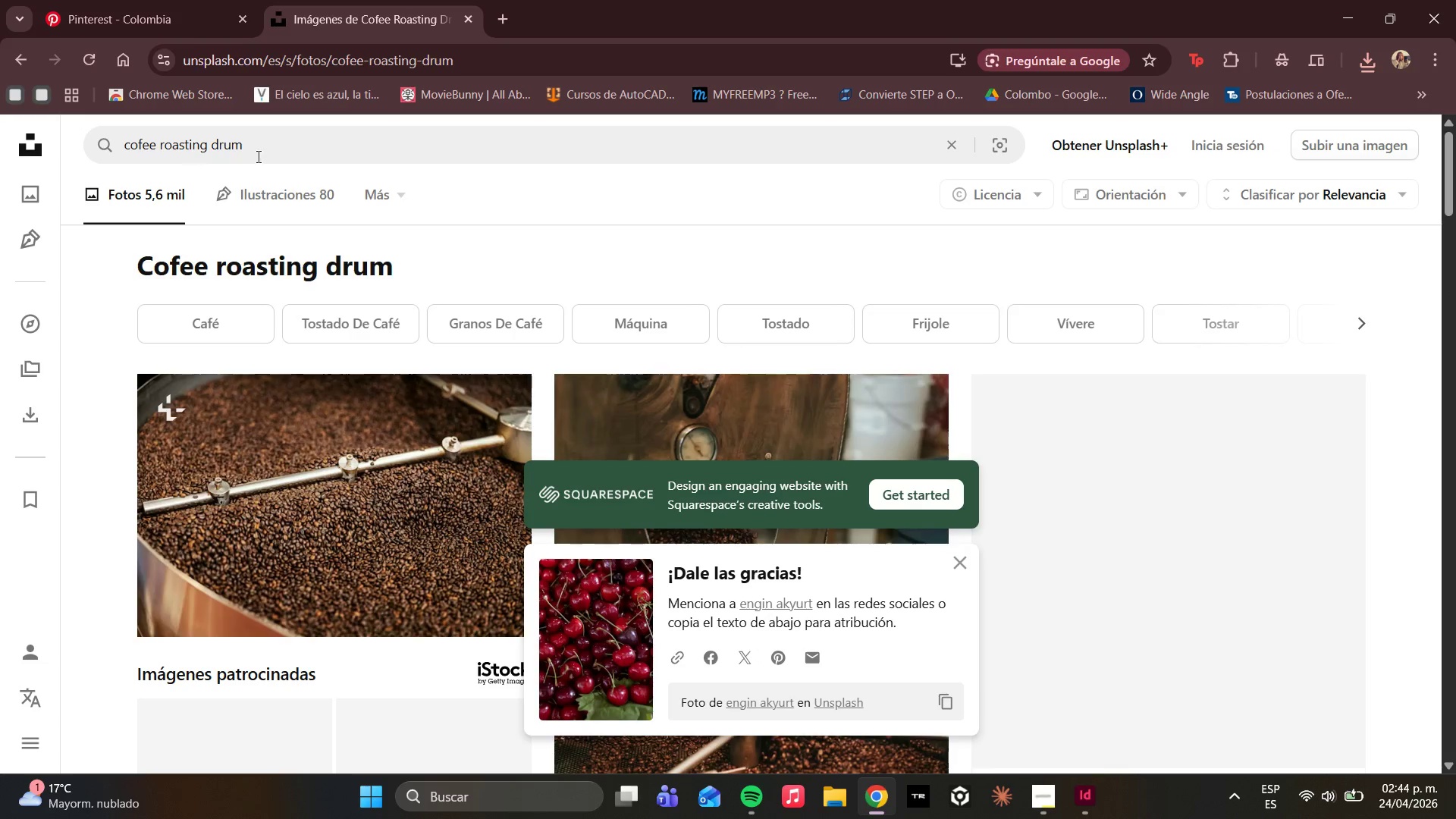 
scroll: coordinate [559, 353], scroll_direction: down, amount: 7.0
 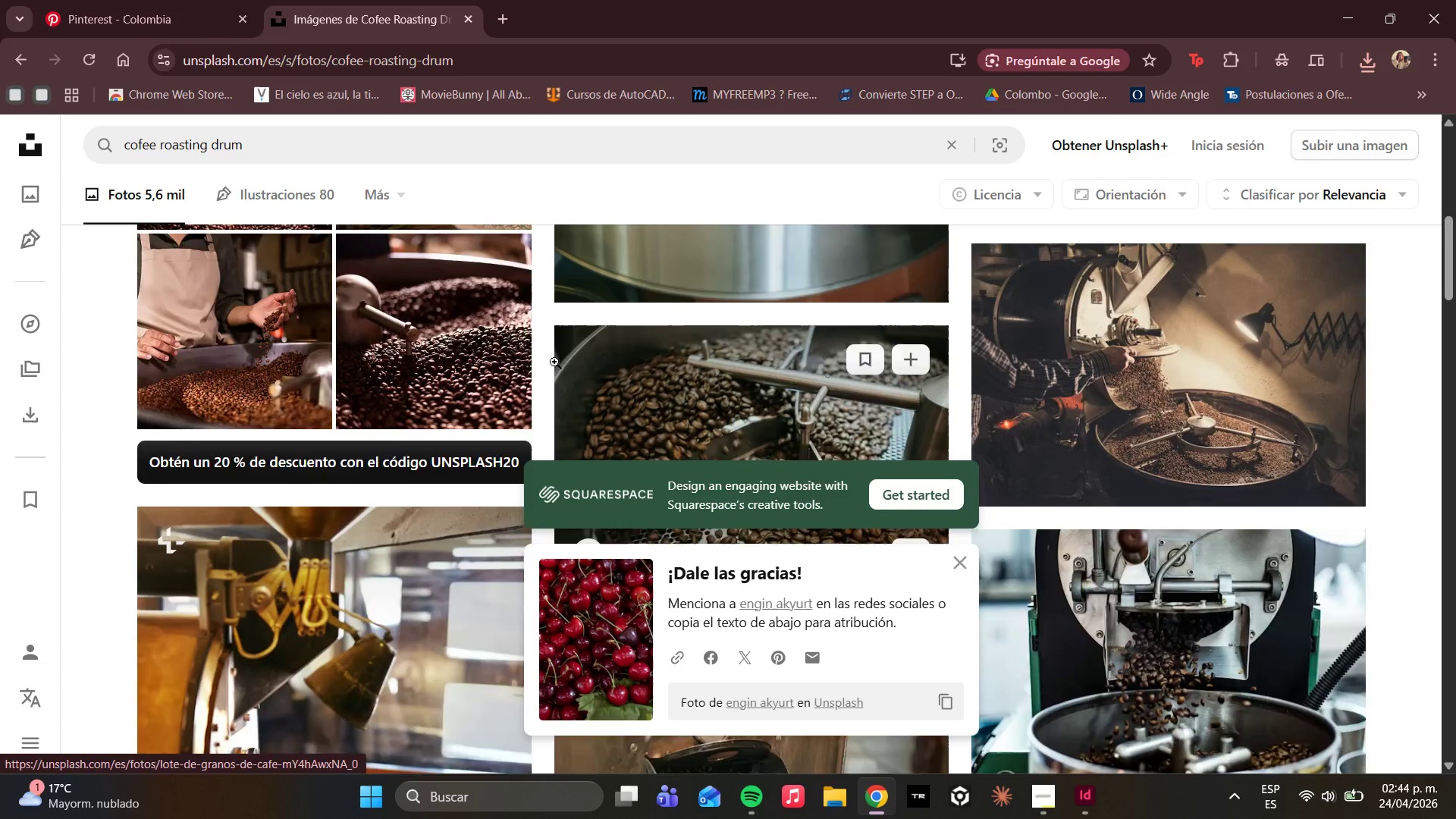 
scroll: coordinate [554, 362], scroll_direction: up, amount: 5.0
 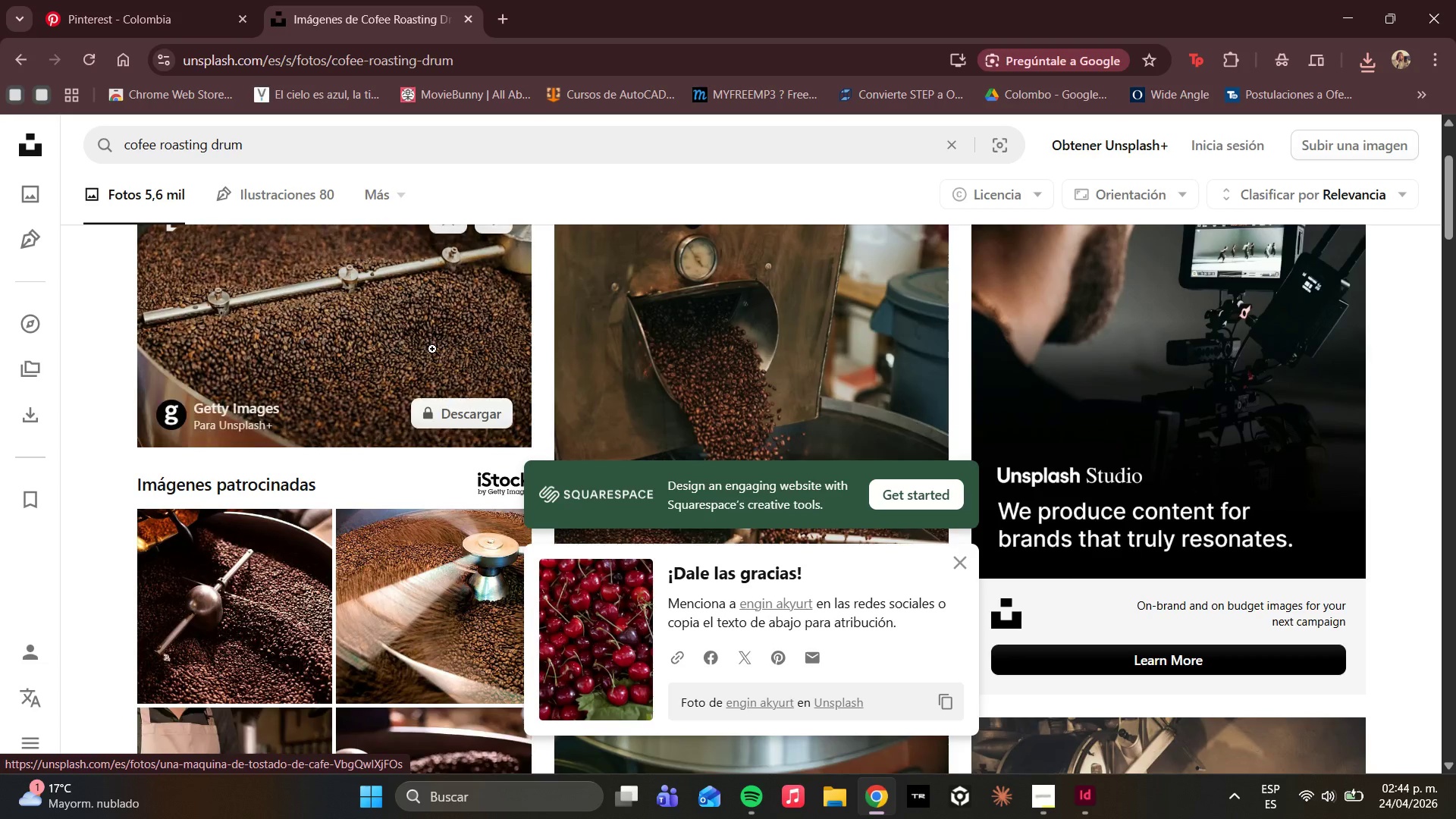 
scroll: coordinate [890, 391], scroll_direction: down, amount: 12.0
 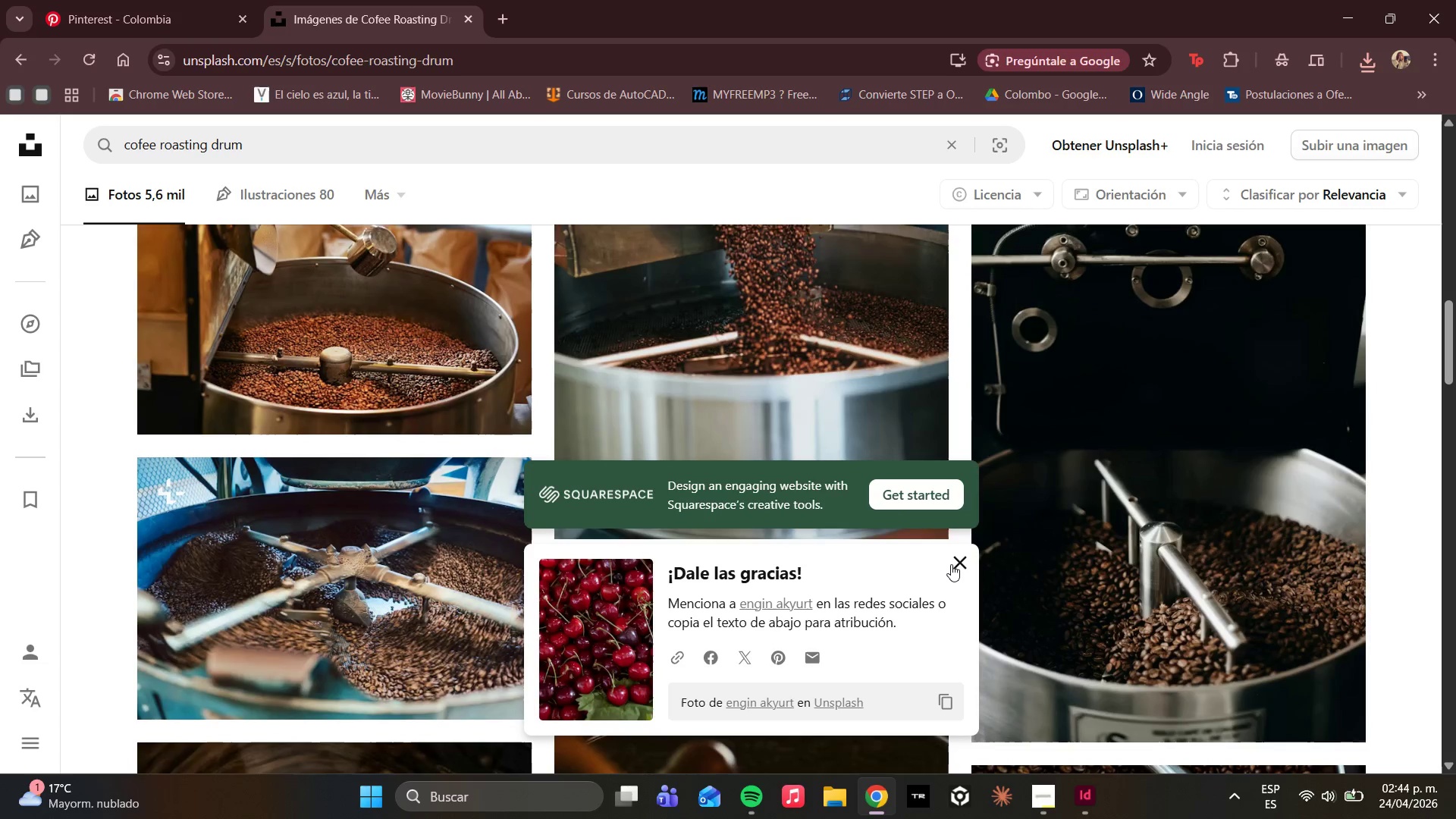 
left_click([951, 564])
 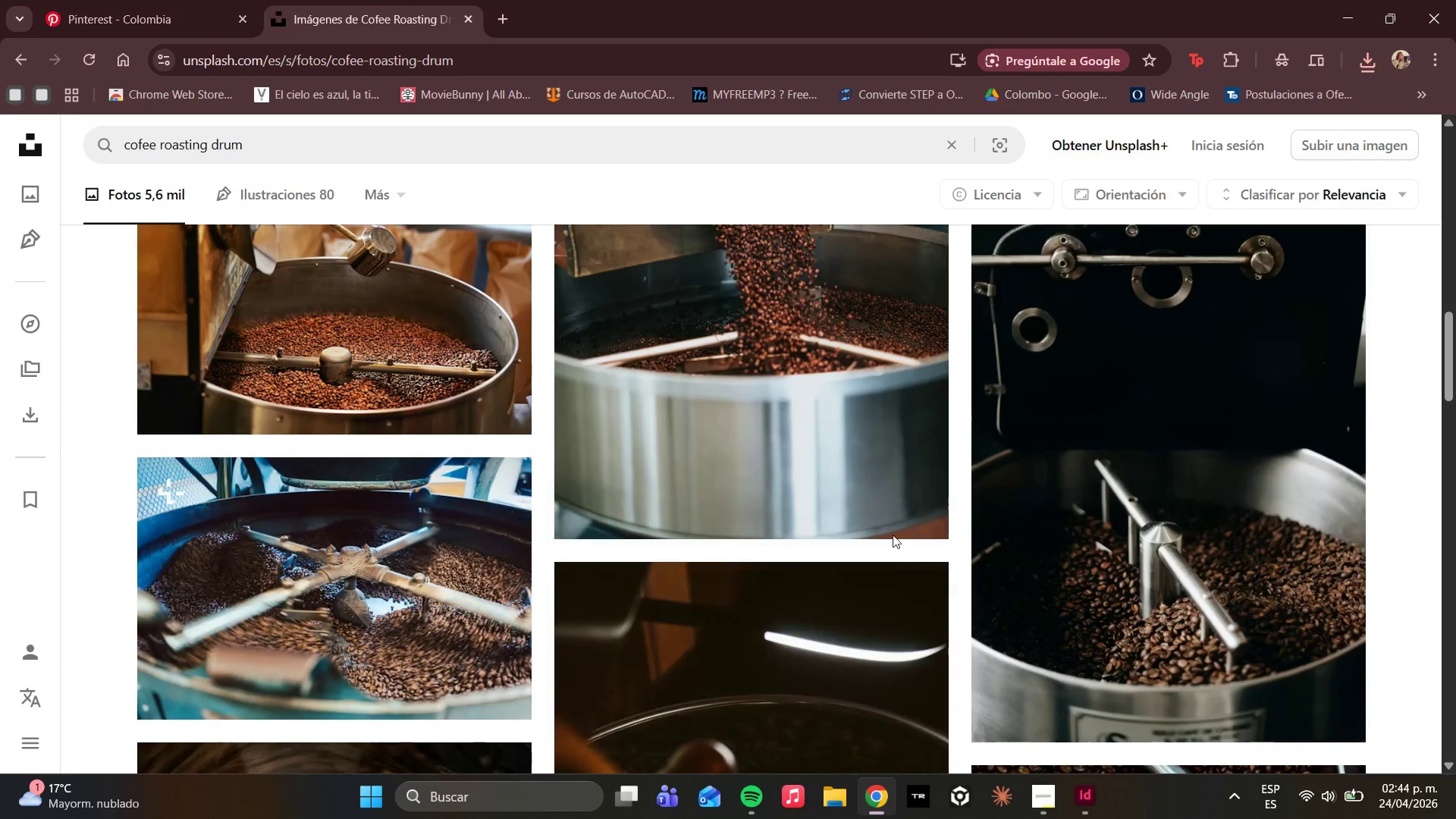 
scroll: coordinate [928, 507], scroll_direction: down, amount: 17.0
 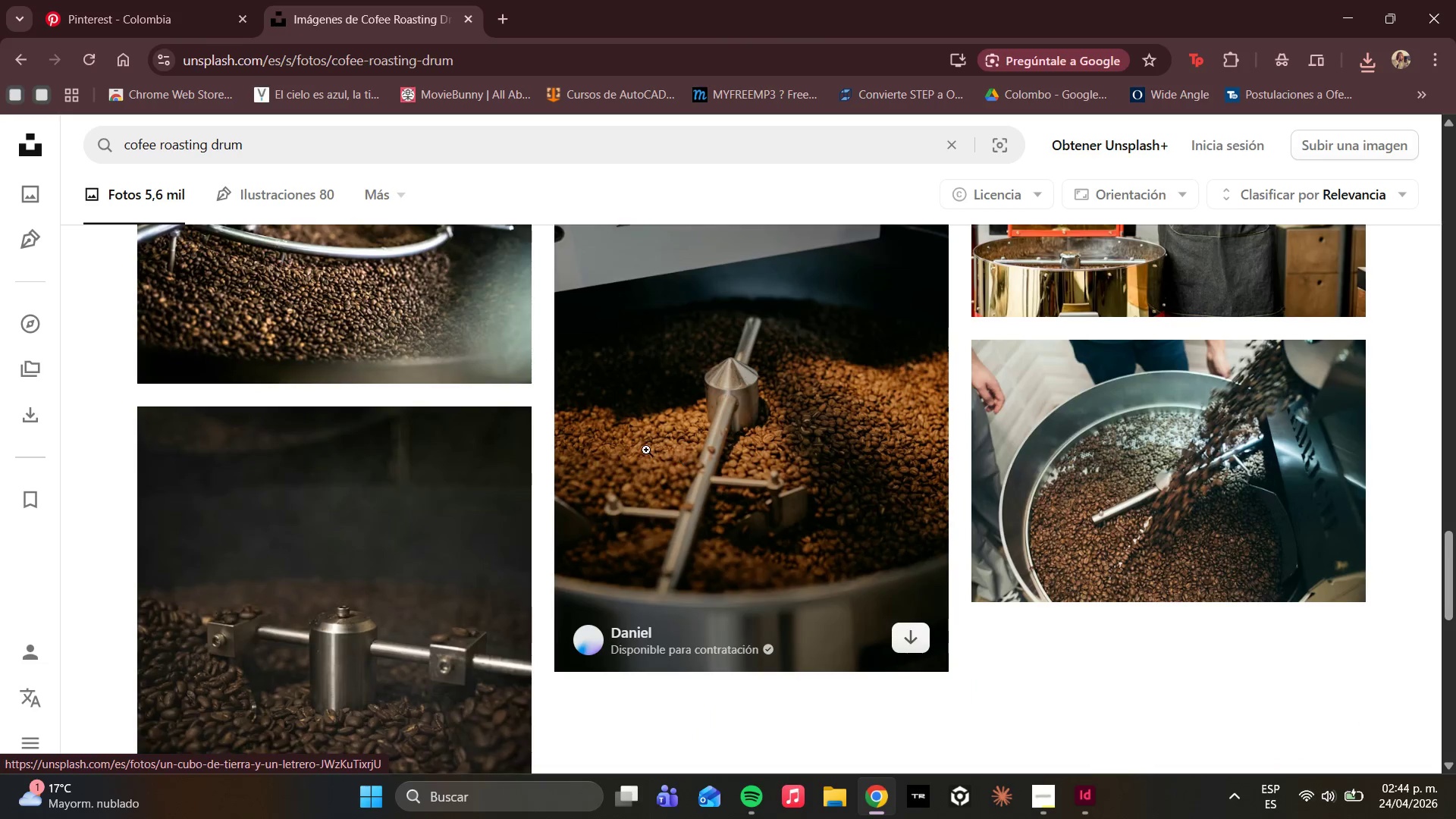 
scroll: coordinate [743, 408], scroll_direction: up, amount: 2.0
 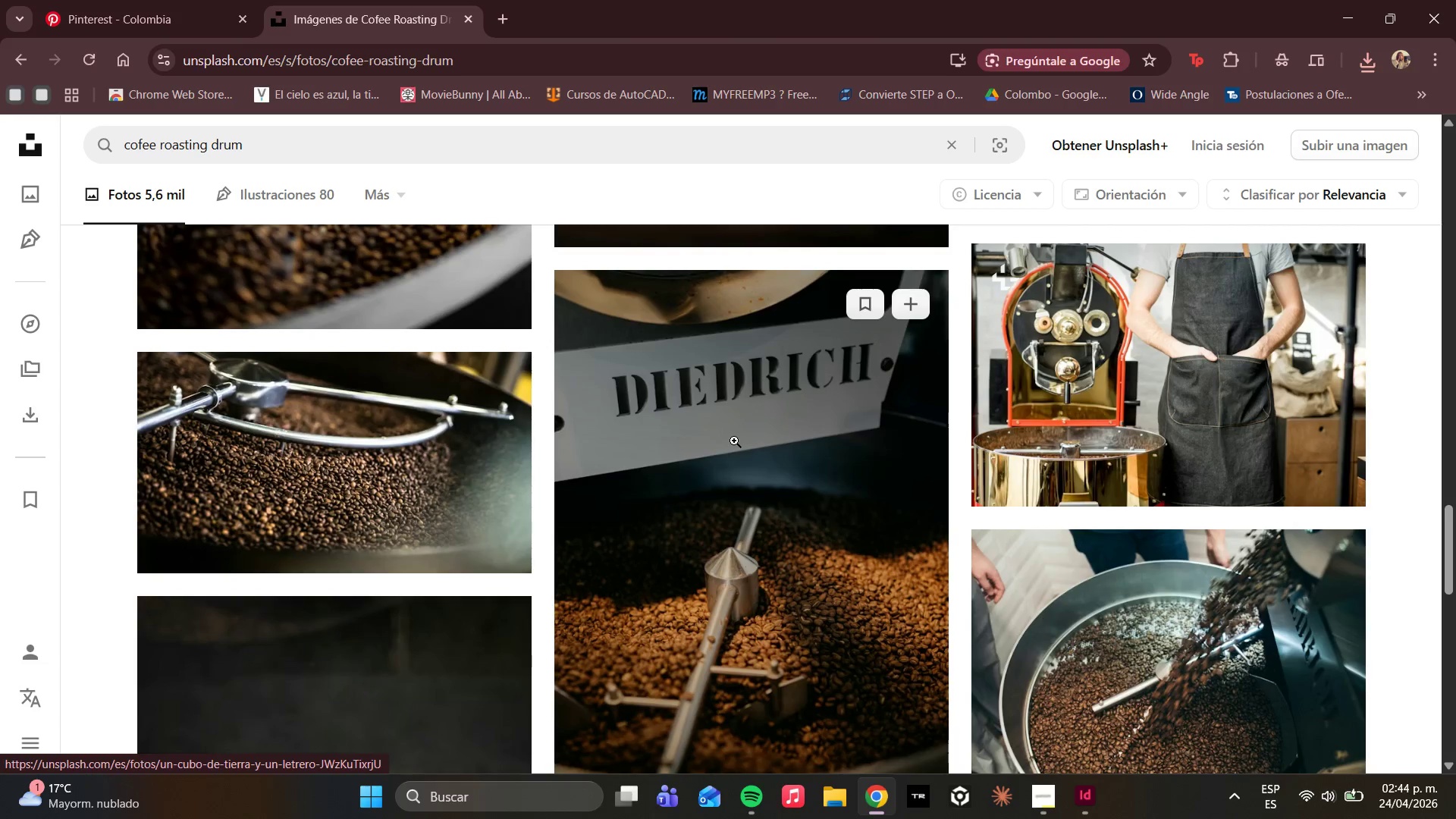 
left_click([734, 441])
 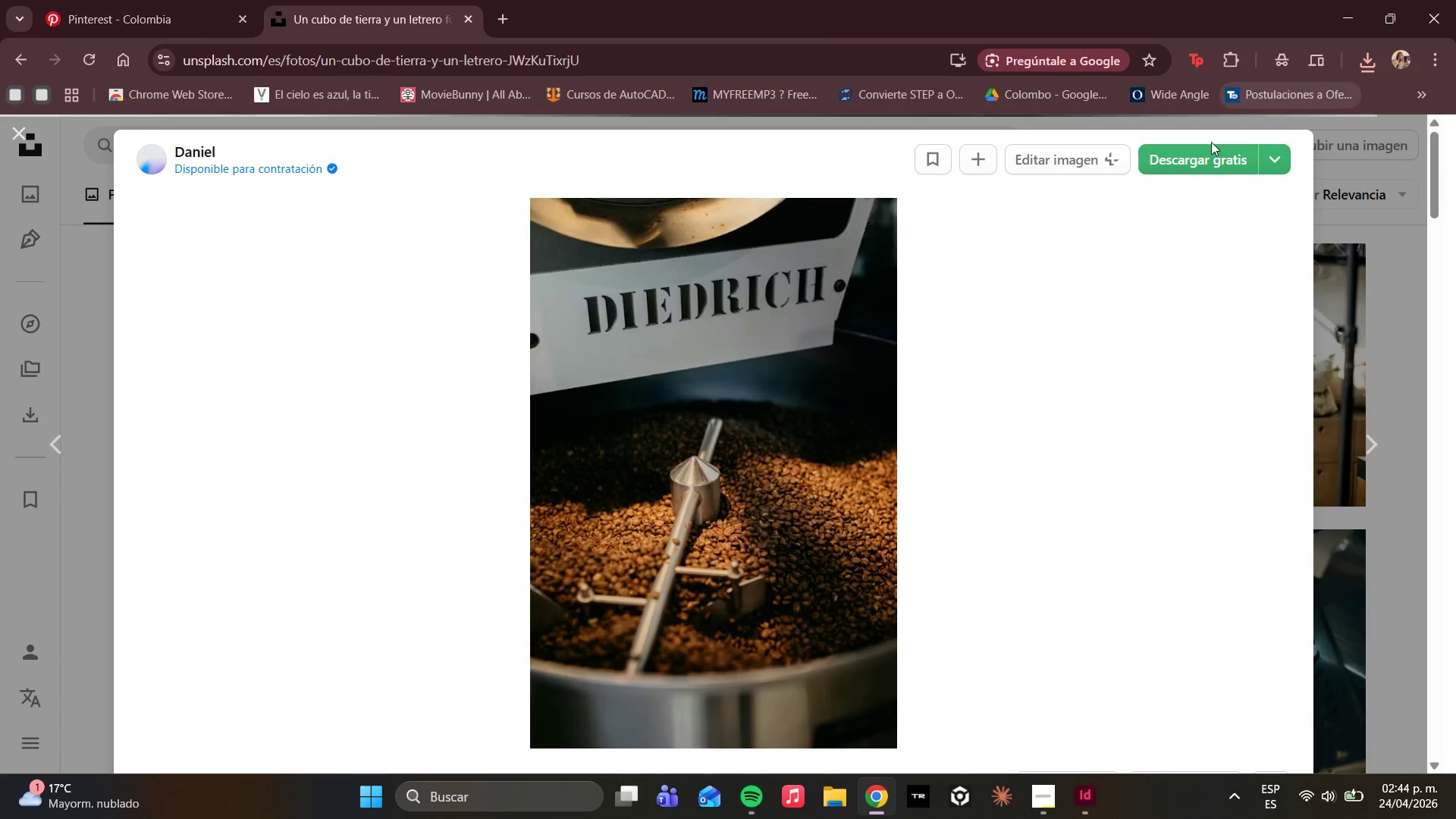 
left_click([1197, 163])
 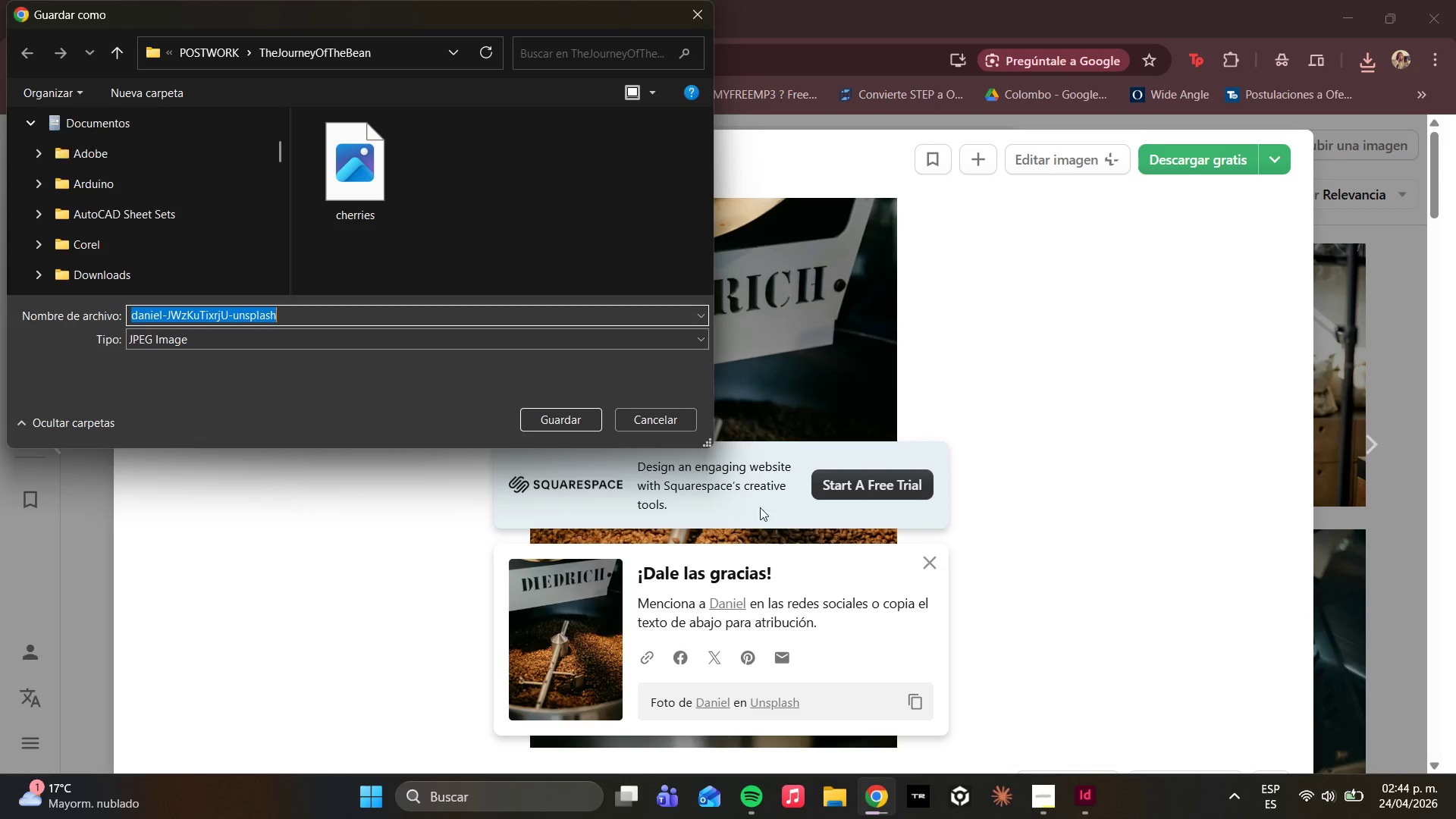 
type(coofe)
 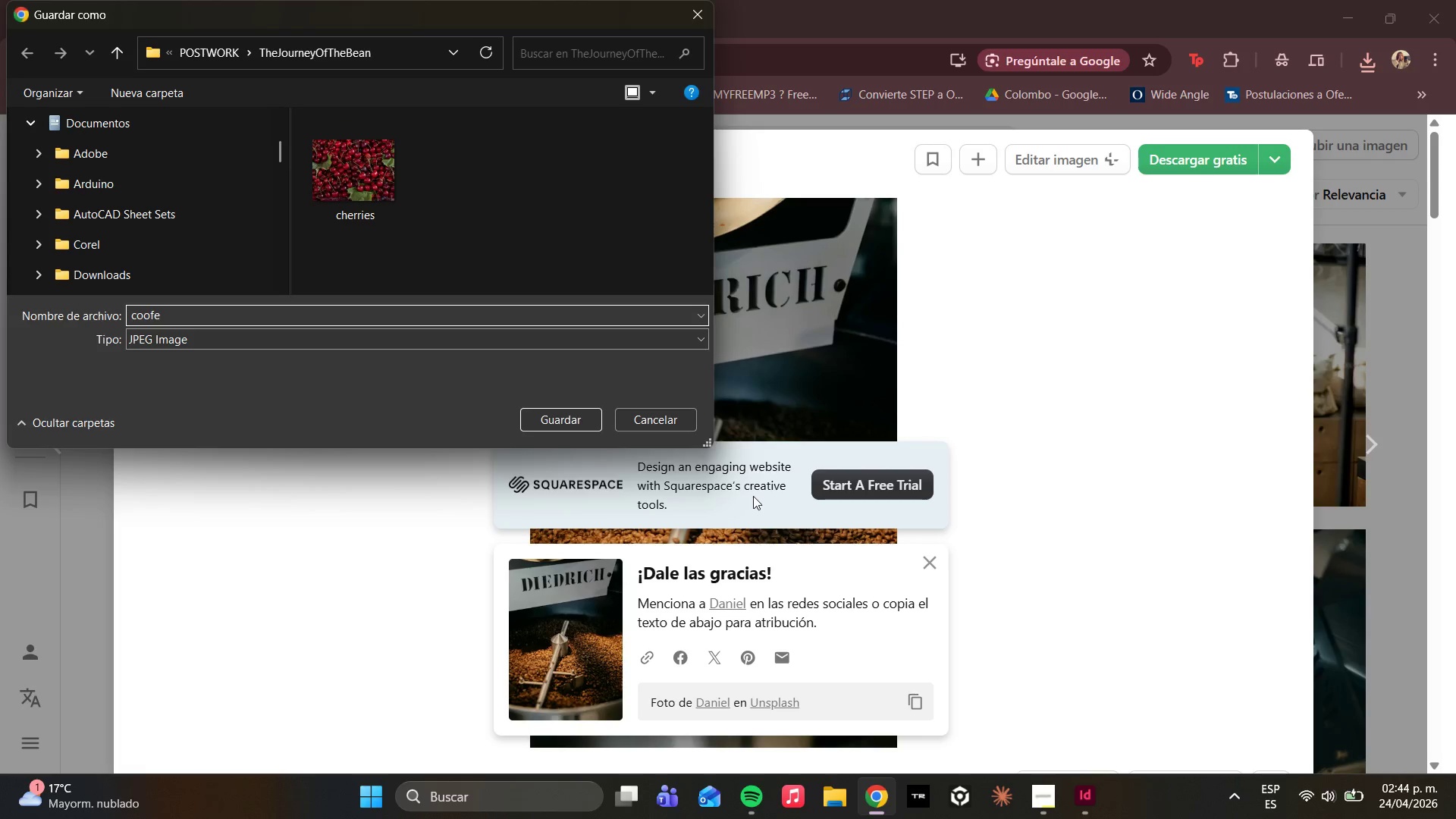 
key(ArrowLeft)
 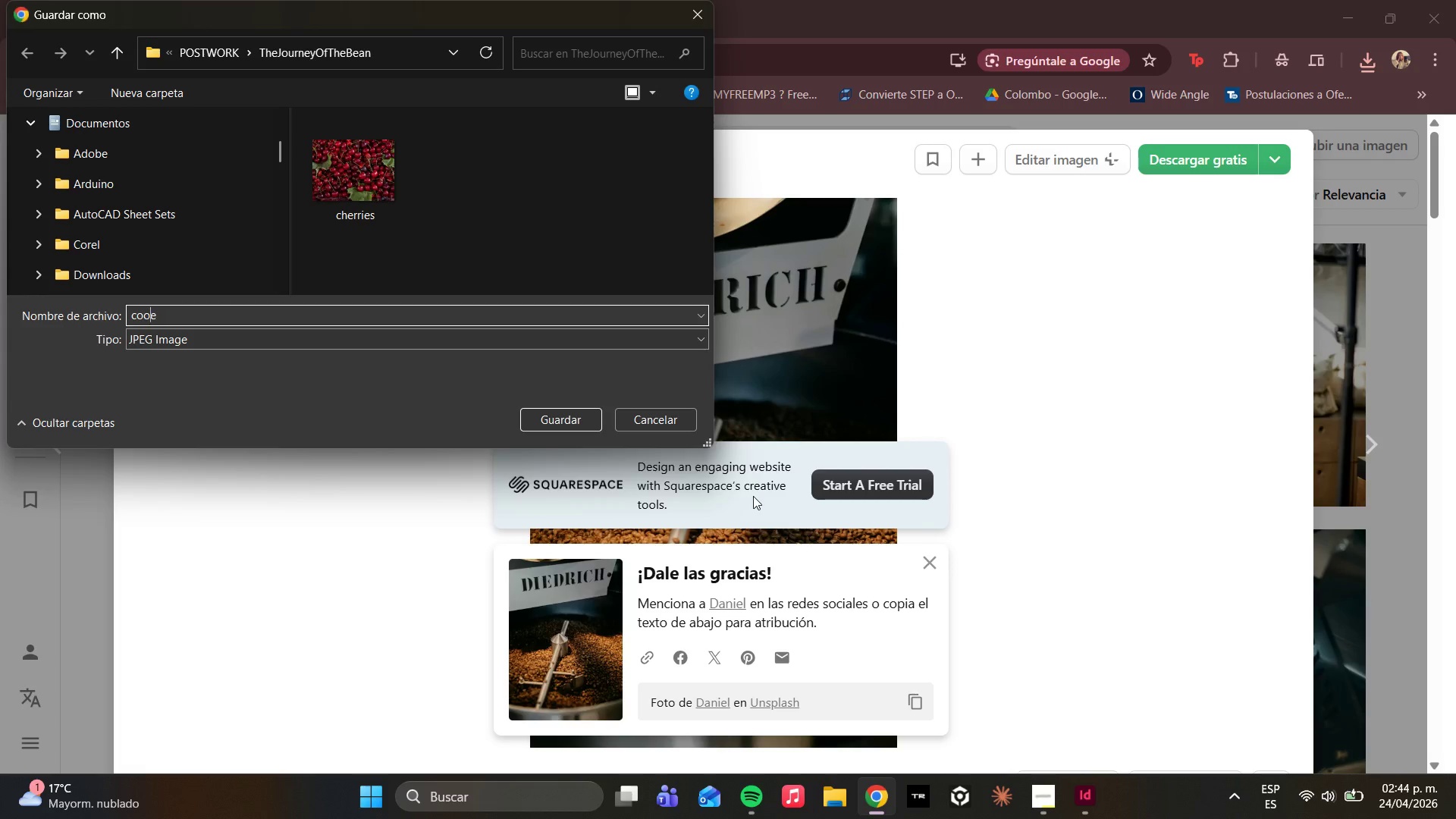 
key(Backspace)
key(Backspace)
type(ffe)
 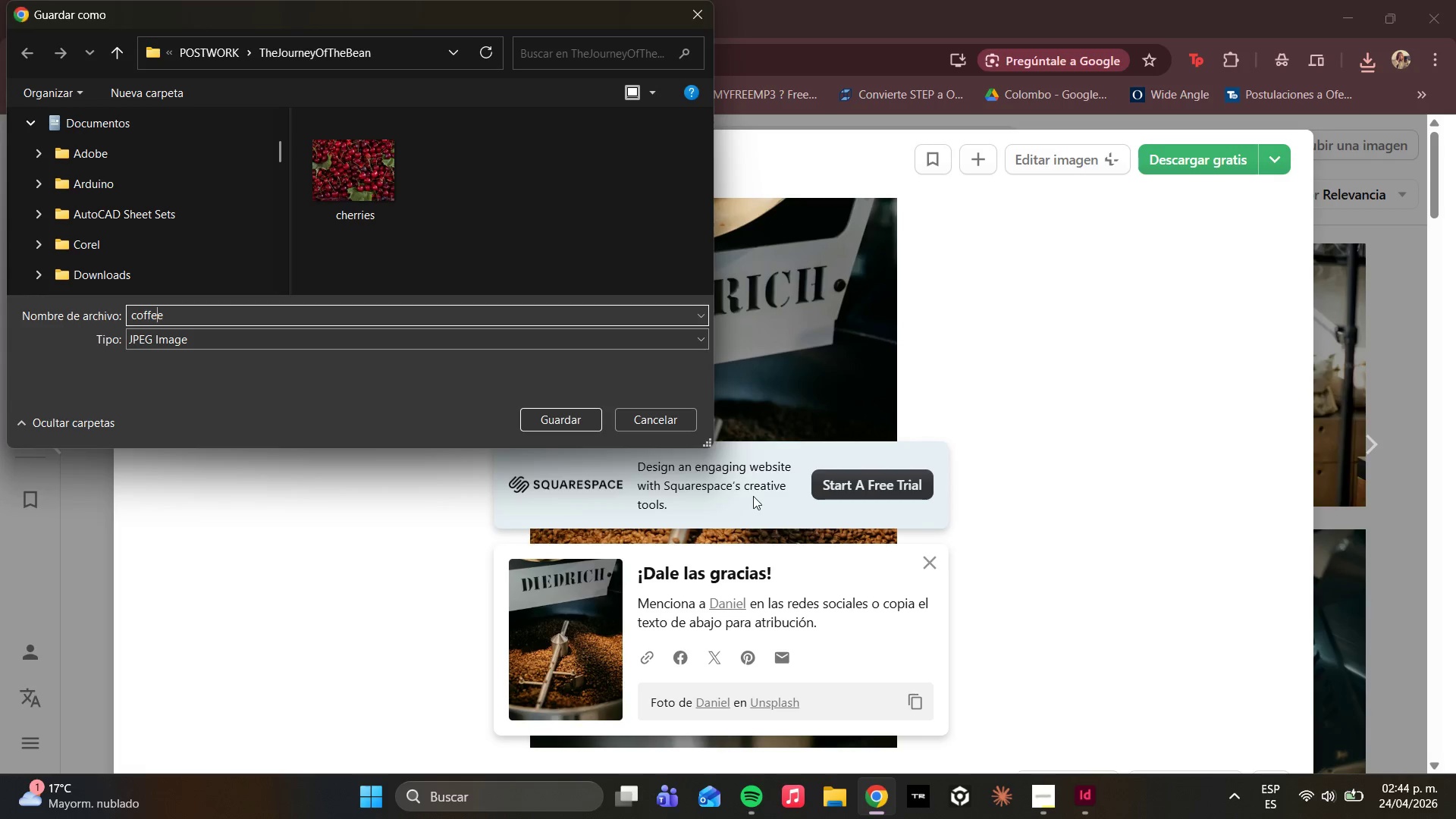 
key(ArrowRight)
 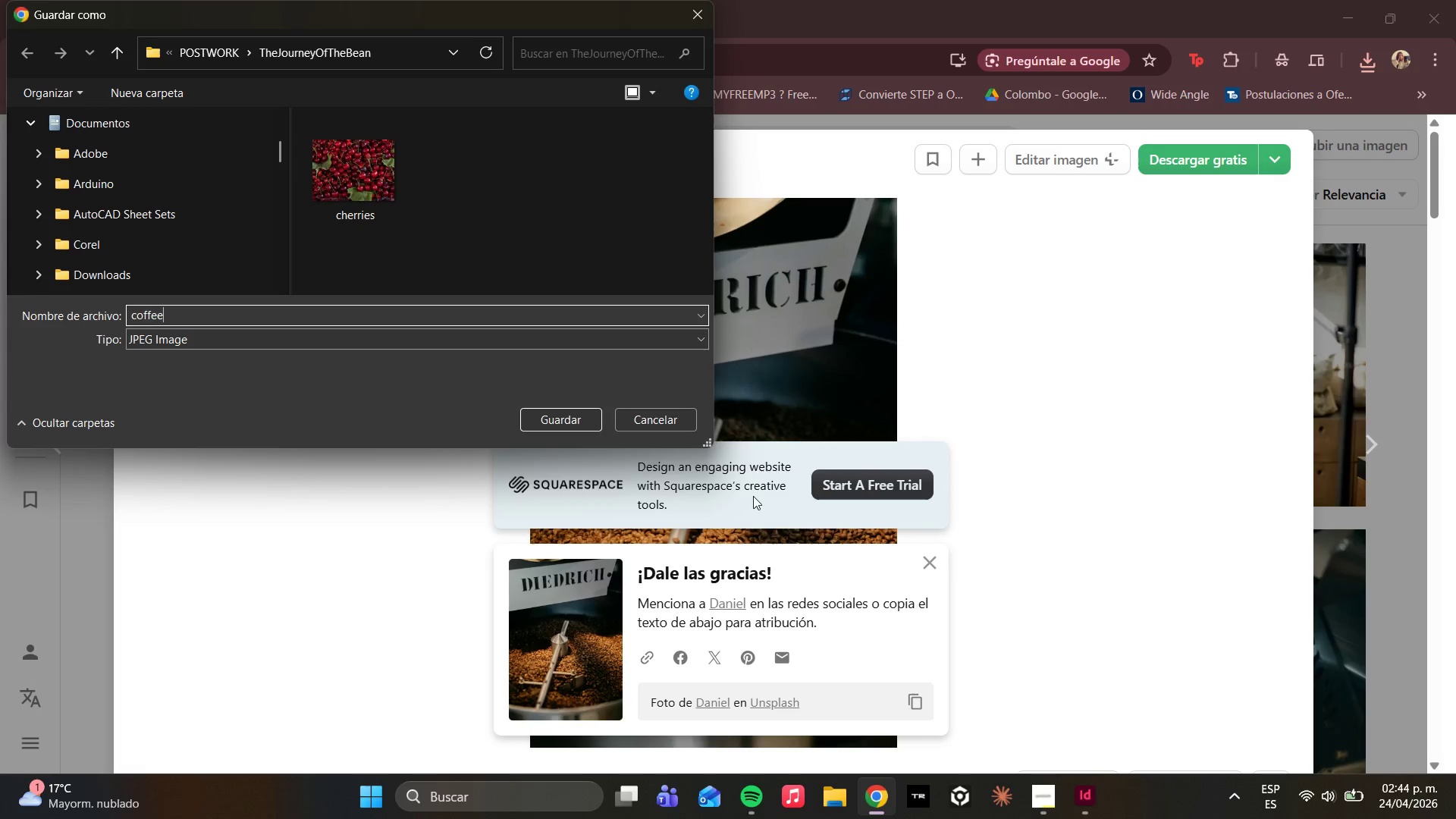 
key(ArrowRight)
 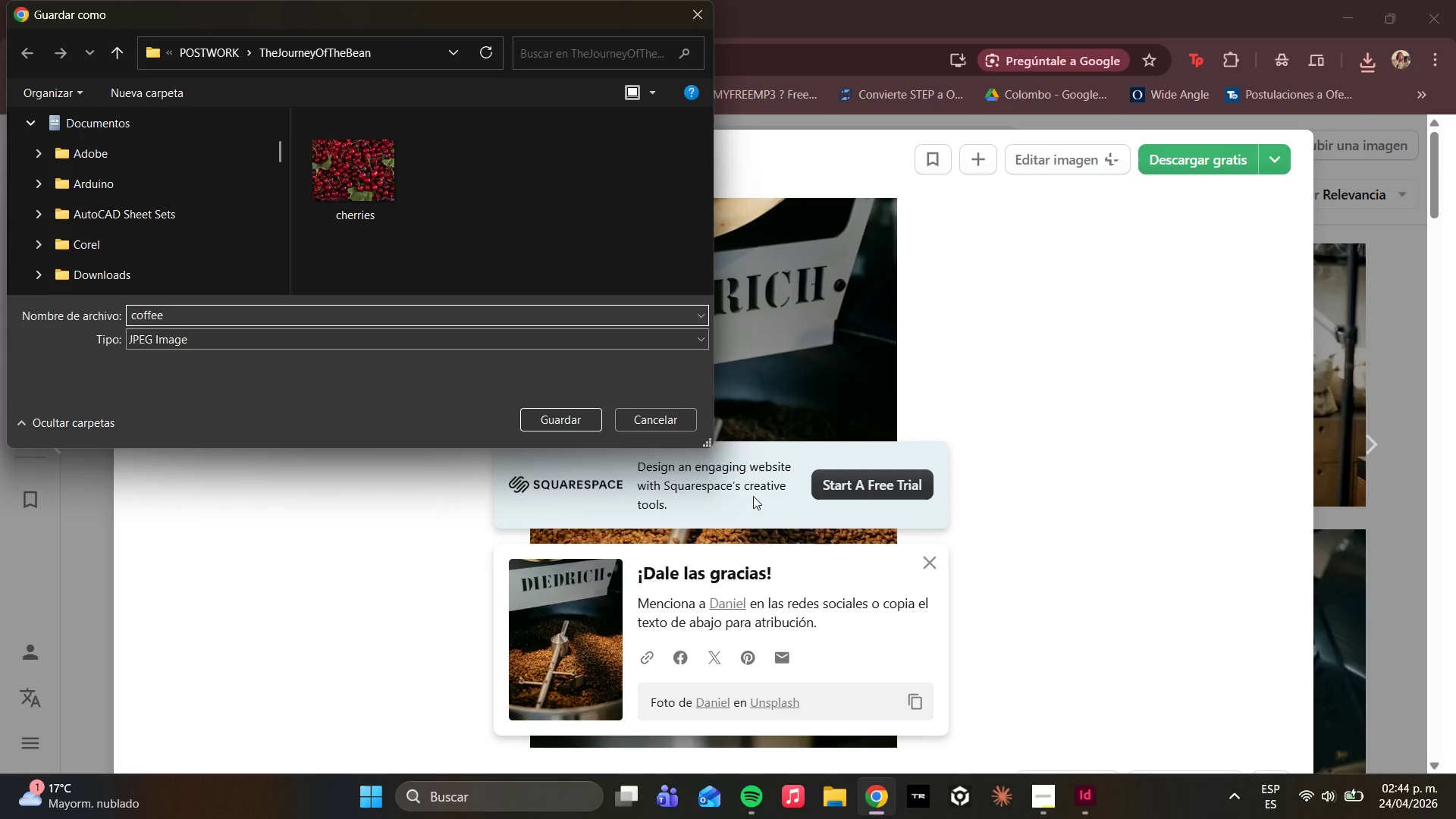 
type( roasting)
 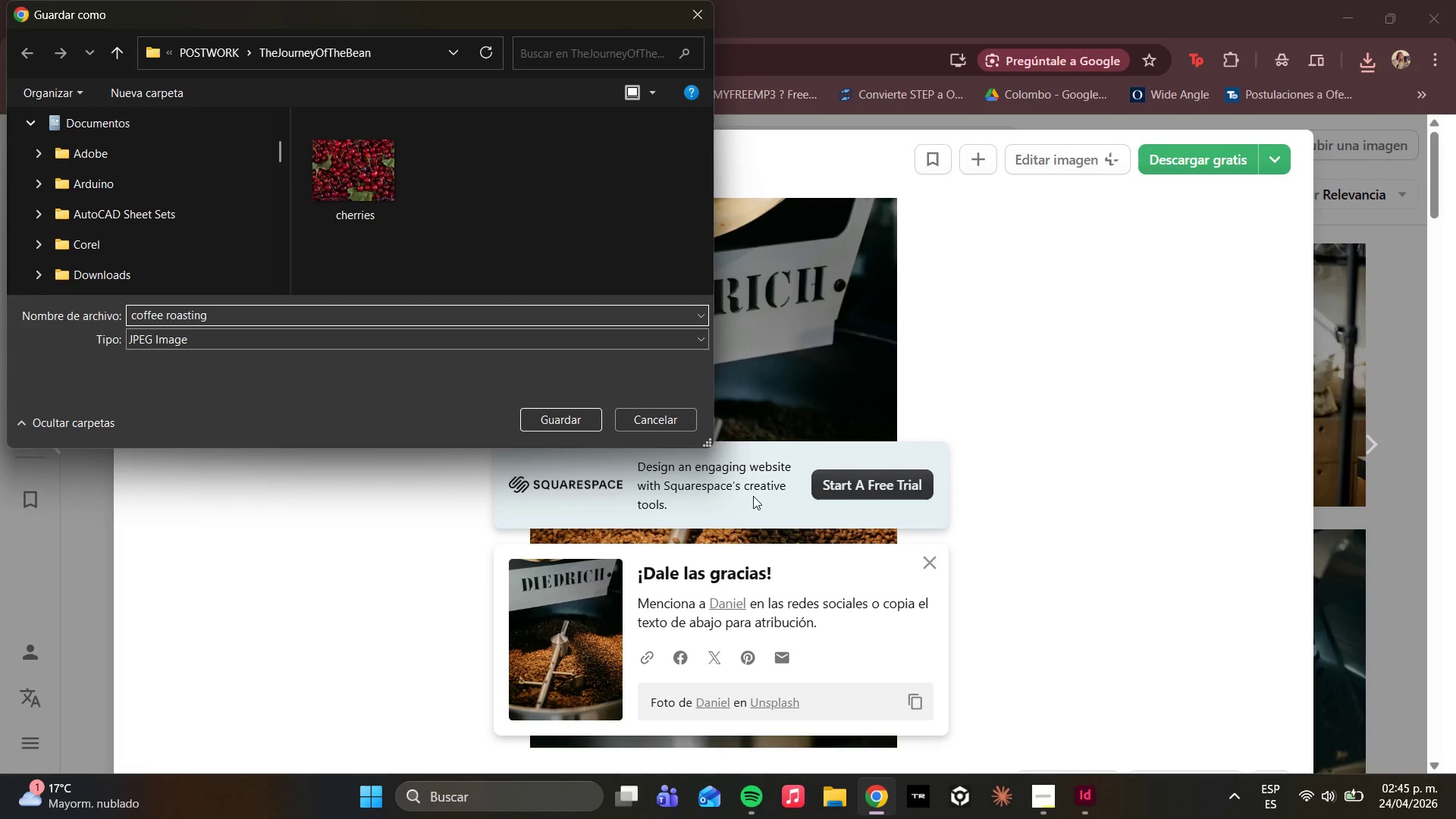 
key(Enter)
 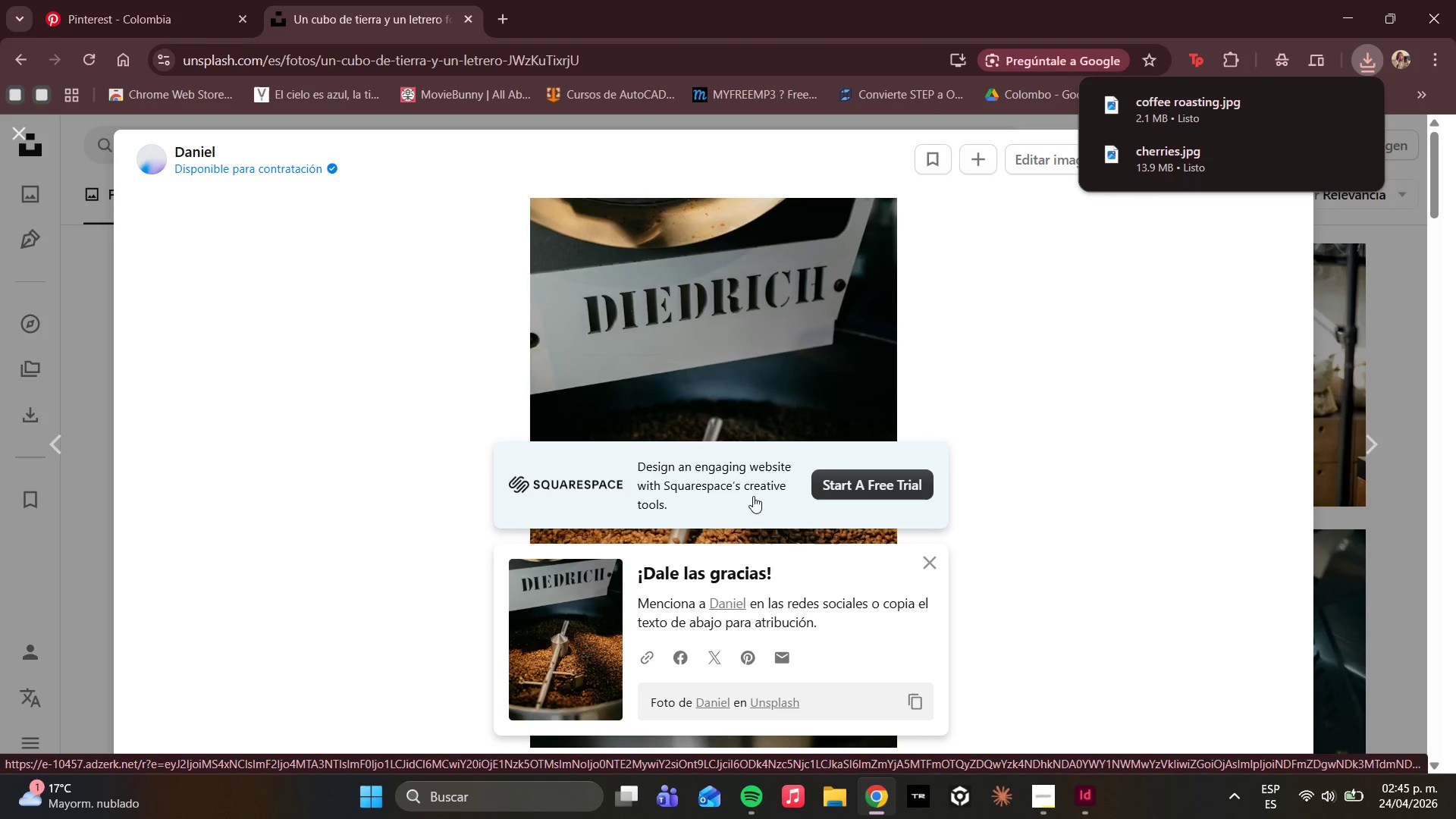 
wait(10.33)
 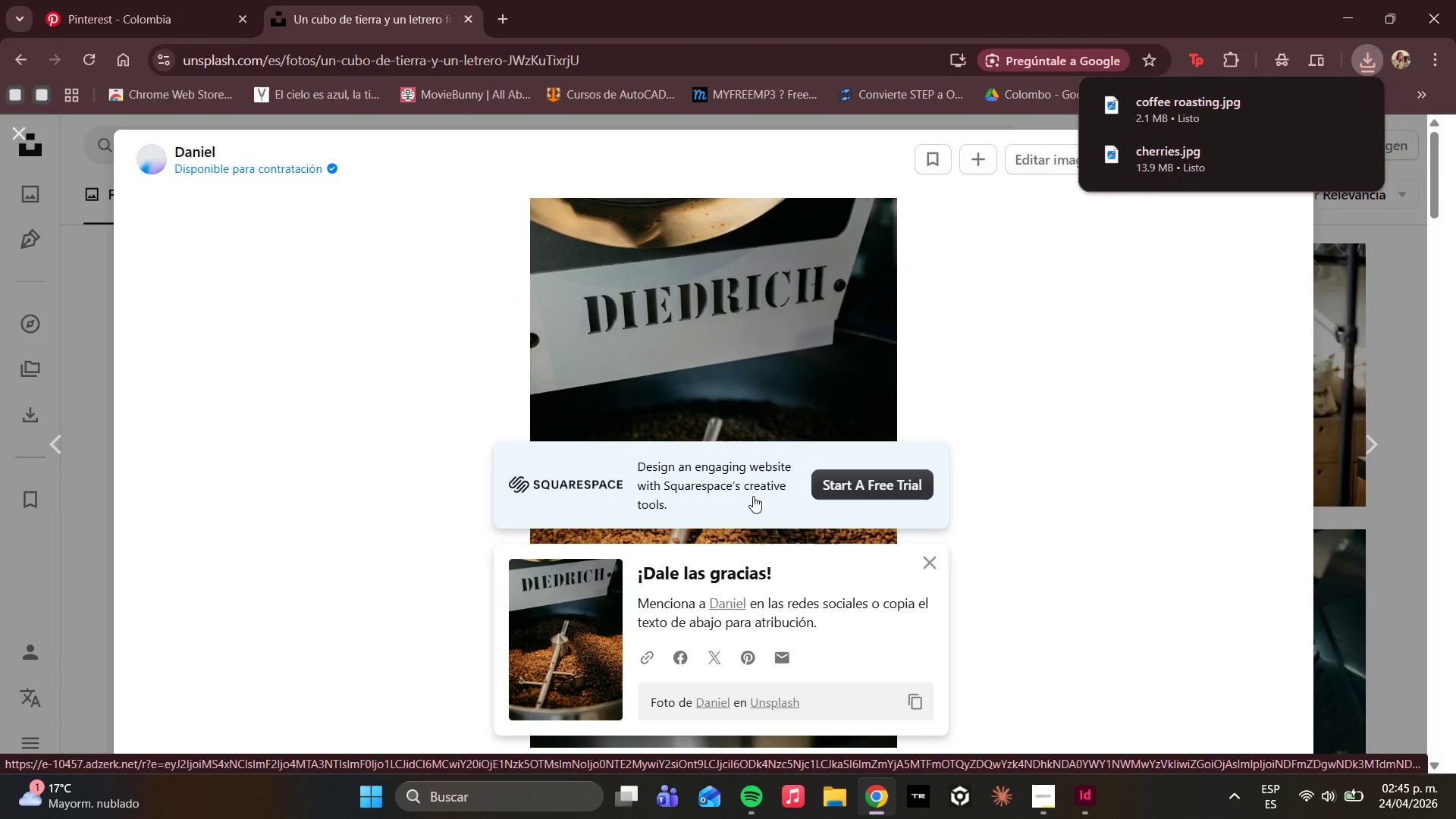 
left_click([1351, 225])
 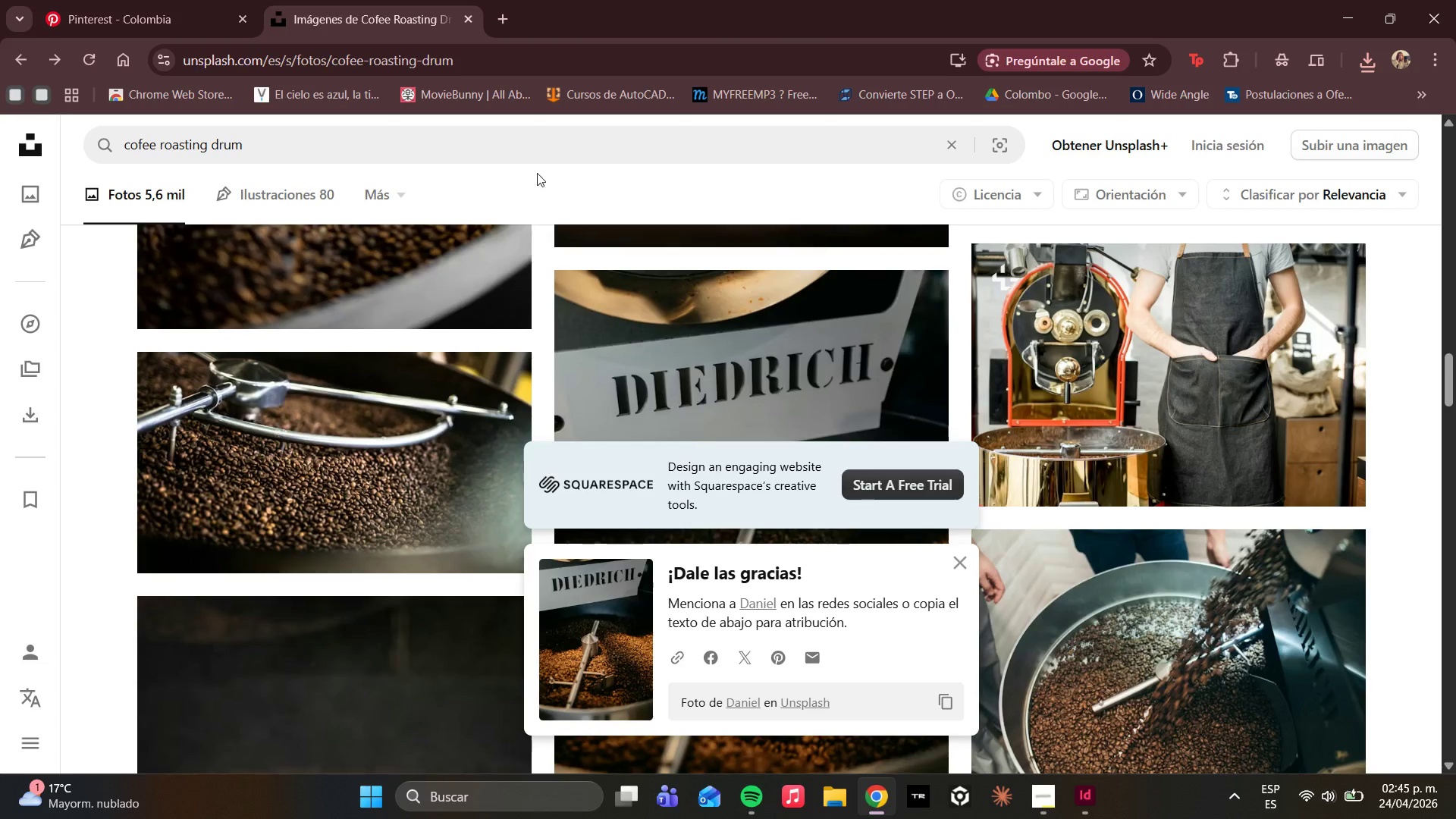 
left_click_drag(start_coordinate=[535, 150], to_coordinate=[0, 133])
 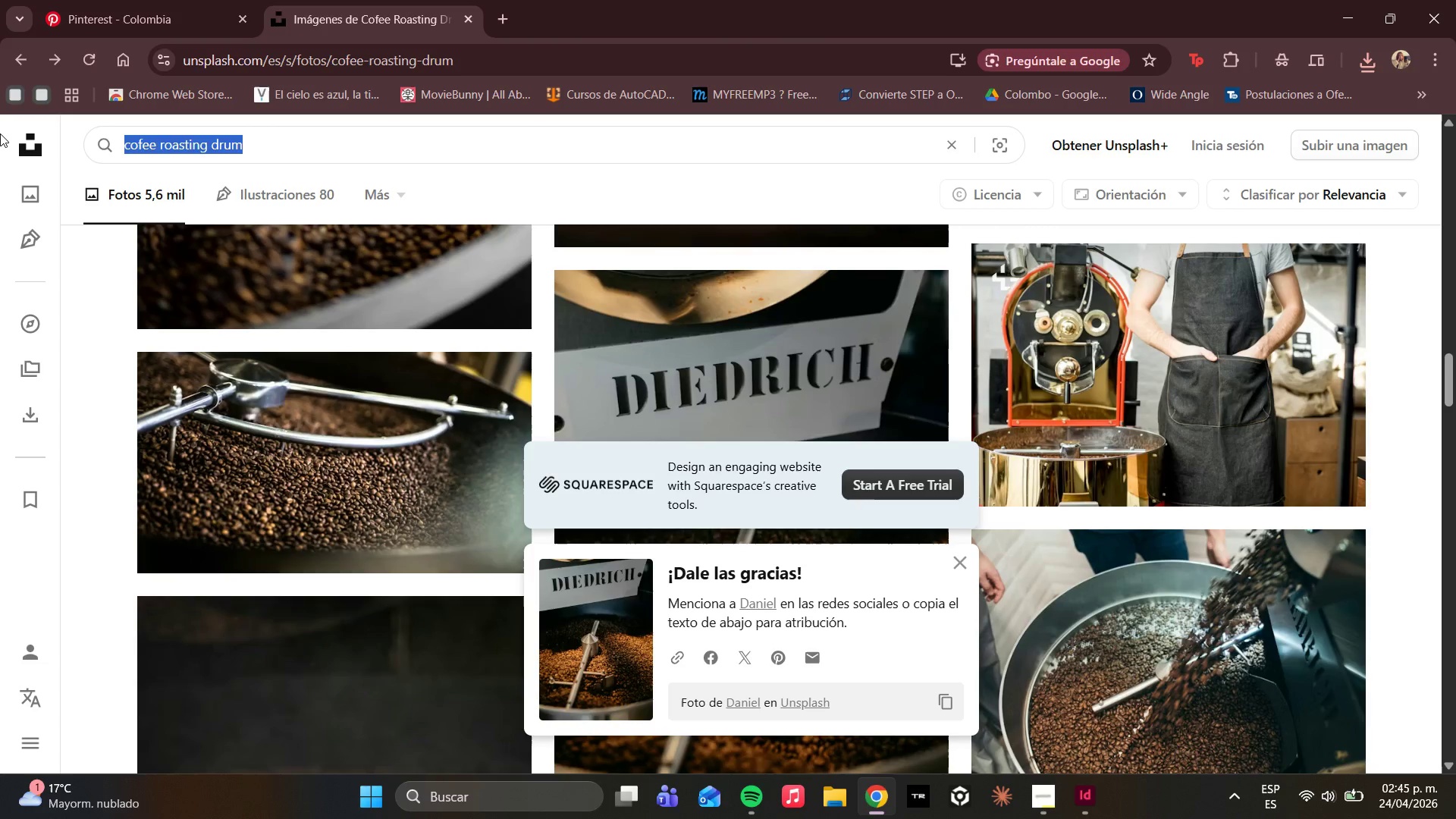 
type(expresso pur)
key(Backspace)
key(Backspace)
type(our )
 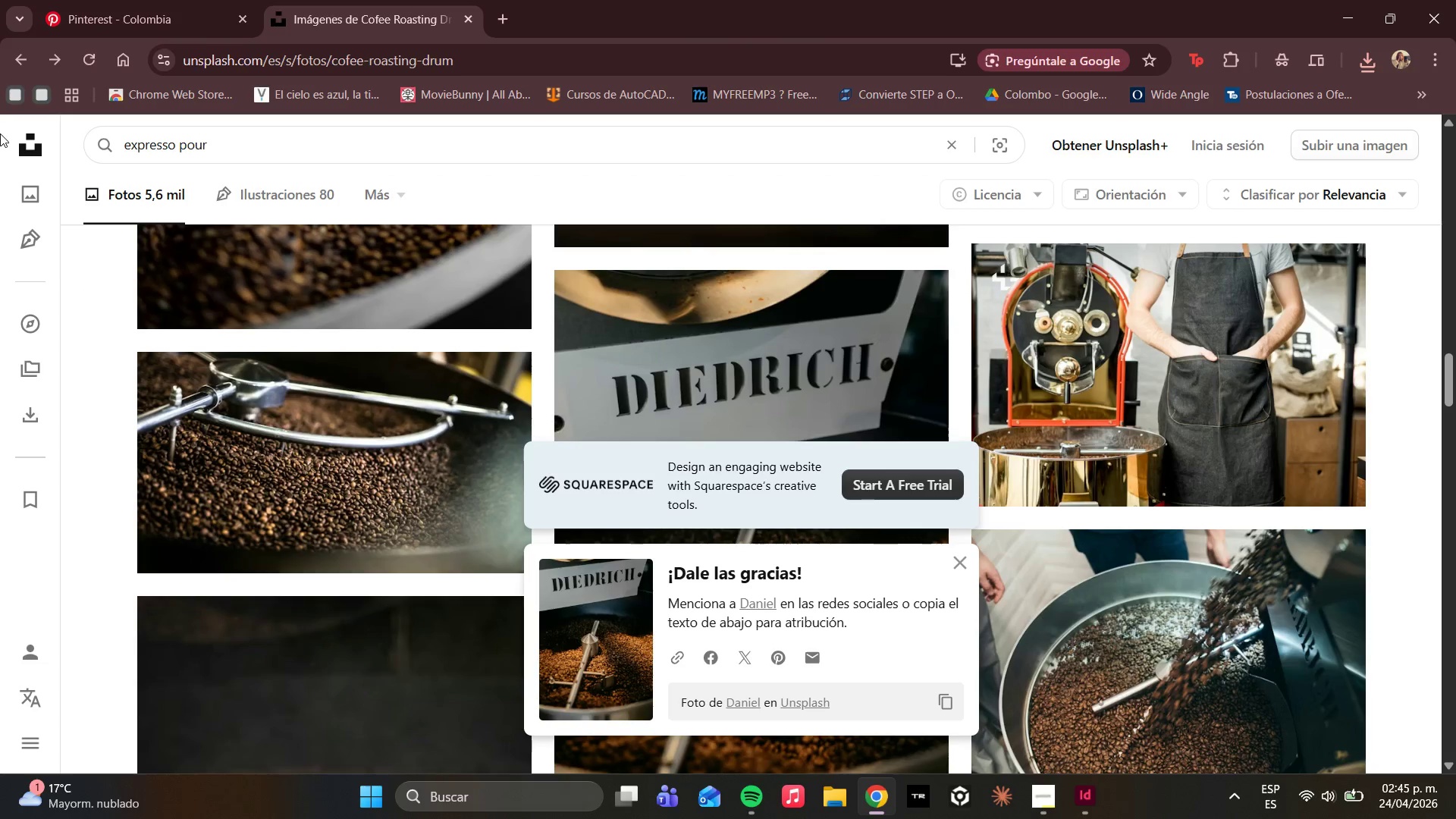 
wait(5.31)
 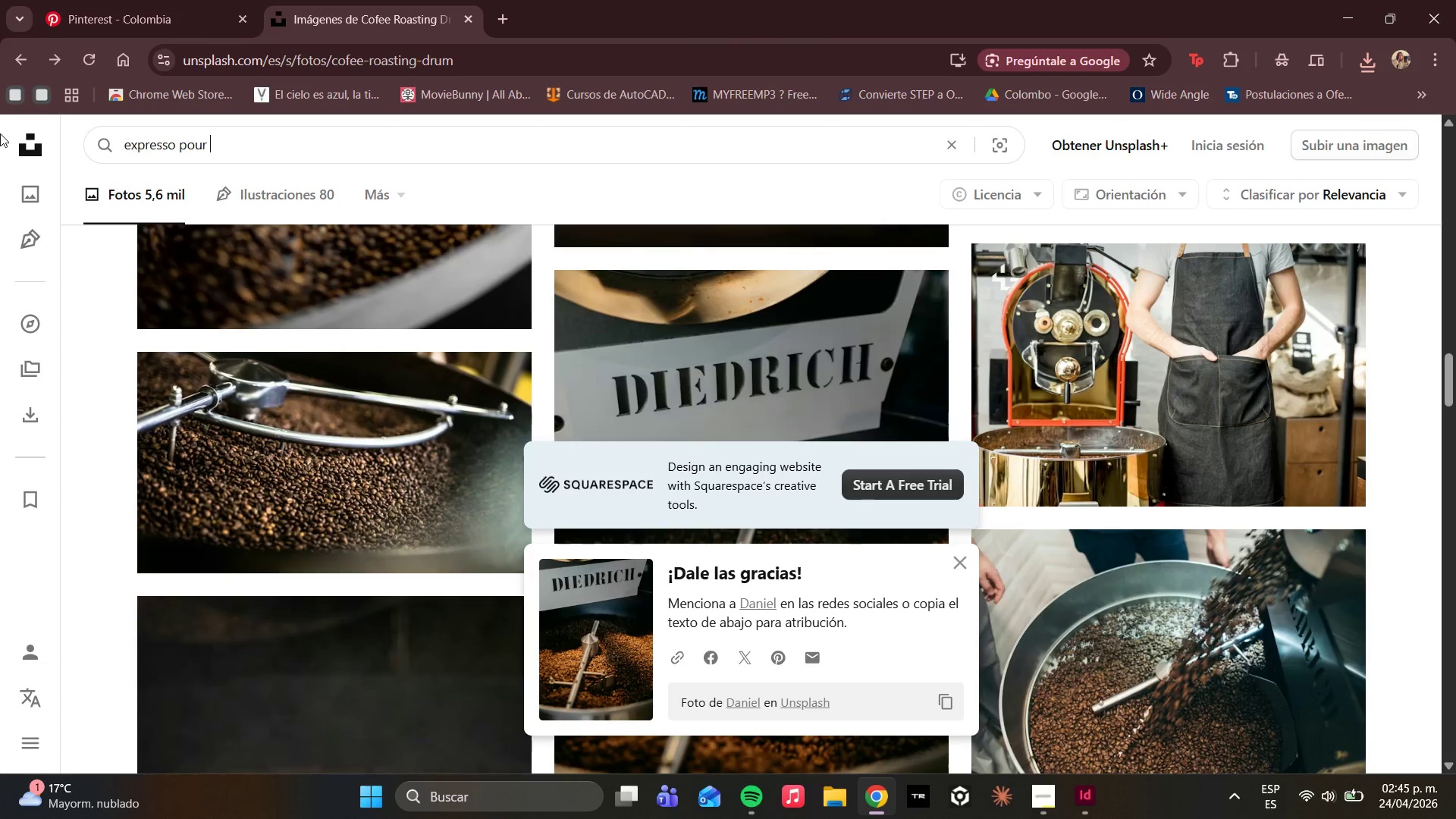 
type(coffe cuo)
key(Backspace)
type(p )
 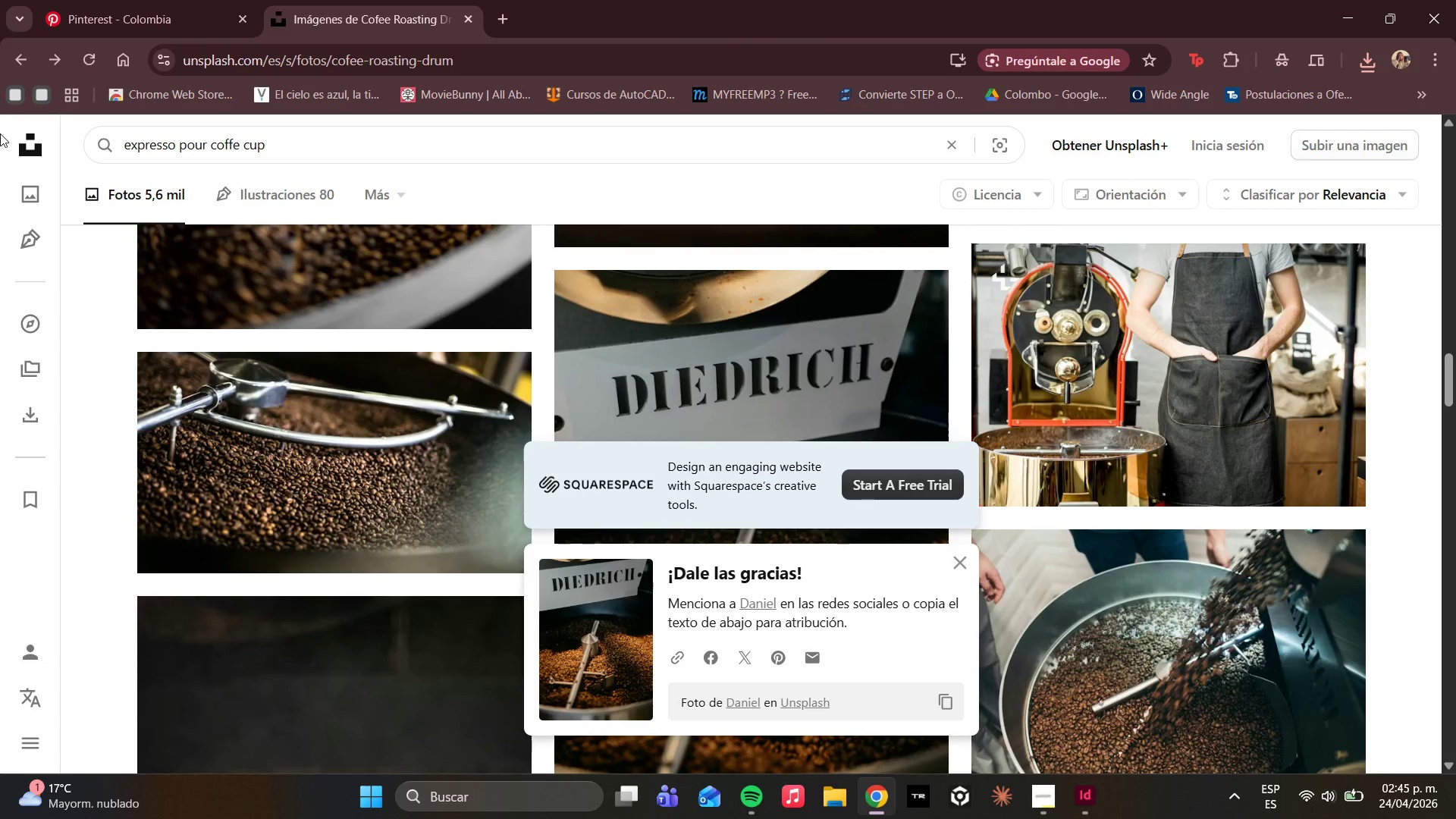 
key(Enter)
 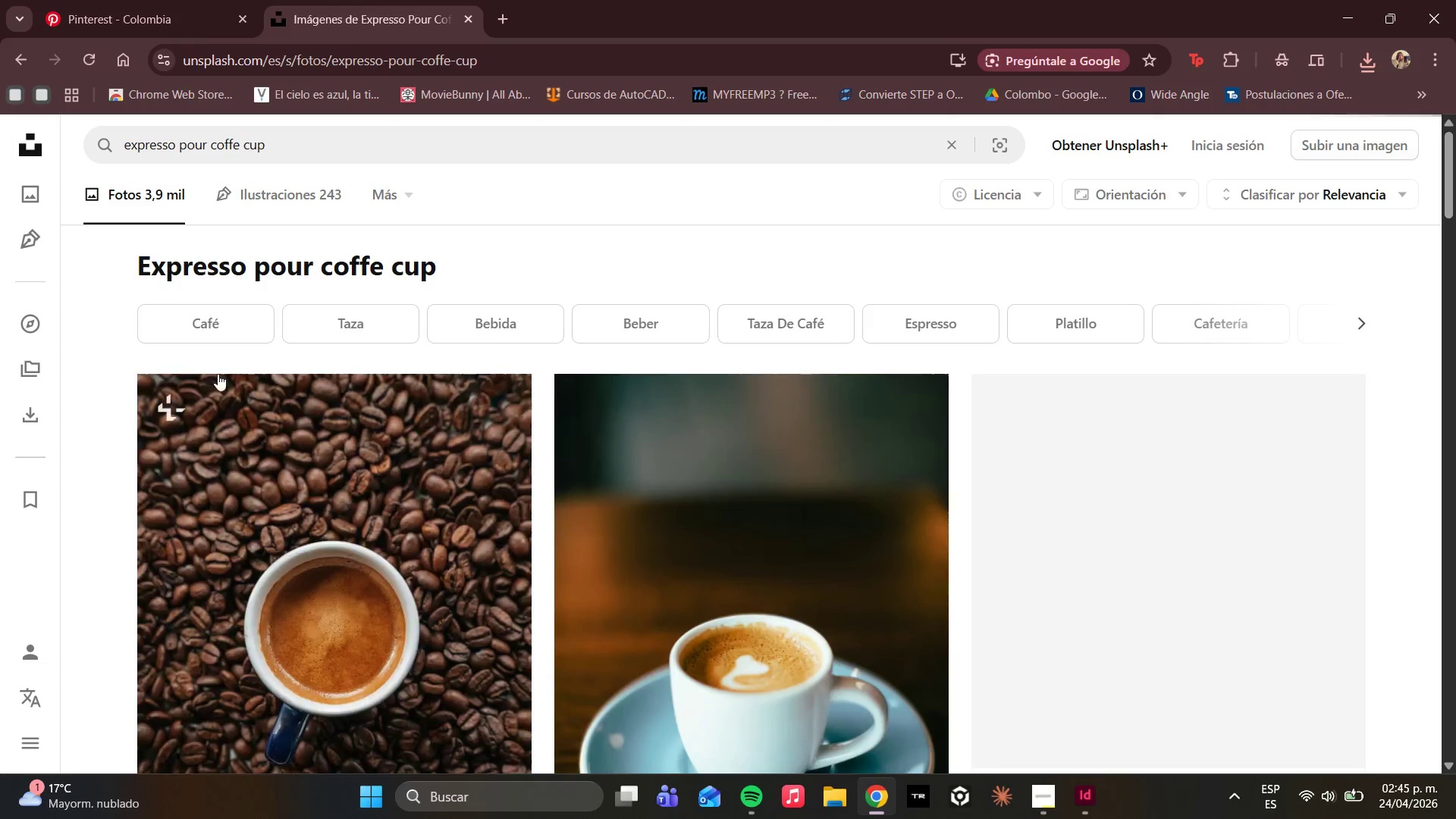 
scroll: coordinate [537, 373], scroll_direction: down, amount: 2.0
 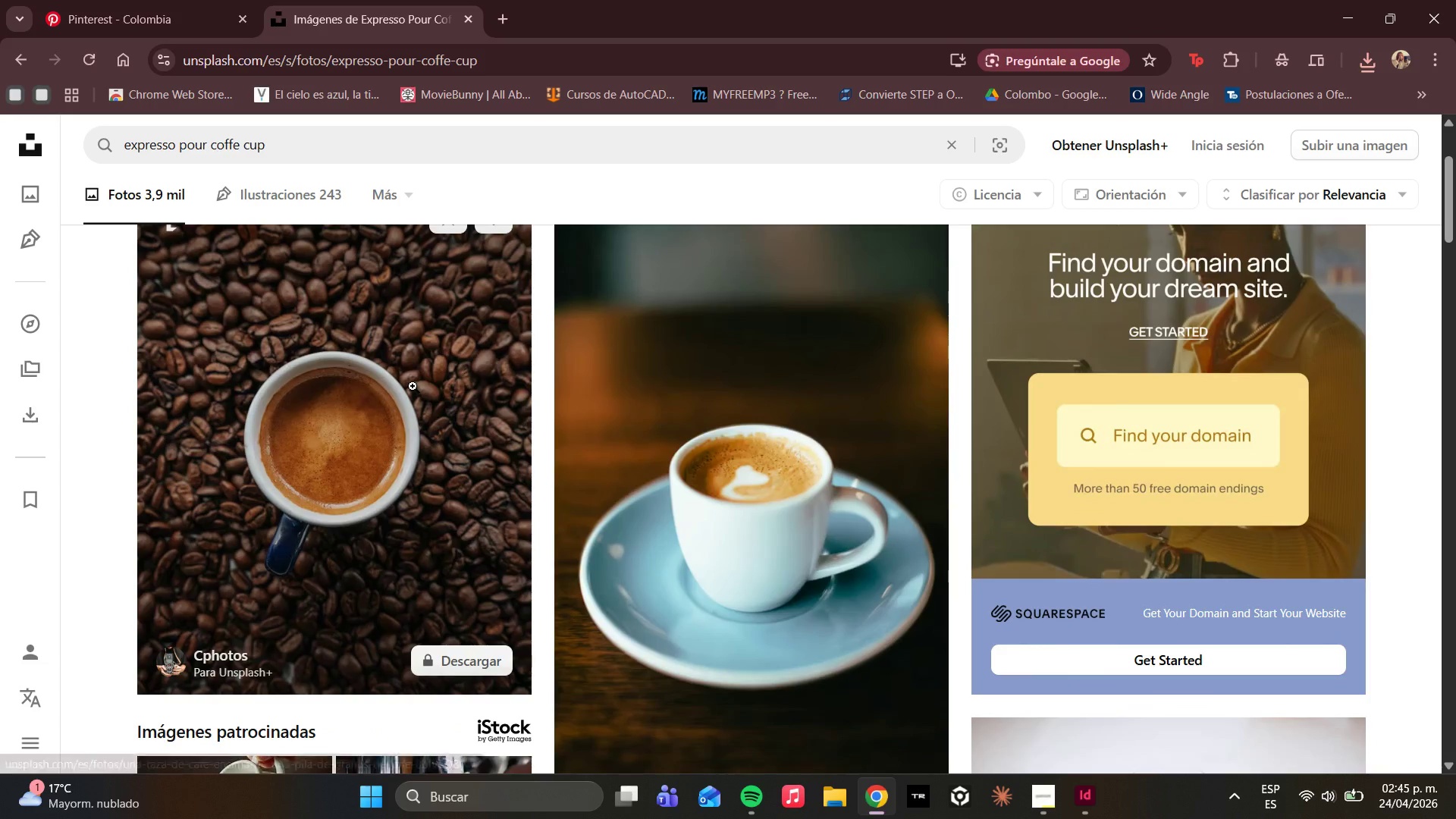 
left_click([413, 386])
 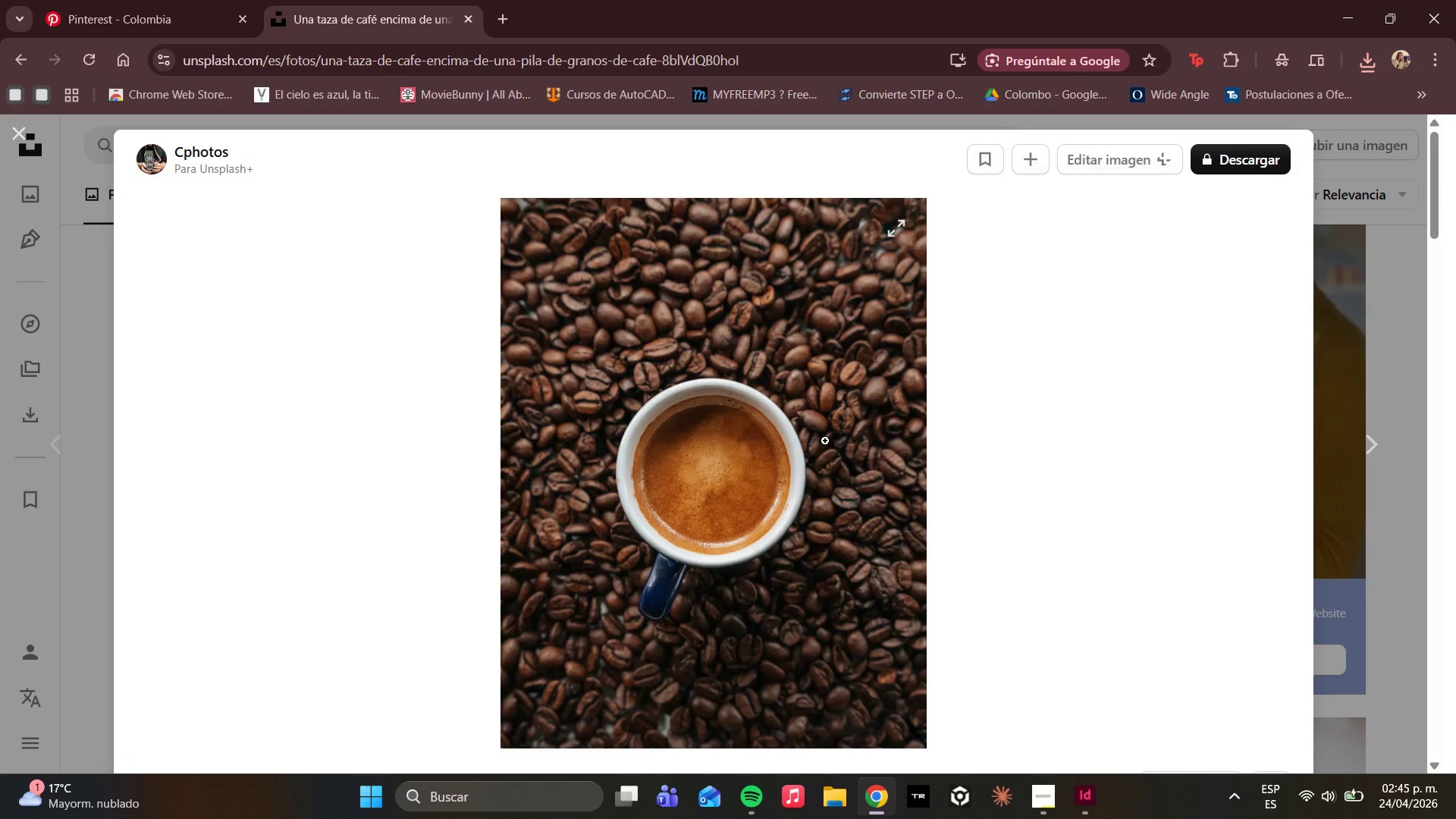 
scroll: coordinate [825, 441], scroll_direction: down, amount: 2.0
 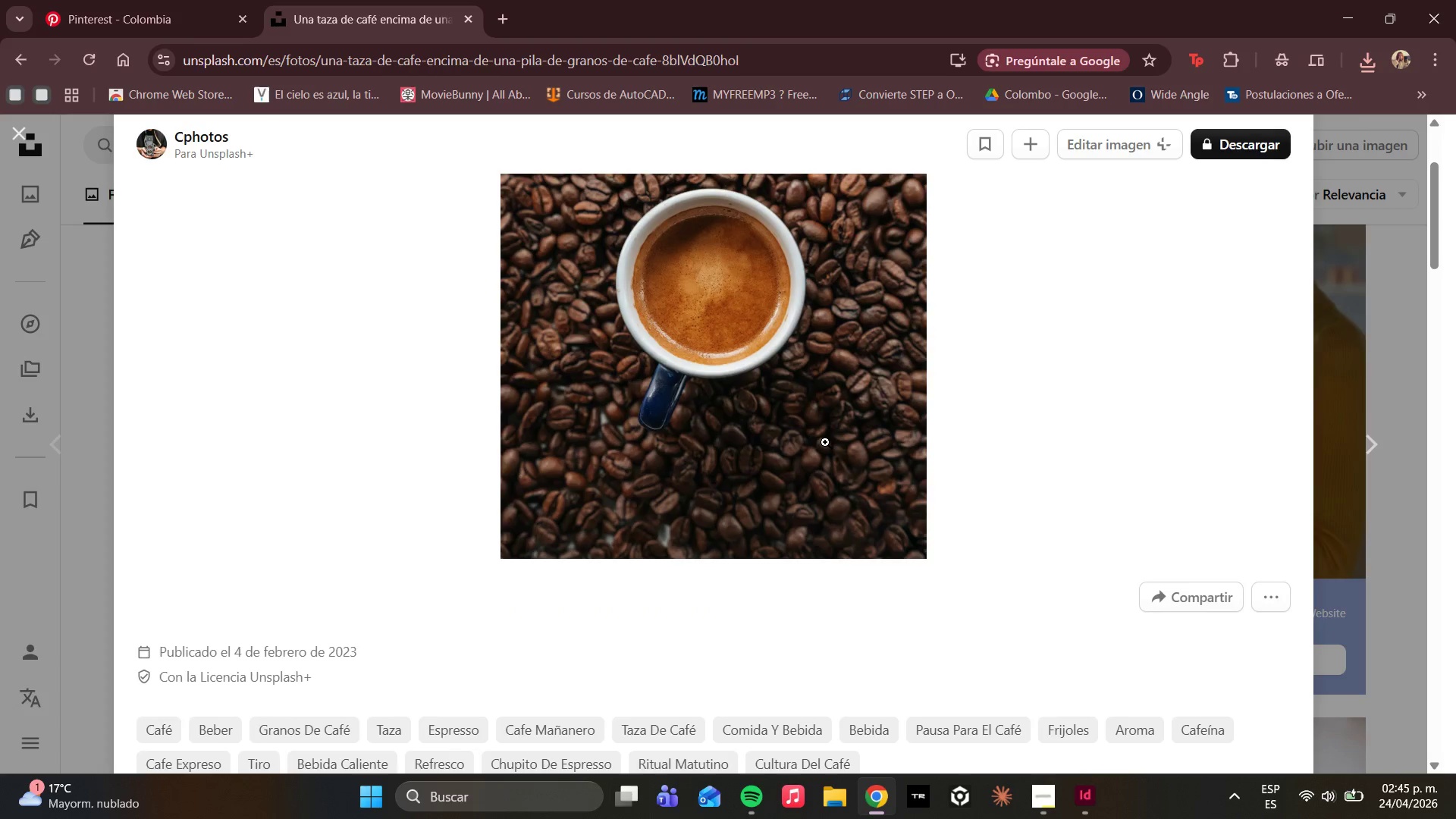 
right_click([827, 442])
 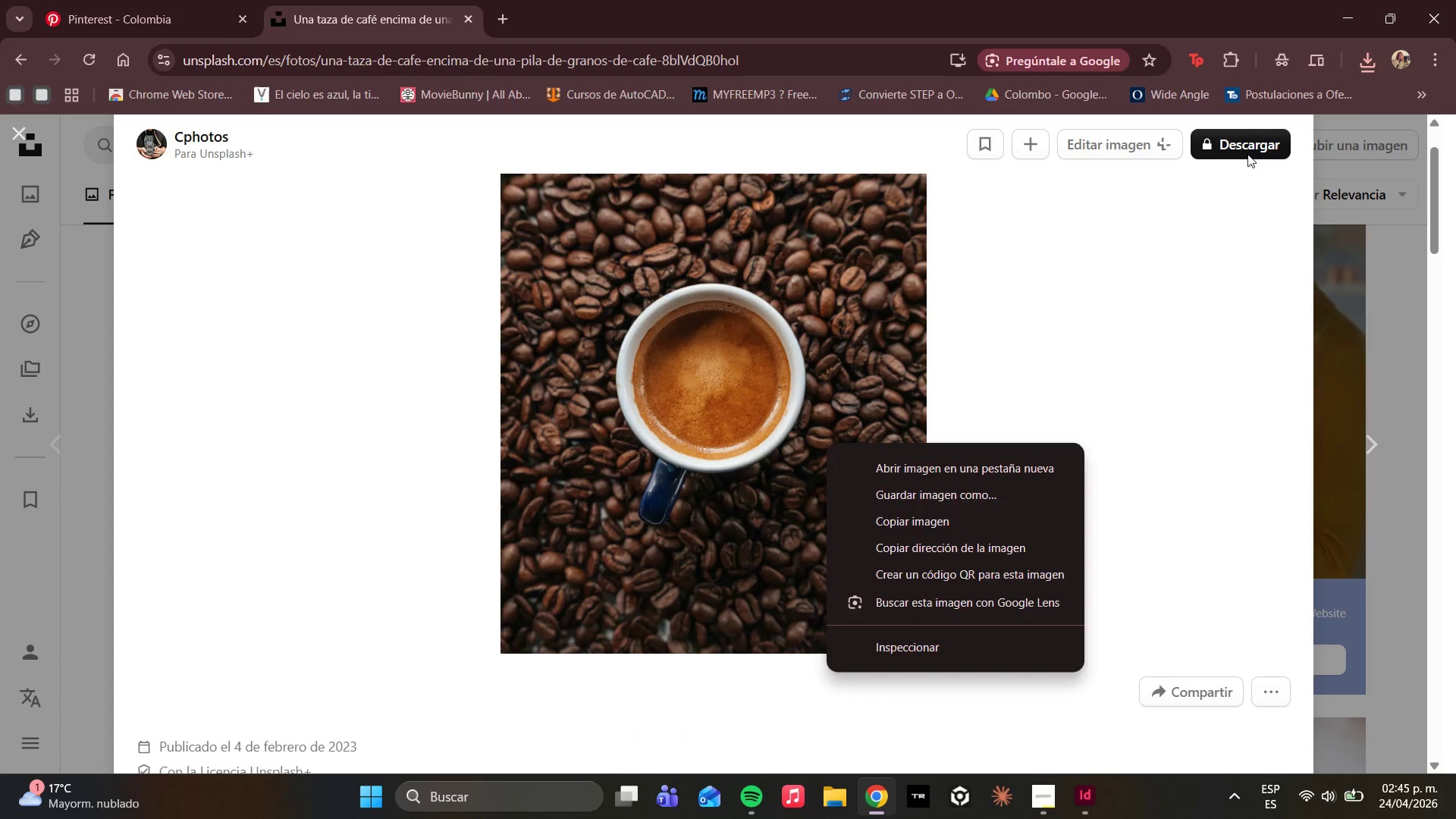 
scroll: coordinate [825, 442], scroll_direction: up, amount: 1.0
 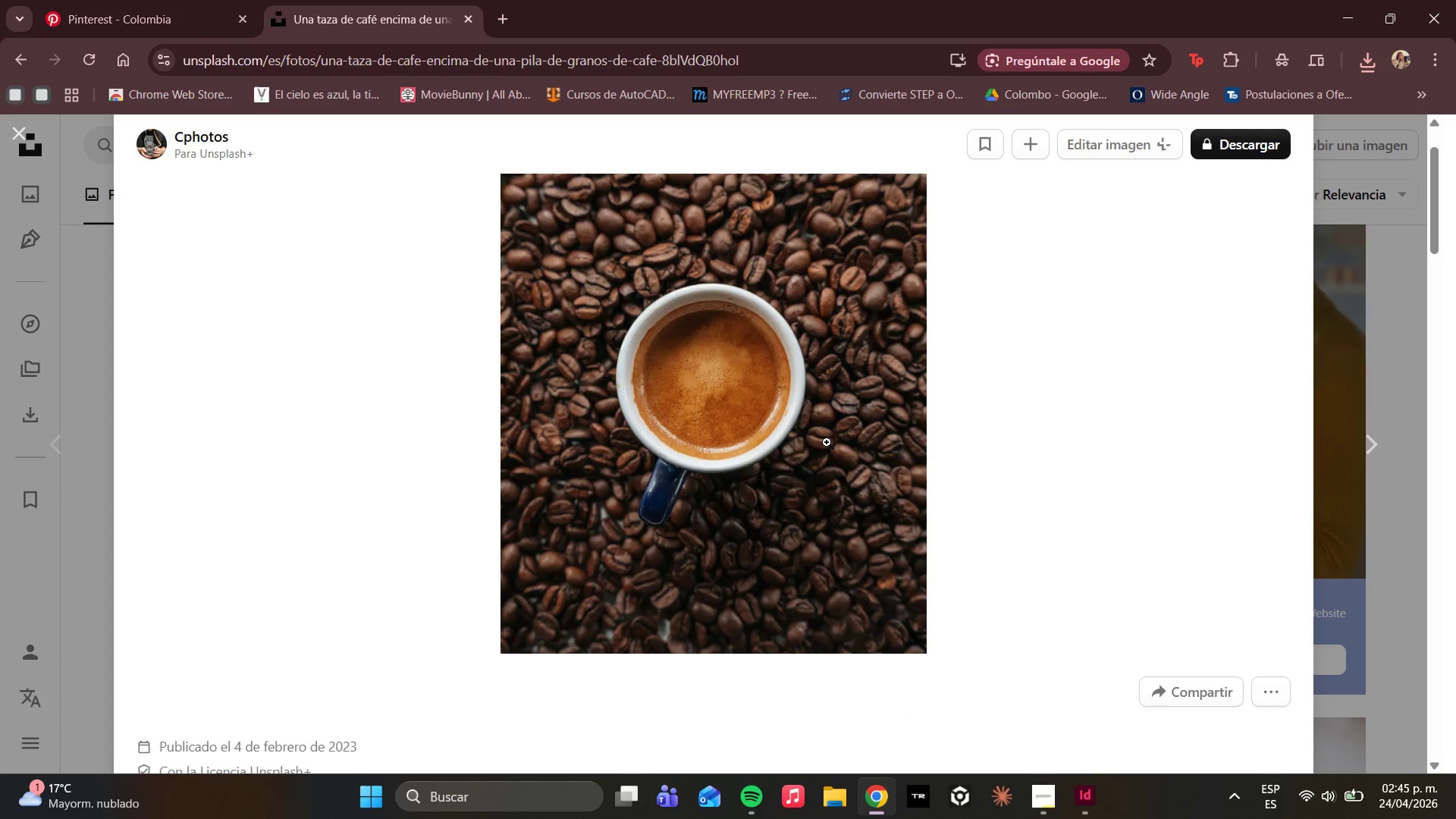 
left_click_drag(start_coordinate=[1247, 152], to_coordinate=[1206, 420])
 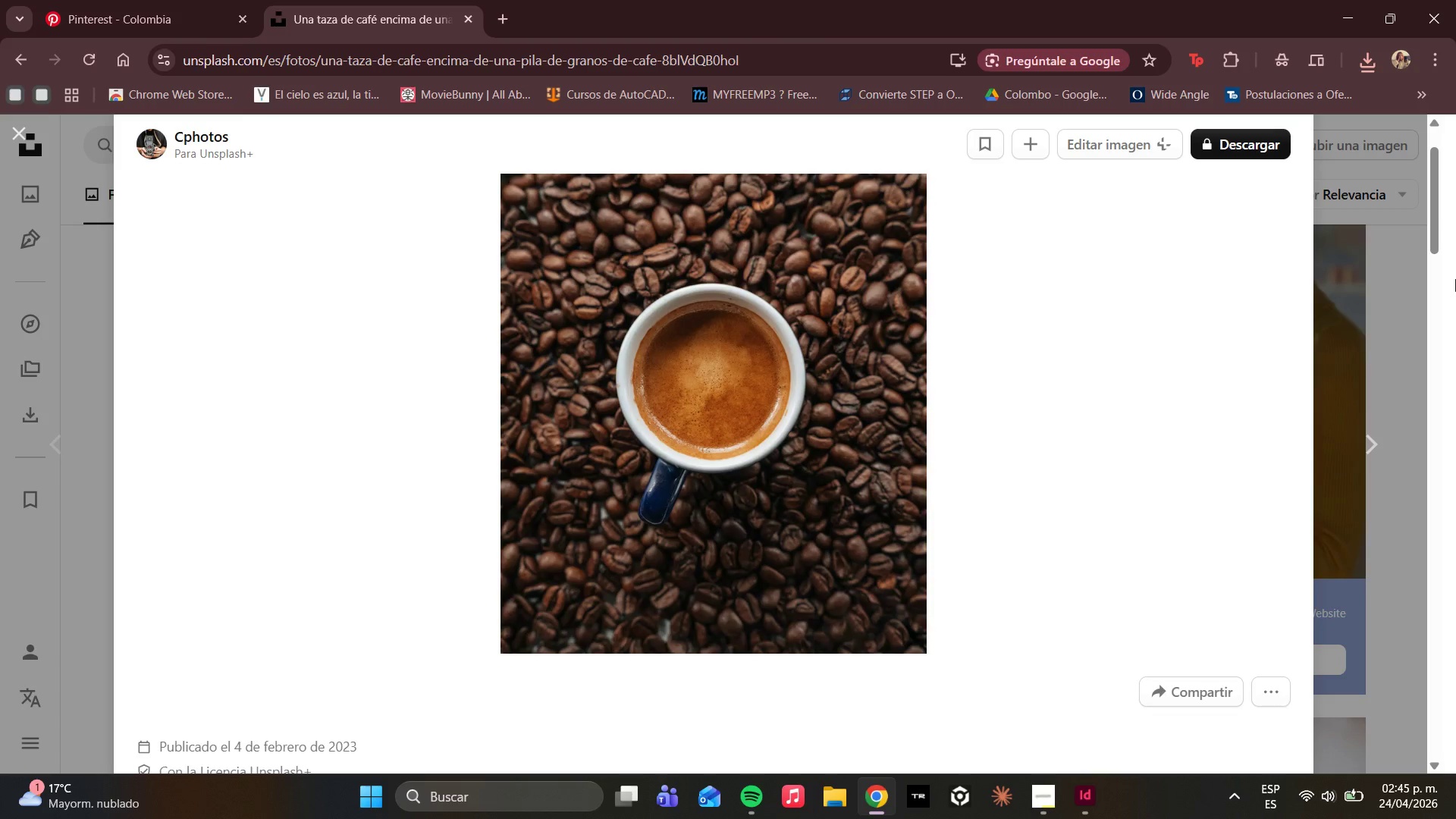 
left_click([1406, 312])
 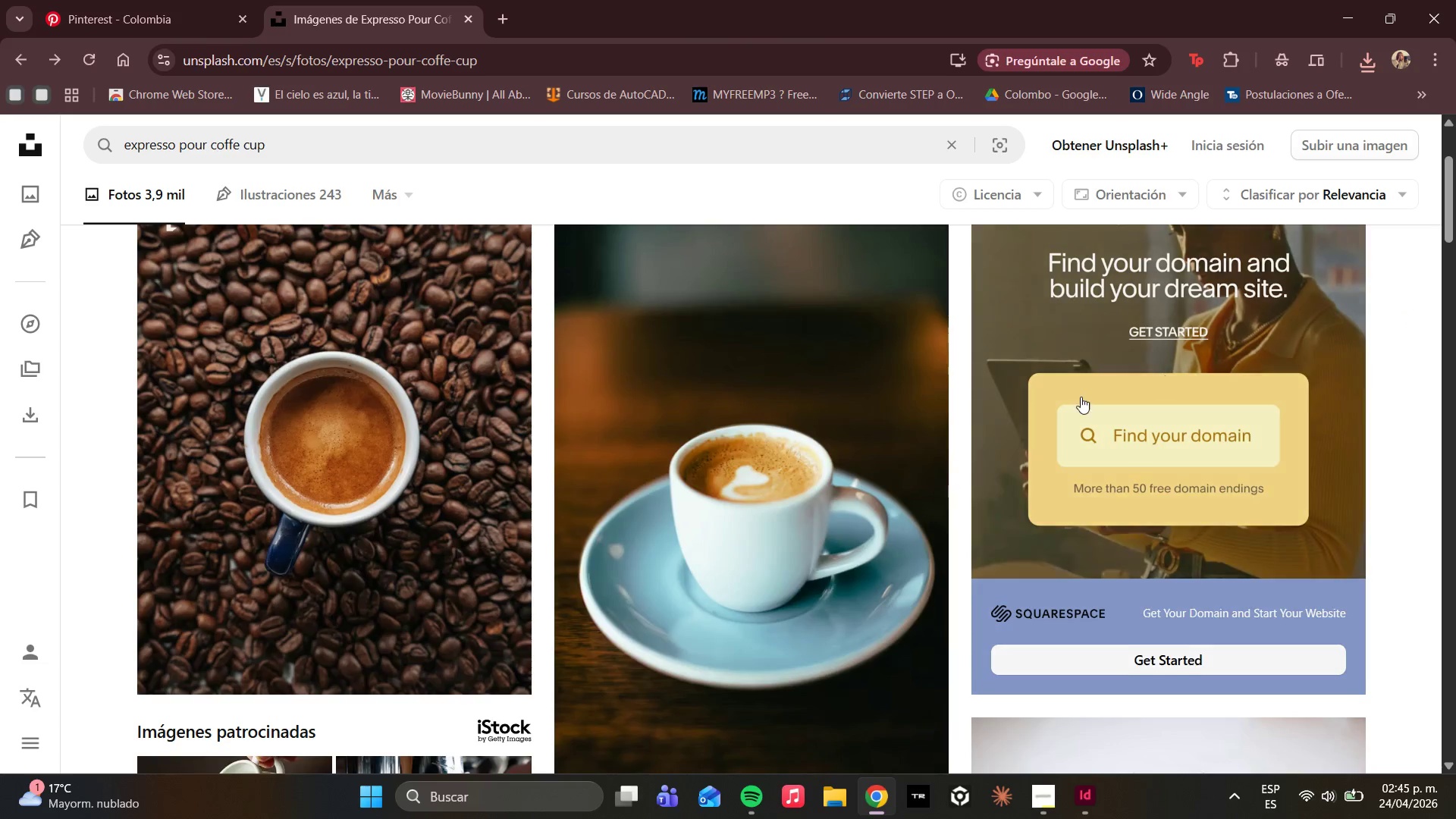 
scroll: coordinate [466, 481], scroll_direction: down, amount: 8.0
 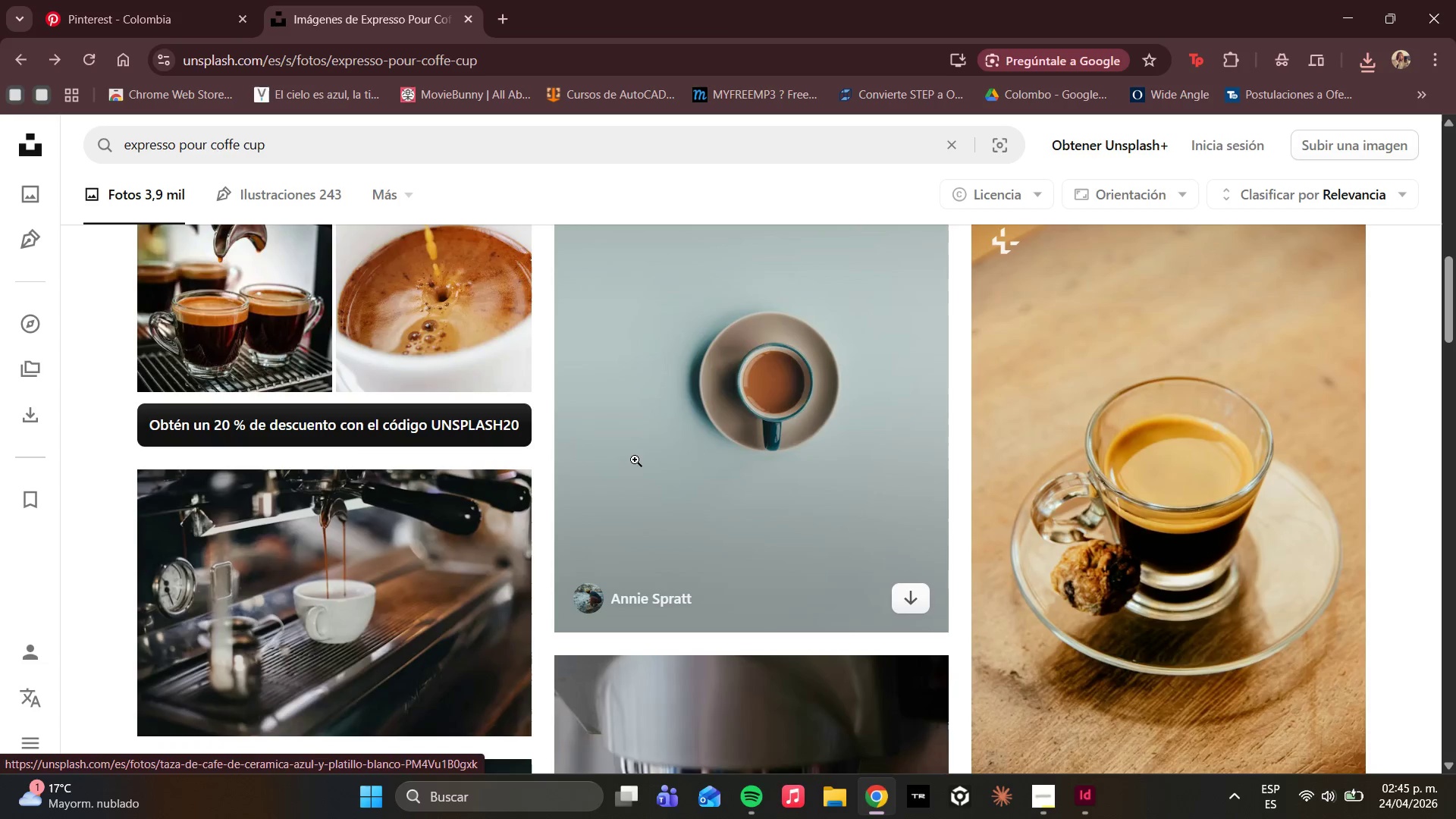 
left_click([642, 457])
 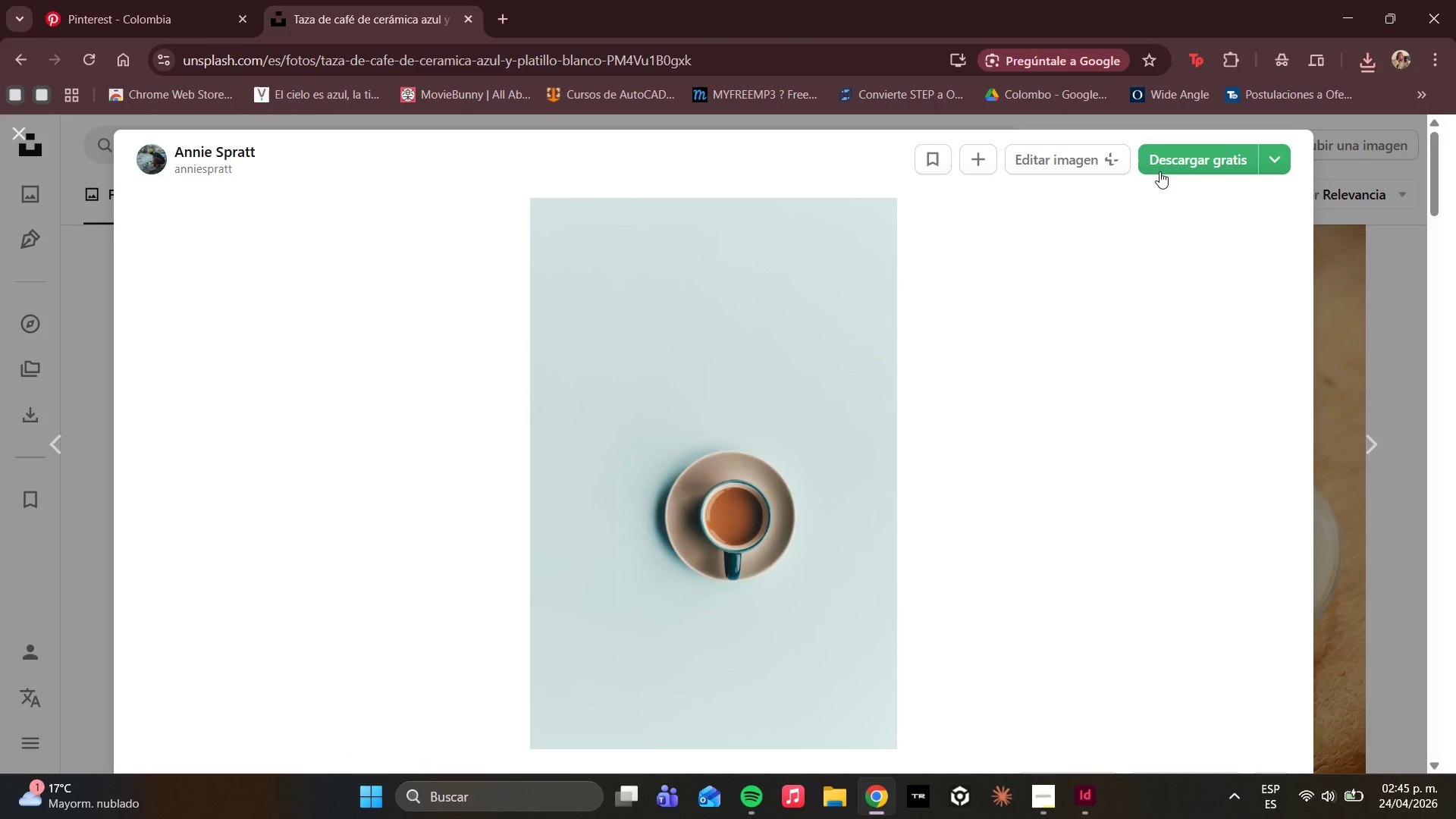 
left_click([1164, 158])
 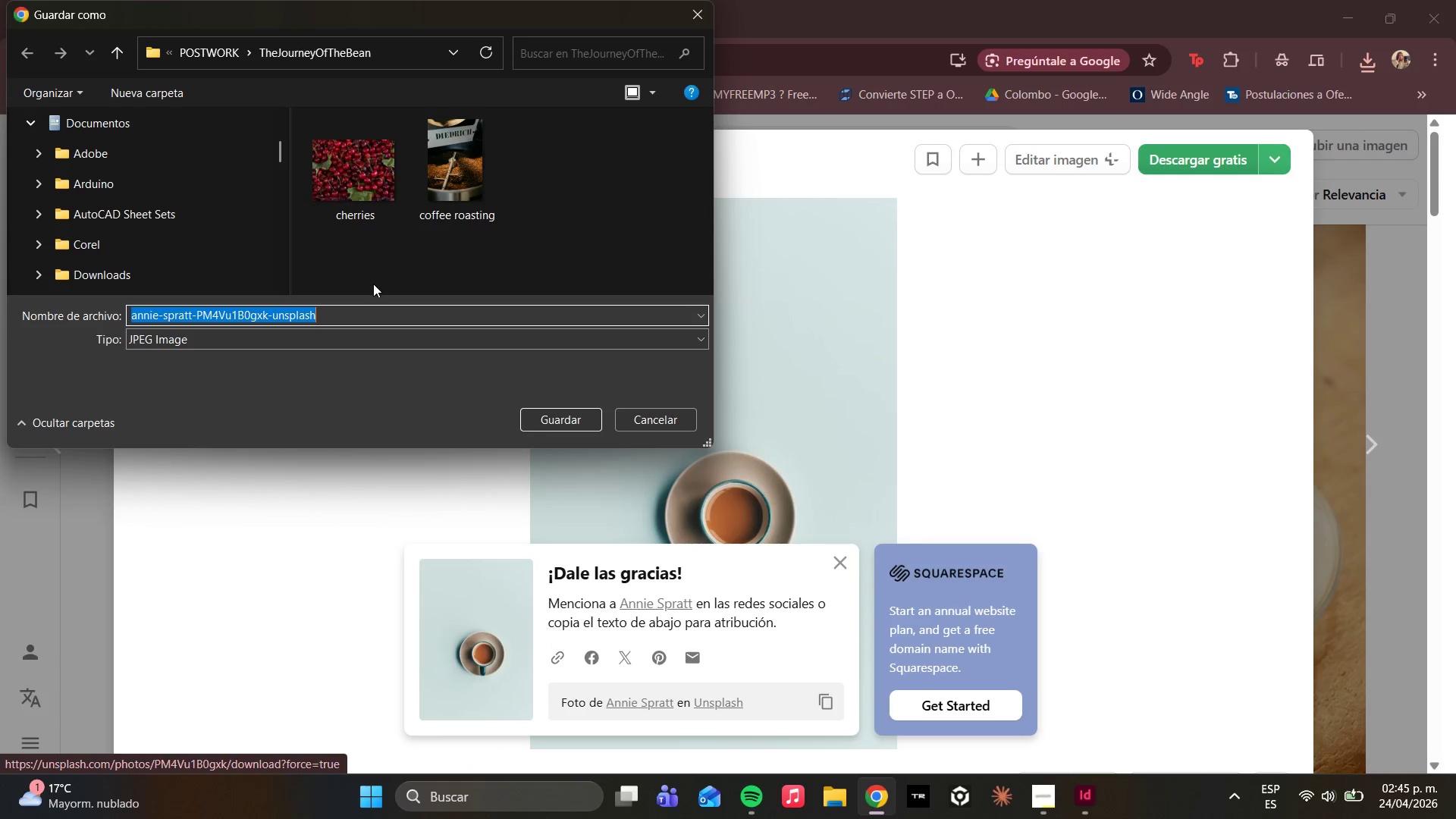 
type(CUP)
 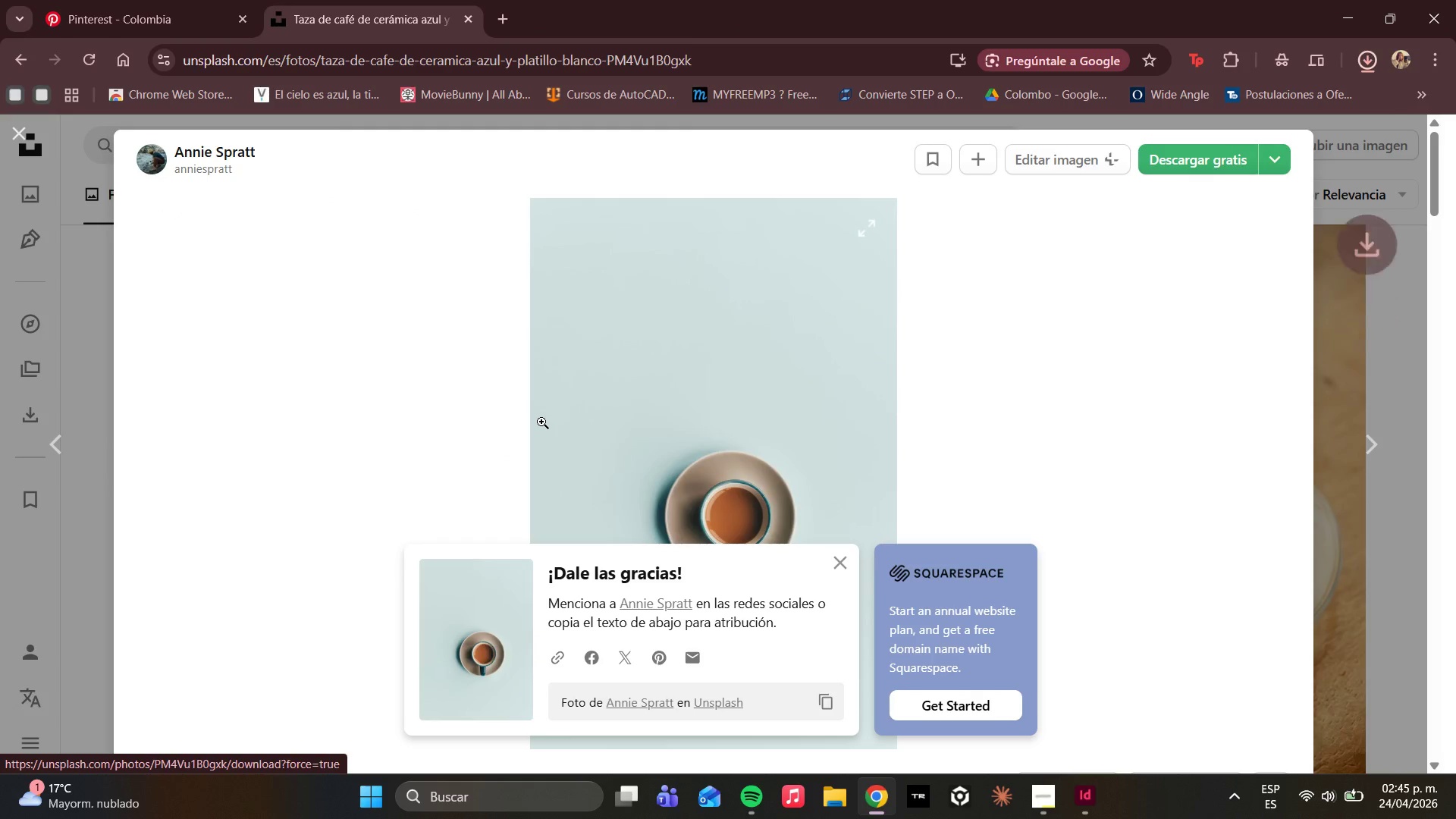 
wait(5.37)
 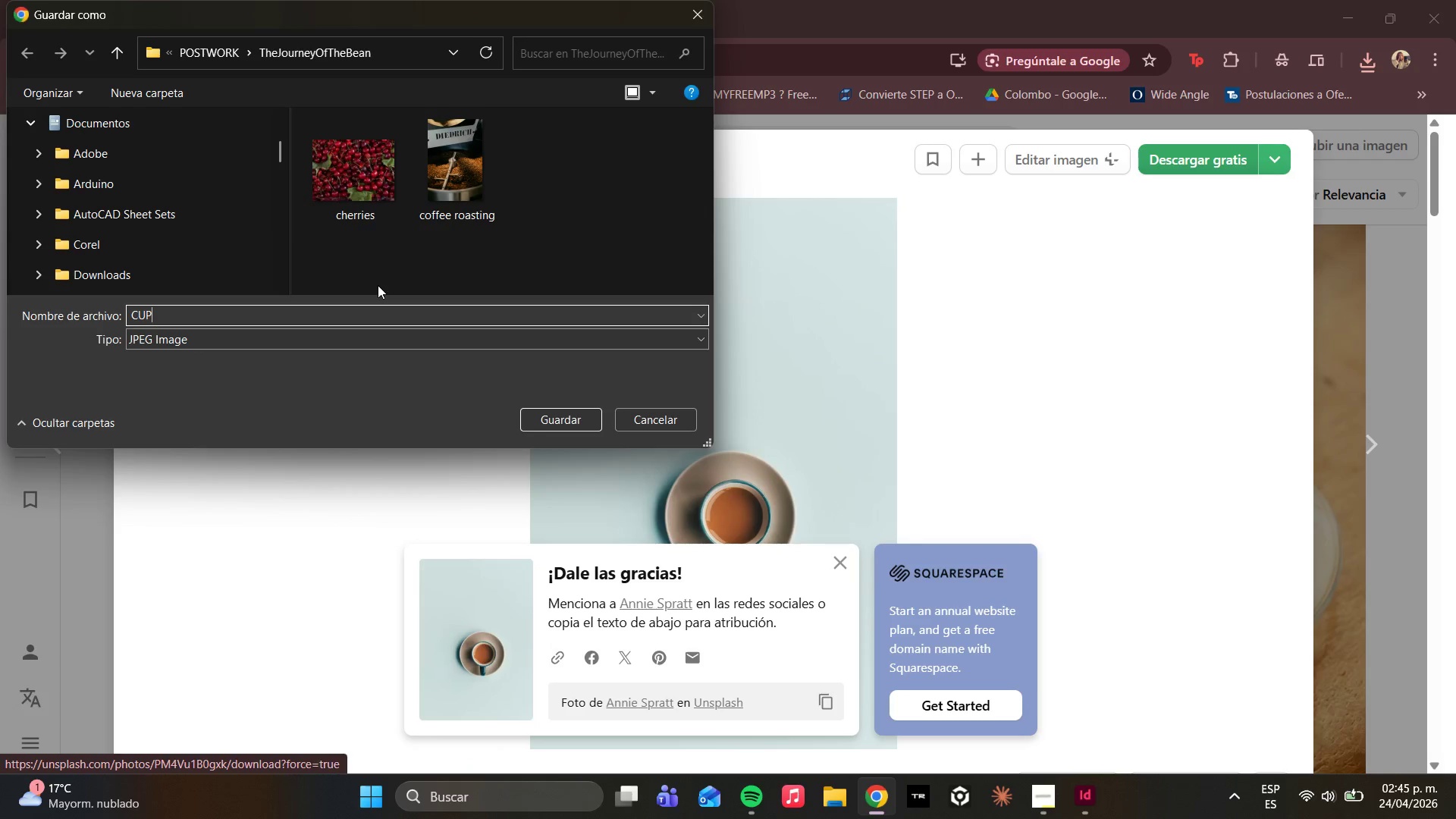 
mouse_move([1340, 372])
 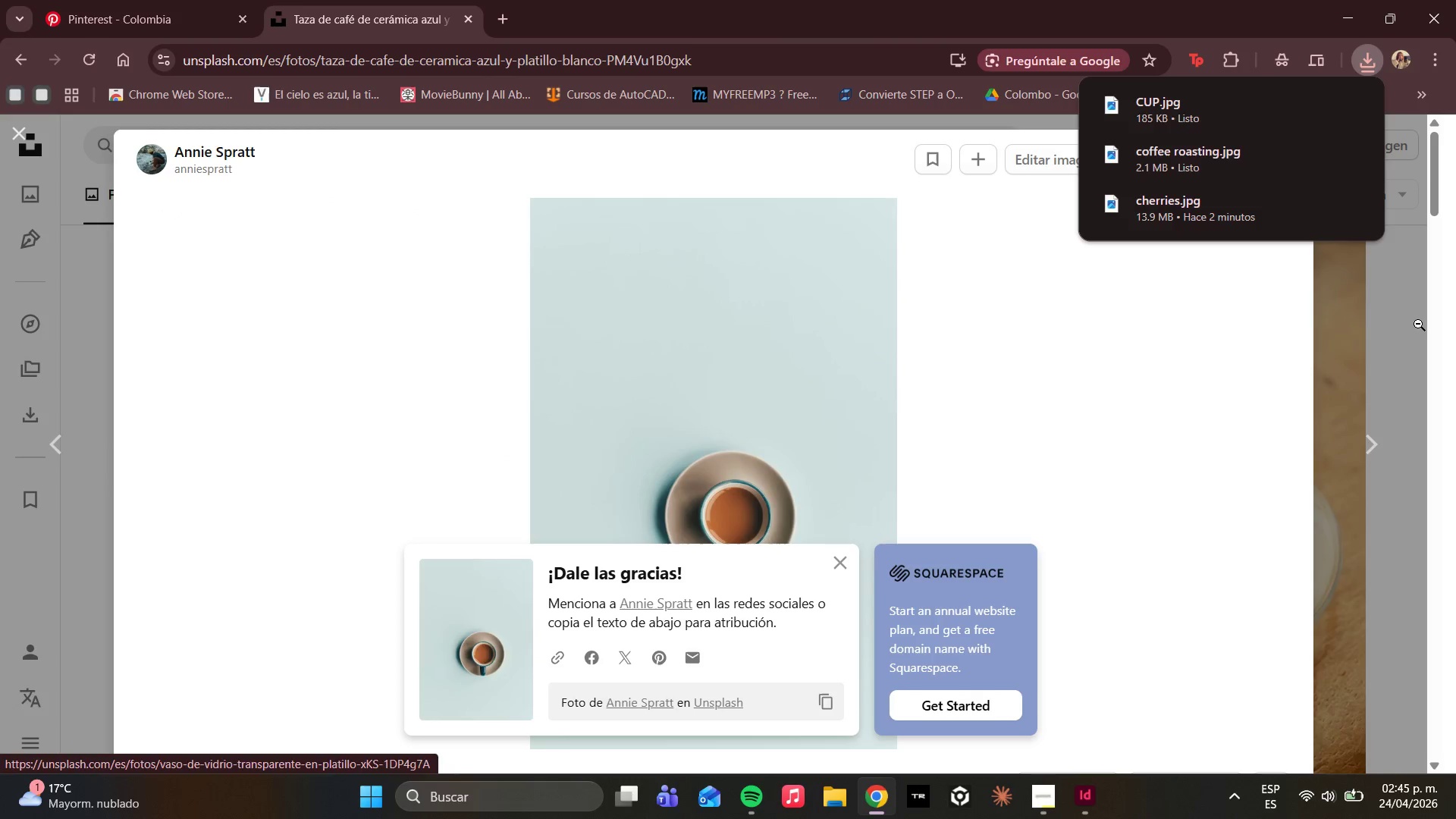 
left_click([1418, 324])
 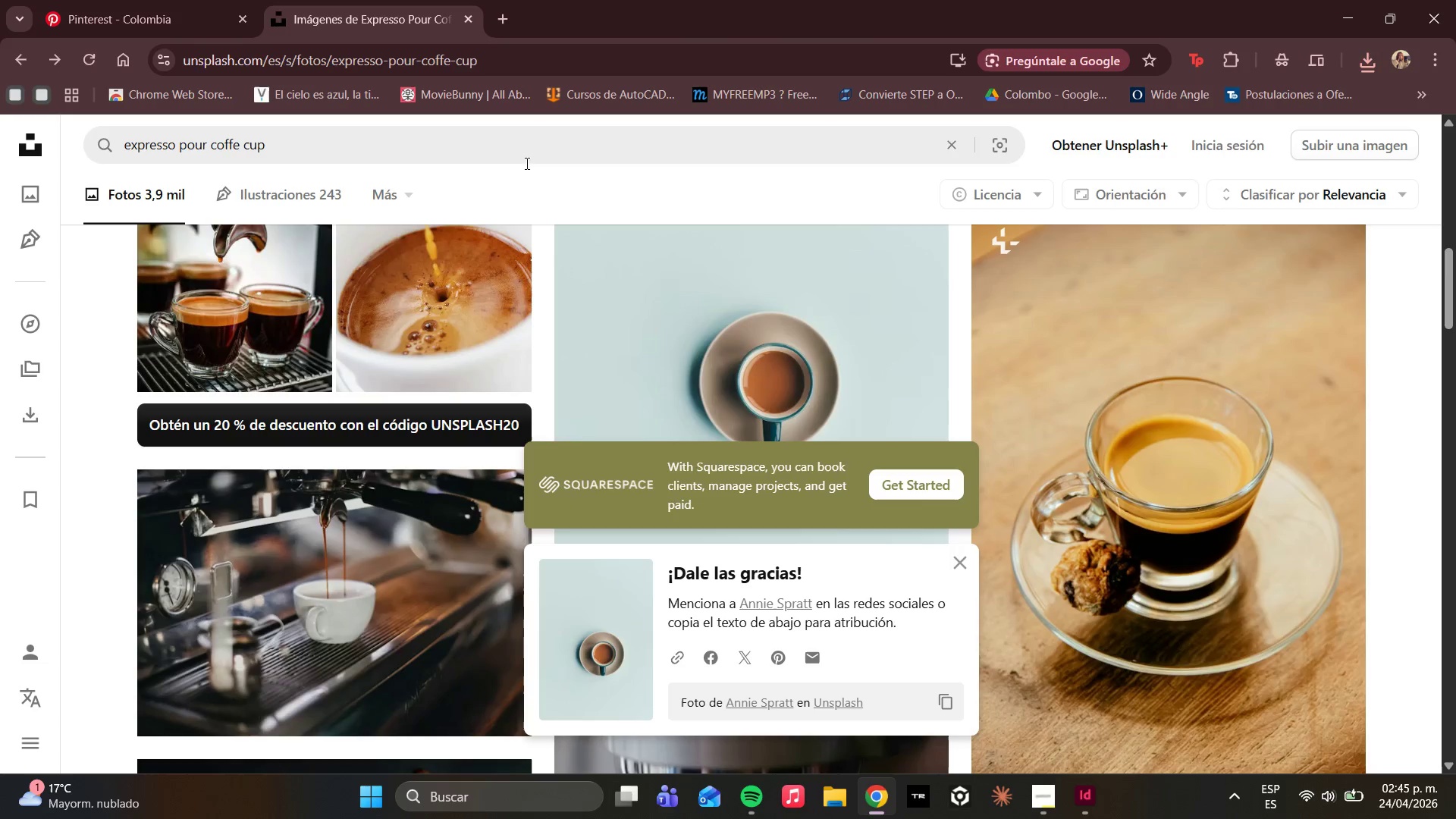 
left_click_drag(start_coordinate=[503, 155], to_coordinate=[122, 146])
 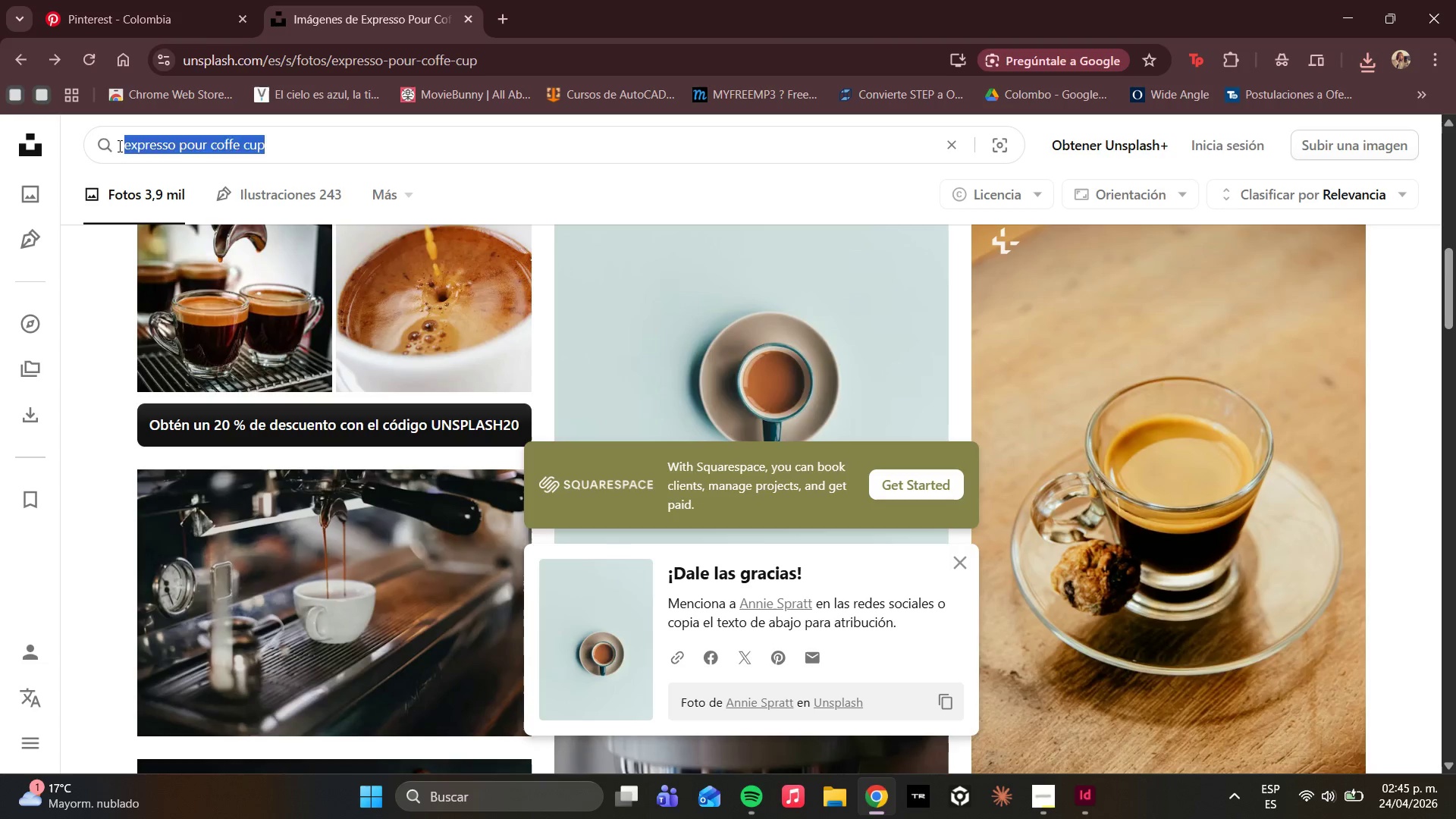 
type(COFFEE PLAN)
key(Backspace)
key(Backspace)
key(Backspace)
key(Backspace)
key(Backspace)
key(Backspace)
key(Backspace)
key(Backspace)
key(Backspace)
key(Backspace)
type(offee plantation aerial)
 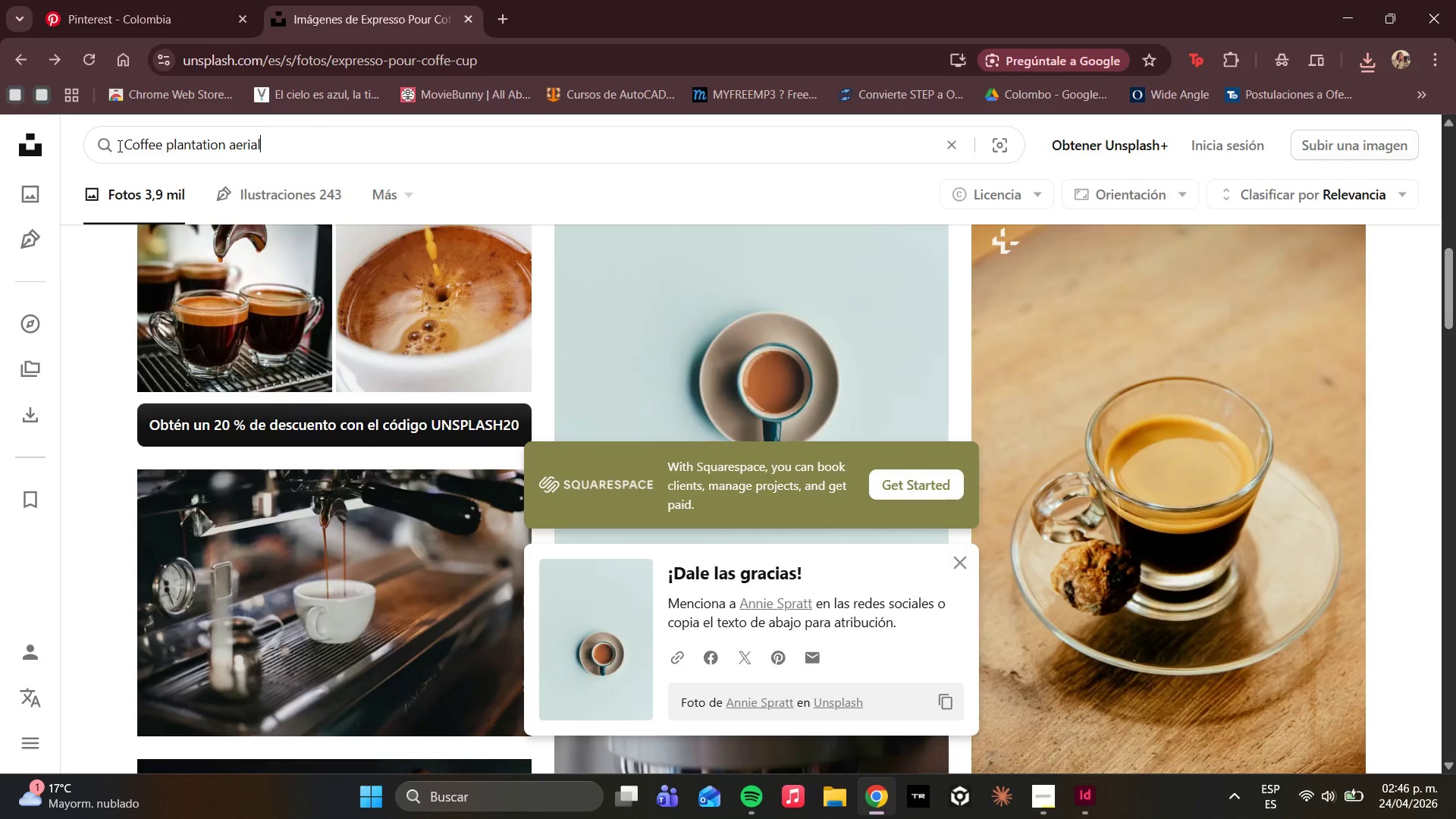 
key(Enter)
 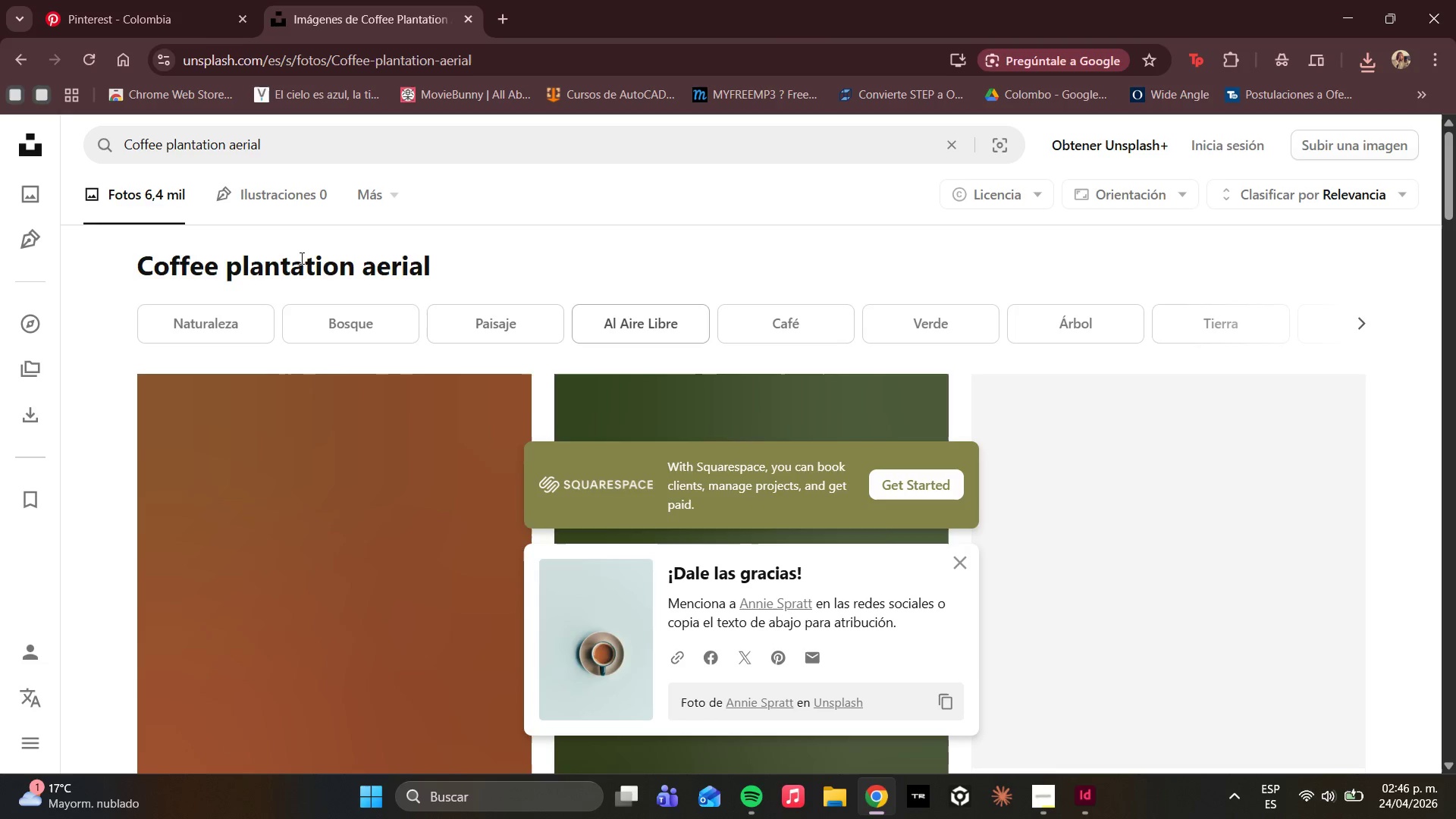 
scroll: coordinate [684, 374], scroll_direction: down, amount: 13.0
 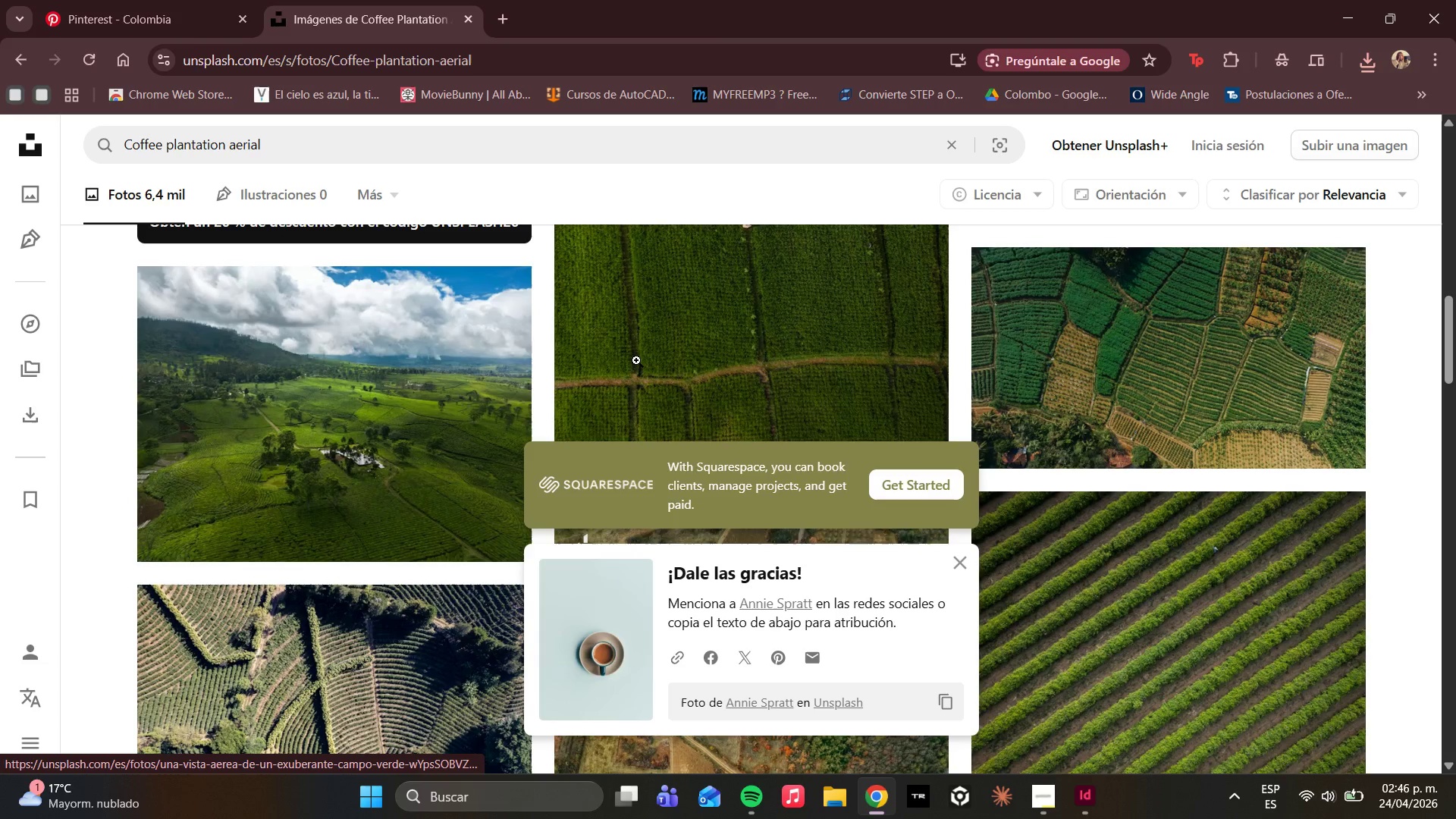 
scroll: coordinate [544, 343], scroll_direction: up, amount: 13.0
 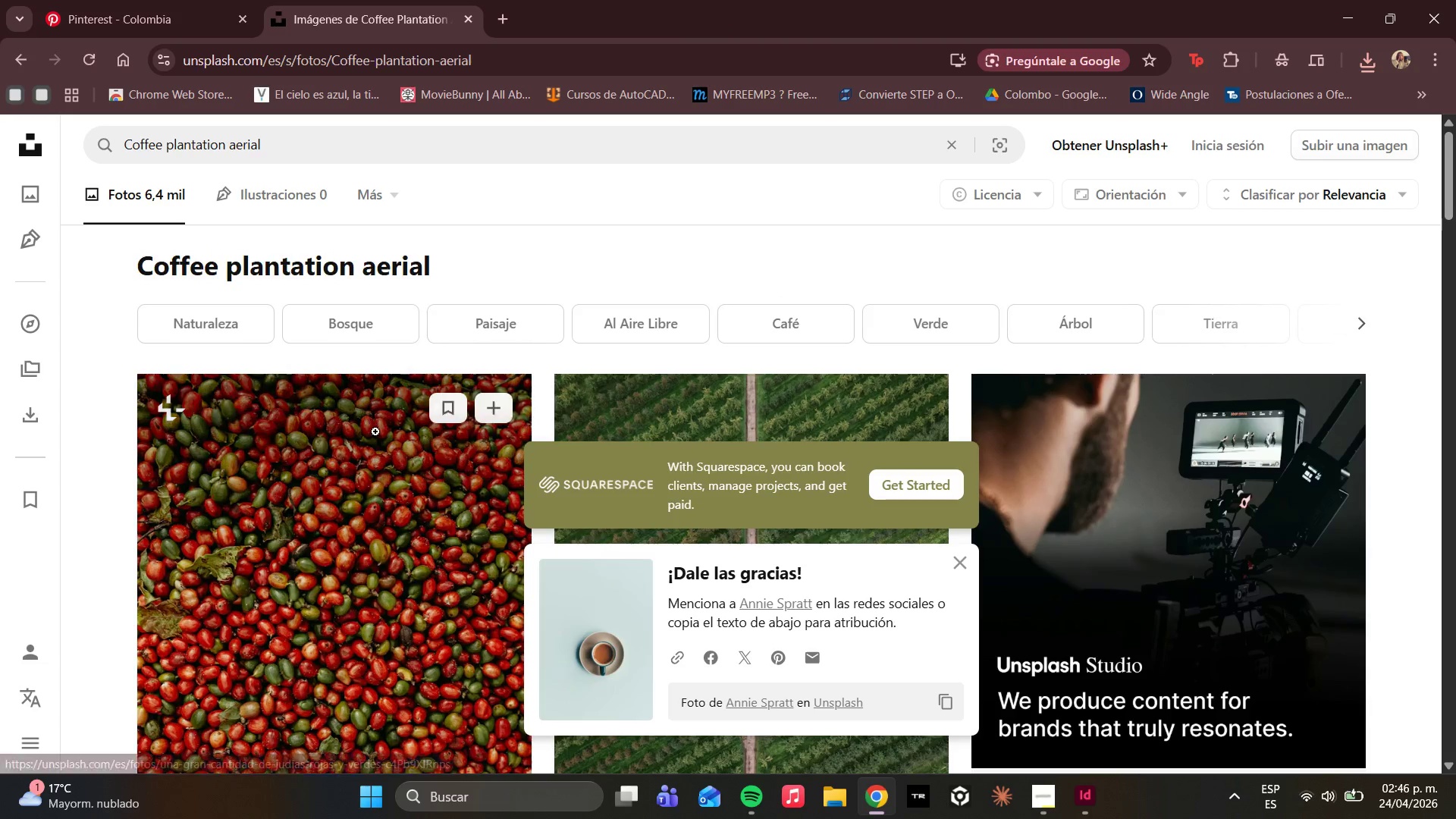 
left_click([378, 435])
 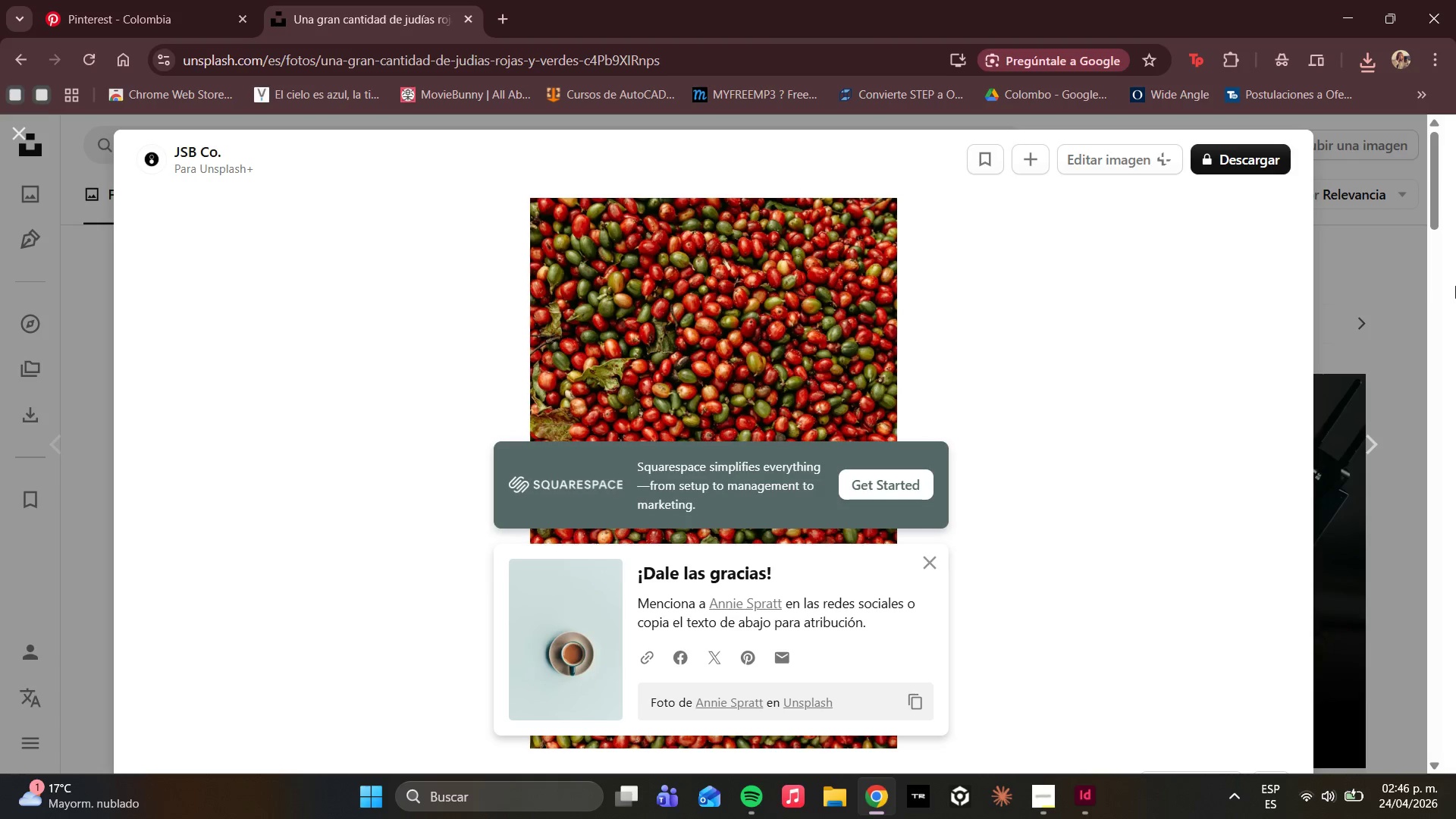 
left_click([1378, 293])
 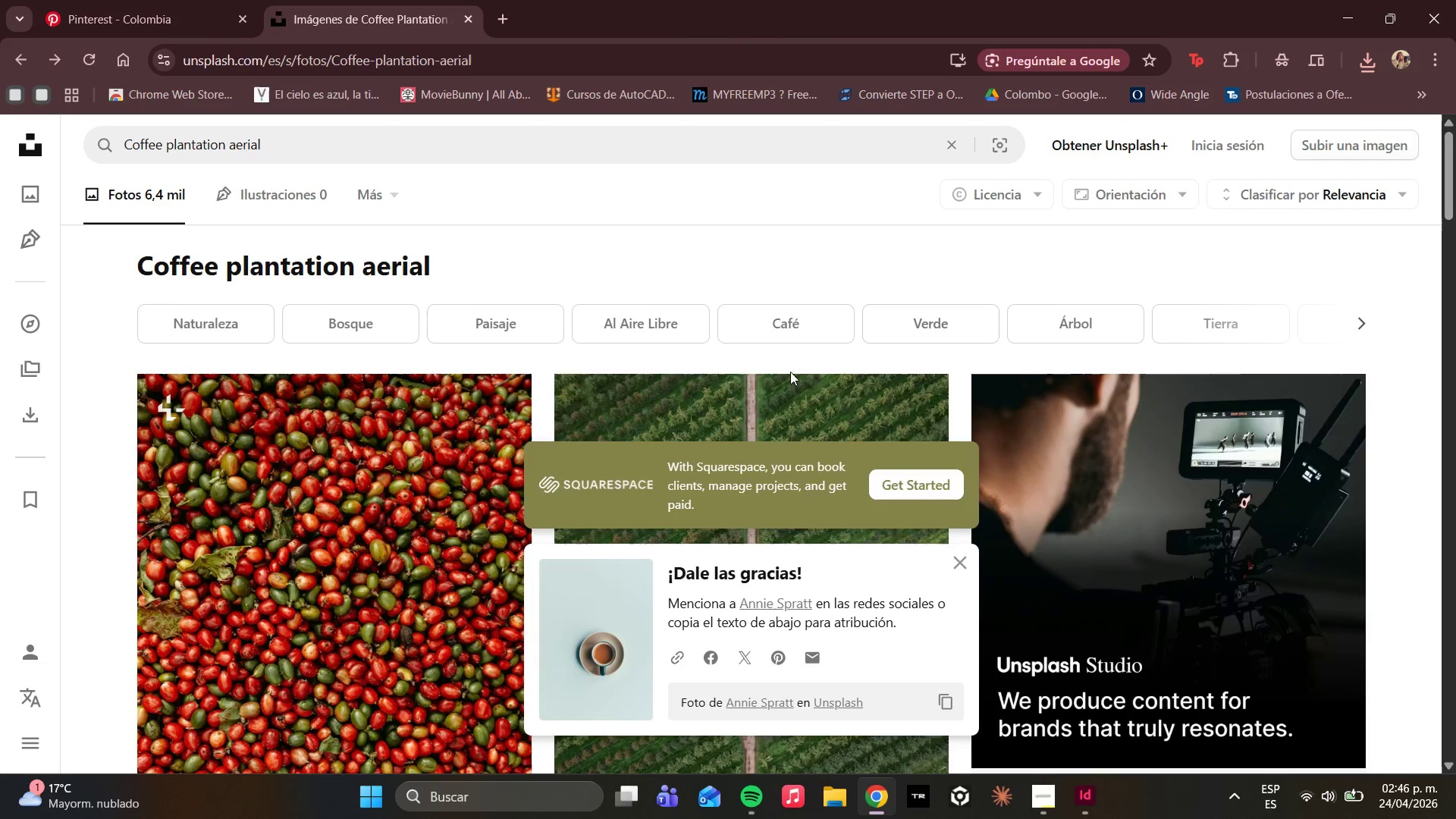 
left_click([656, 412])
 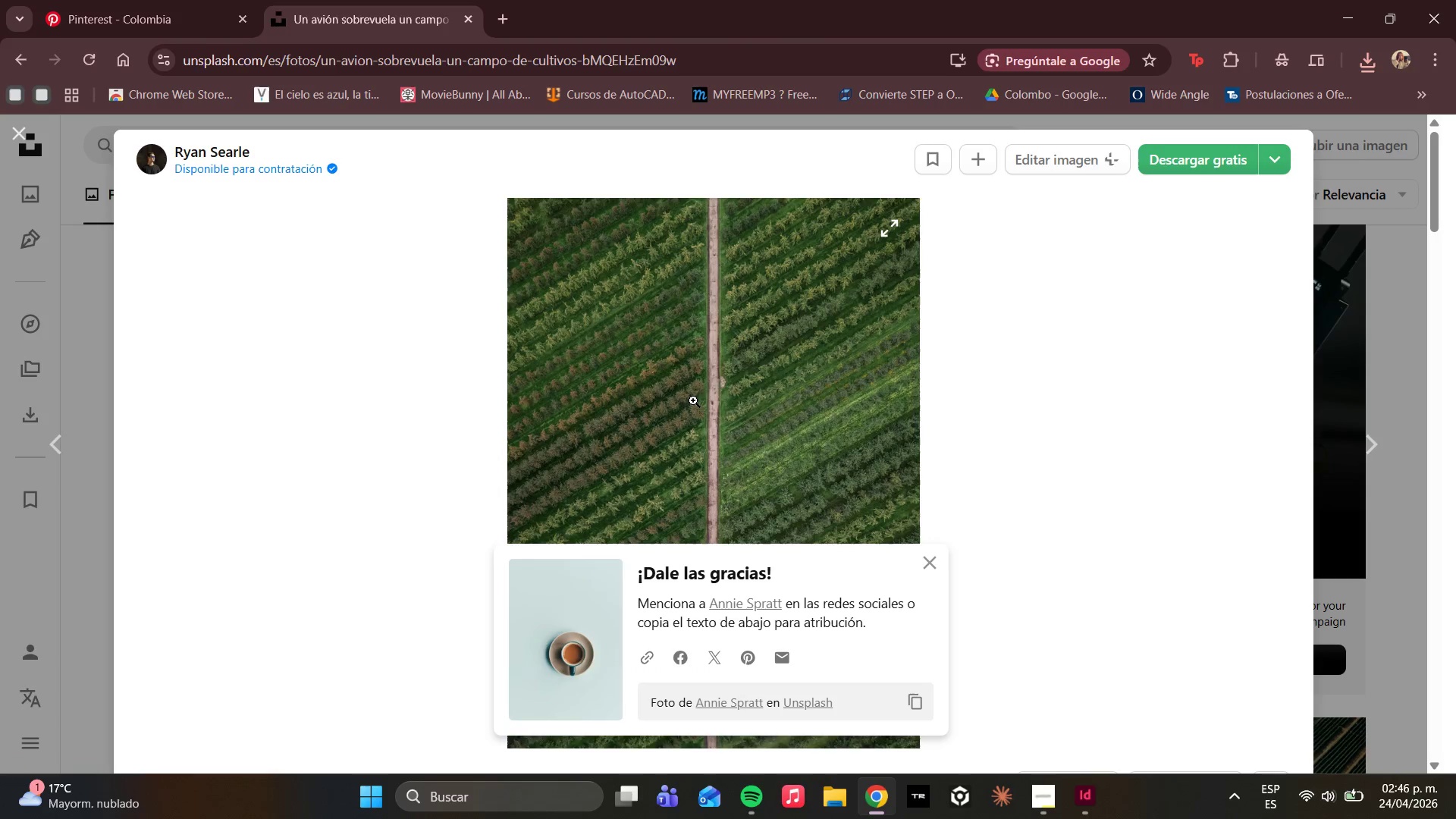 
scroll: coordinate [734, 388], scroll_direction: down, amount: 6.0
 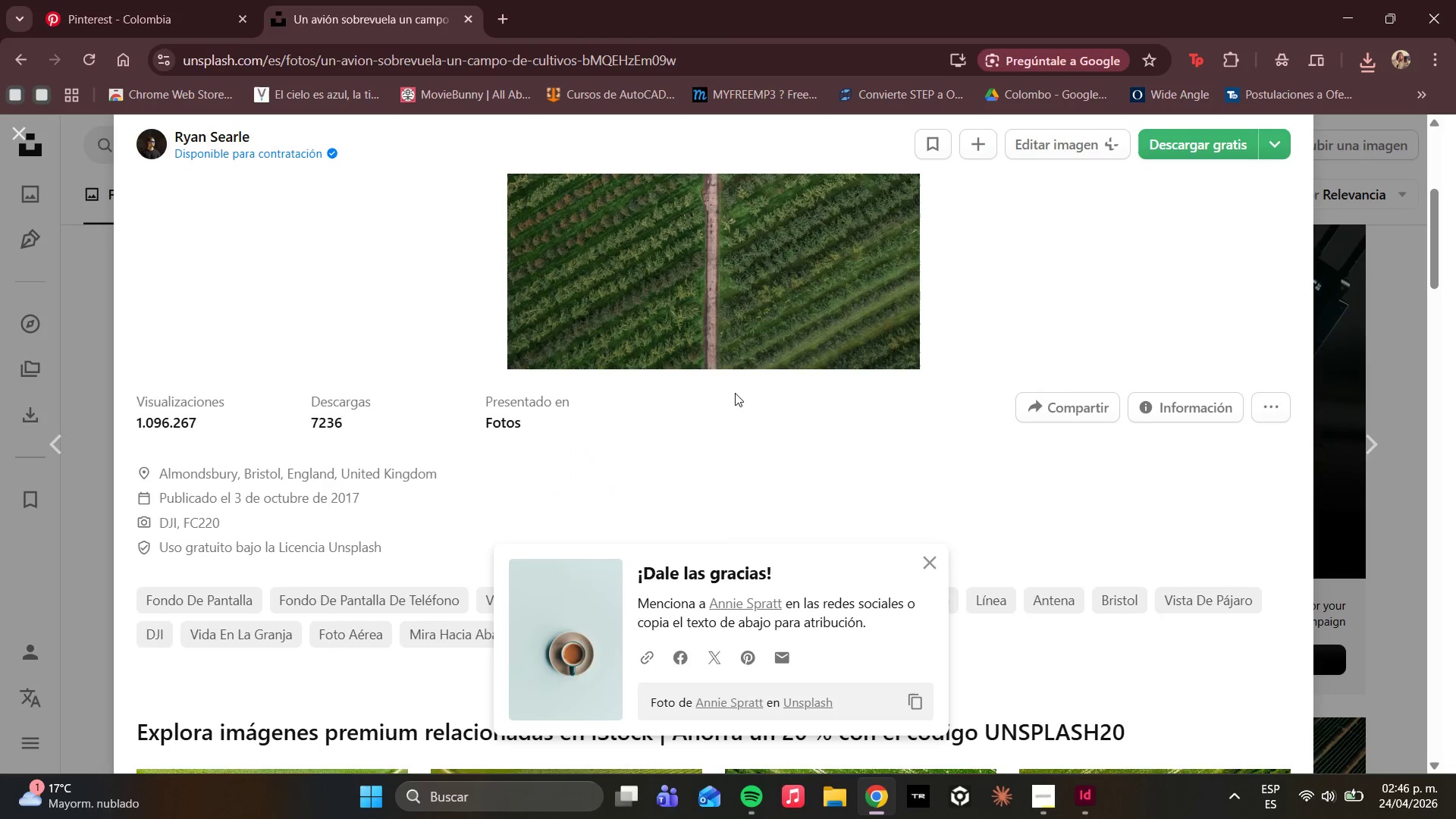 
scroll: coordinate [735, 393], scroll_direction: up, amount: 3.0
 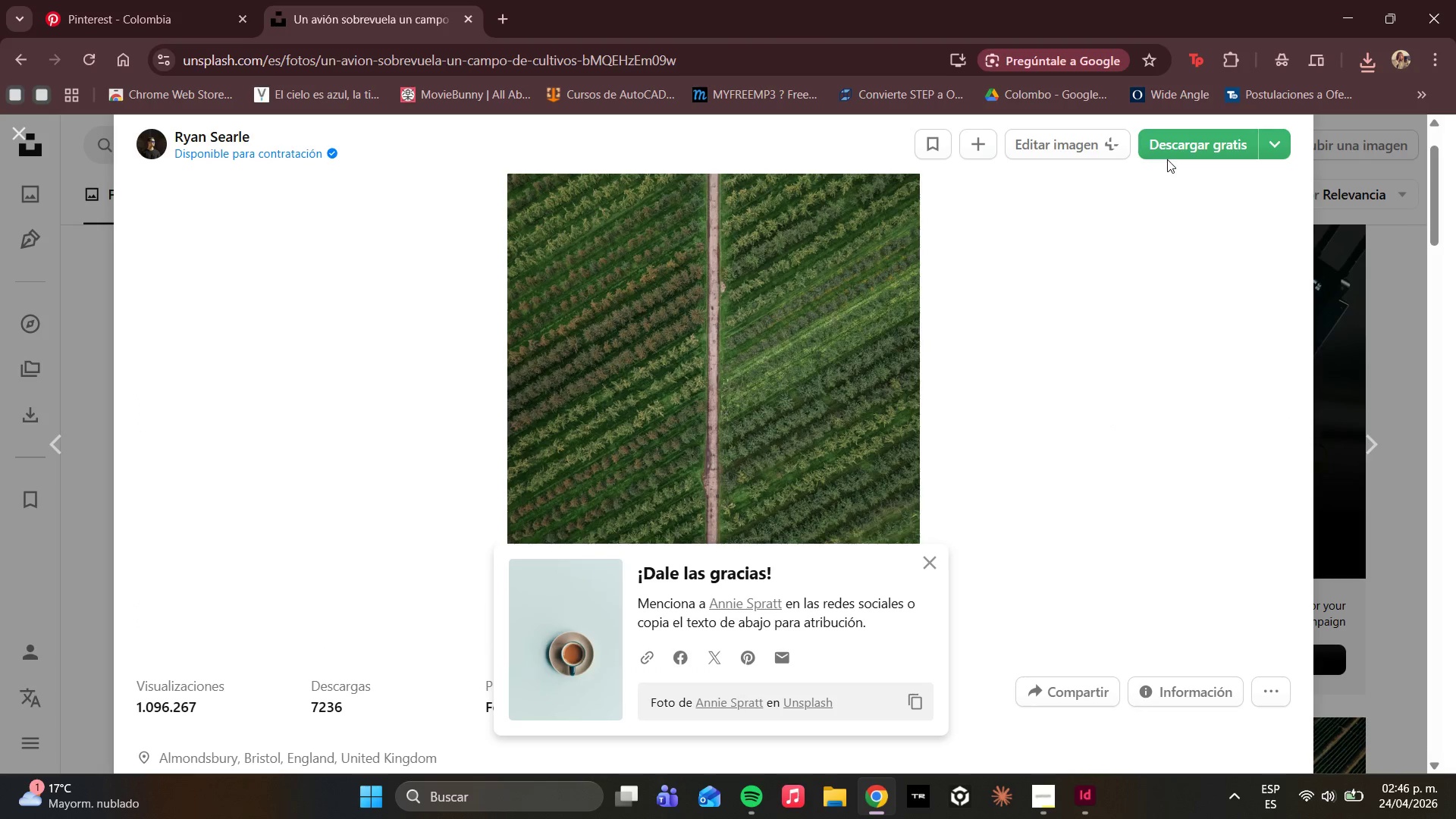 
double_click([1165, 152])
 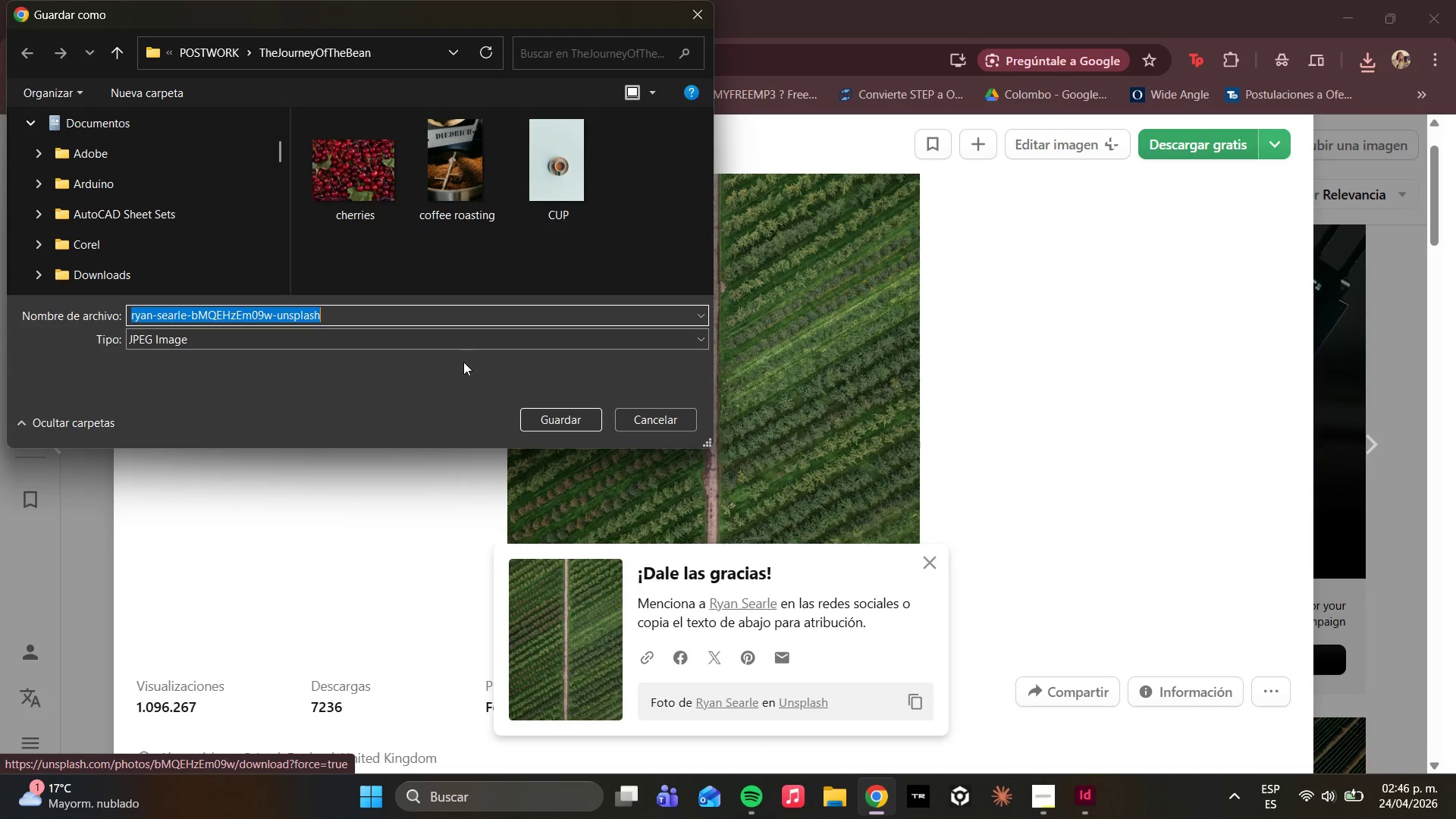 
type(plantation)
 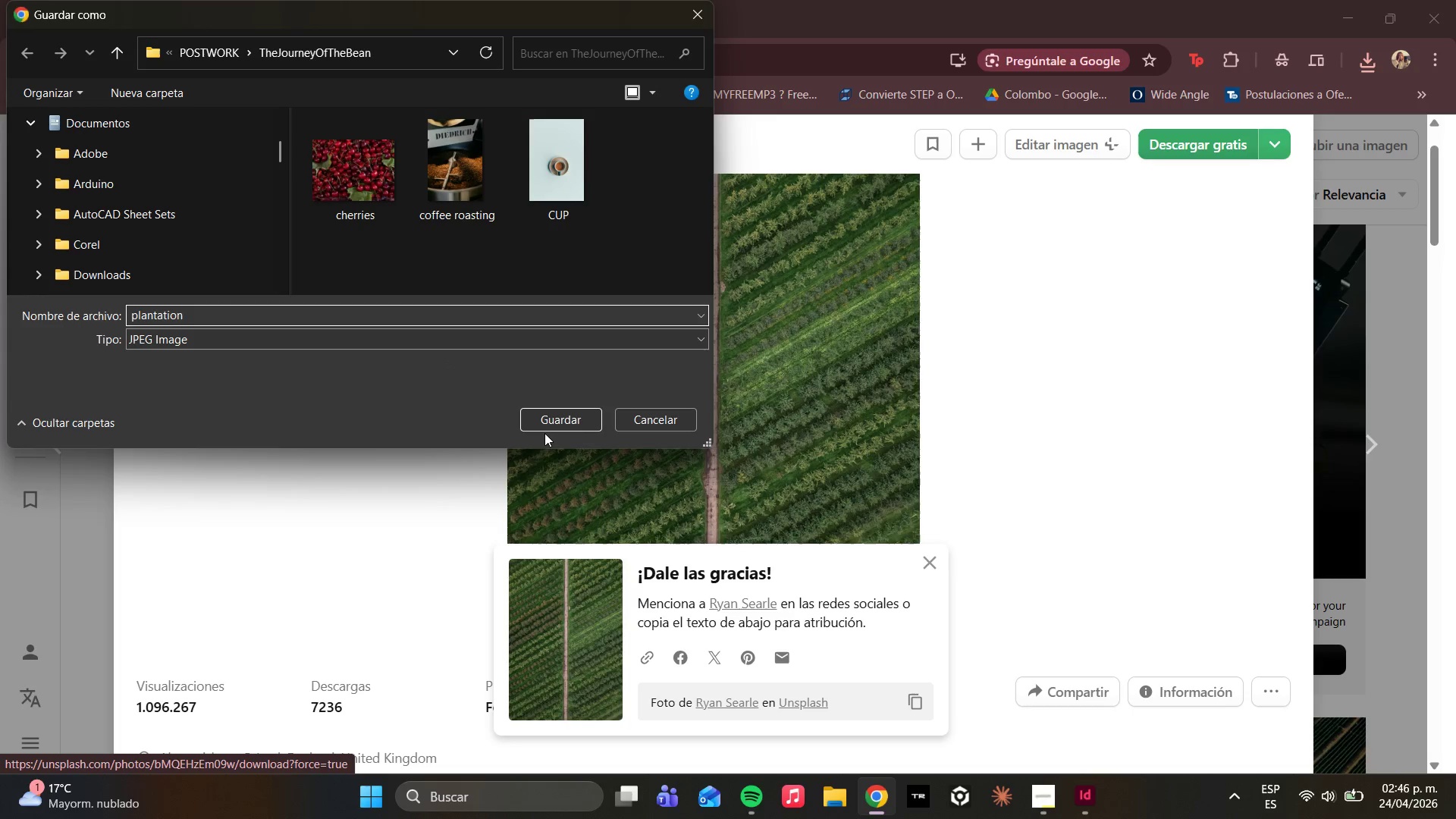 
left_click([544, 424])
 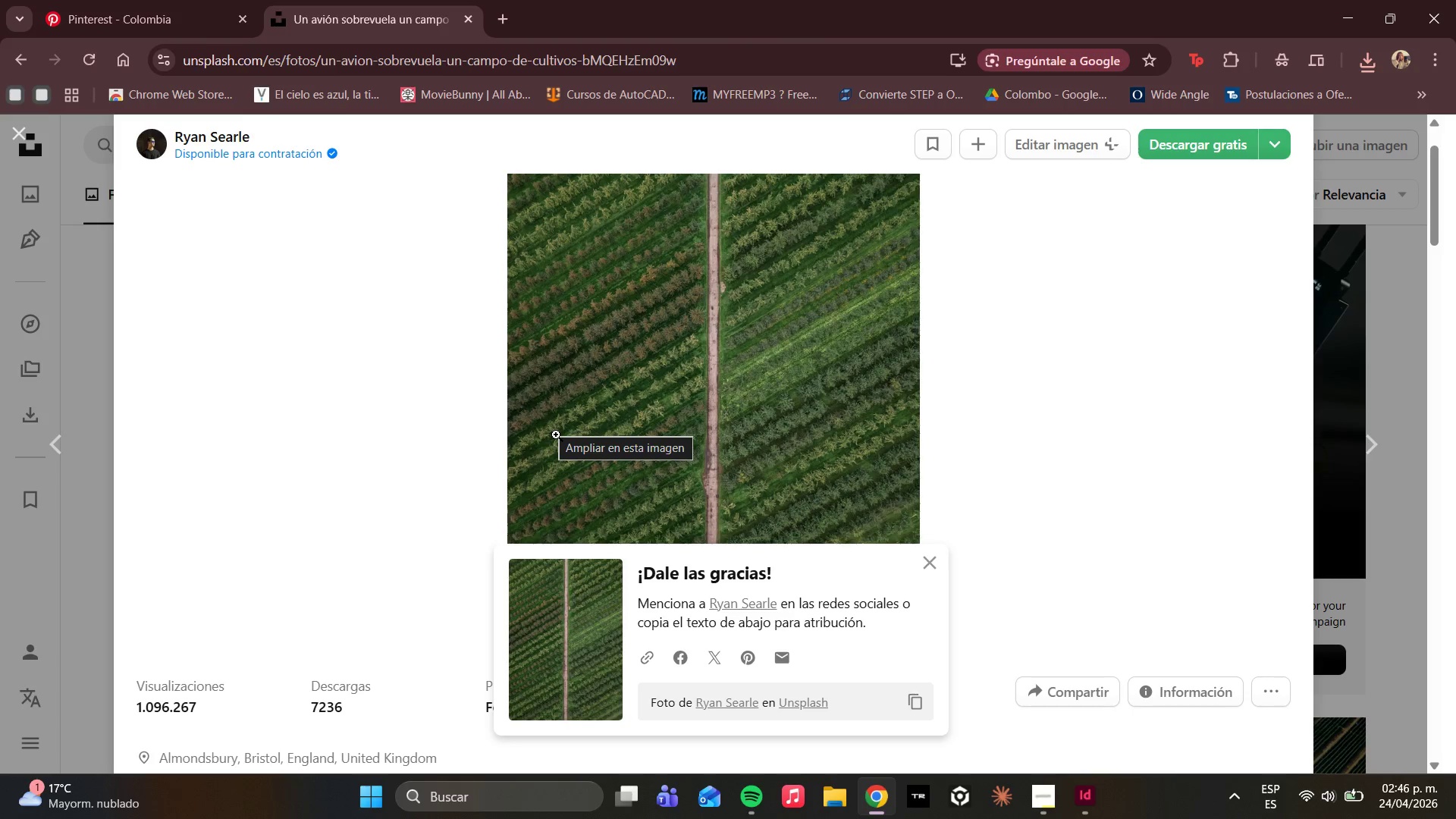 
wait(15.17)
 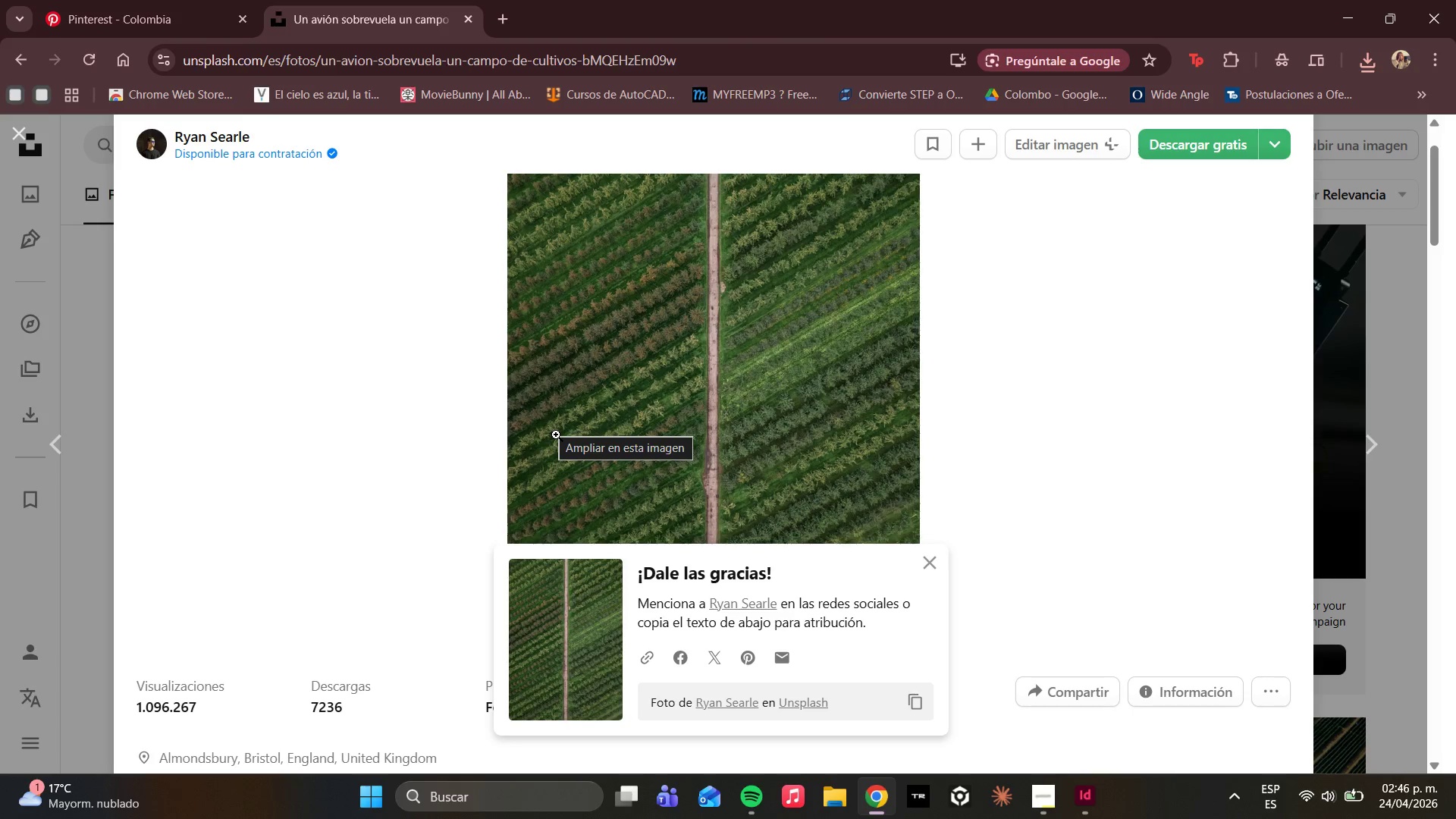 
left_click([1085, 799])
 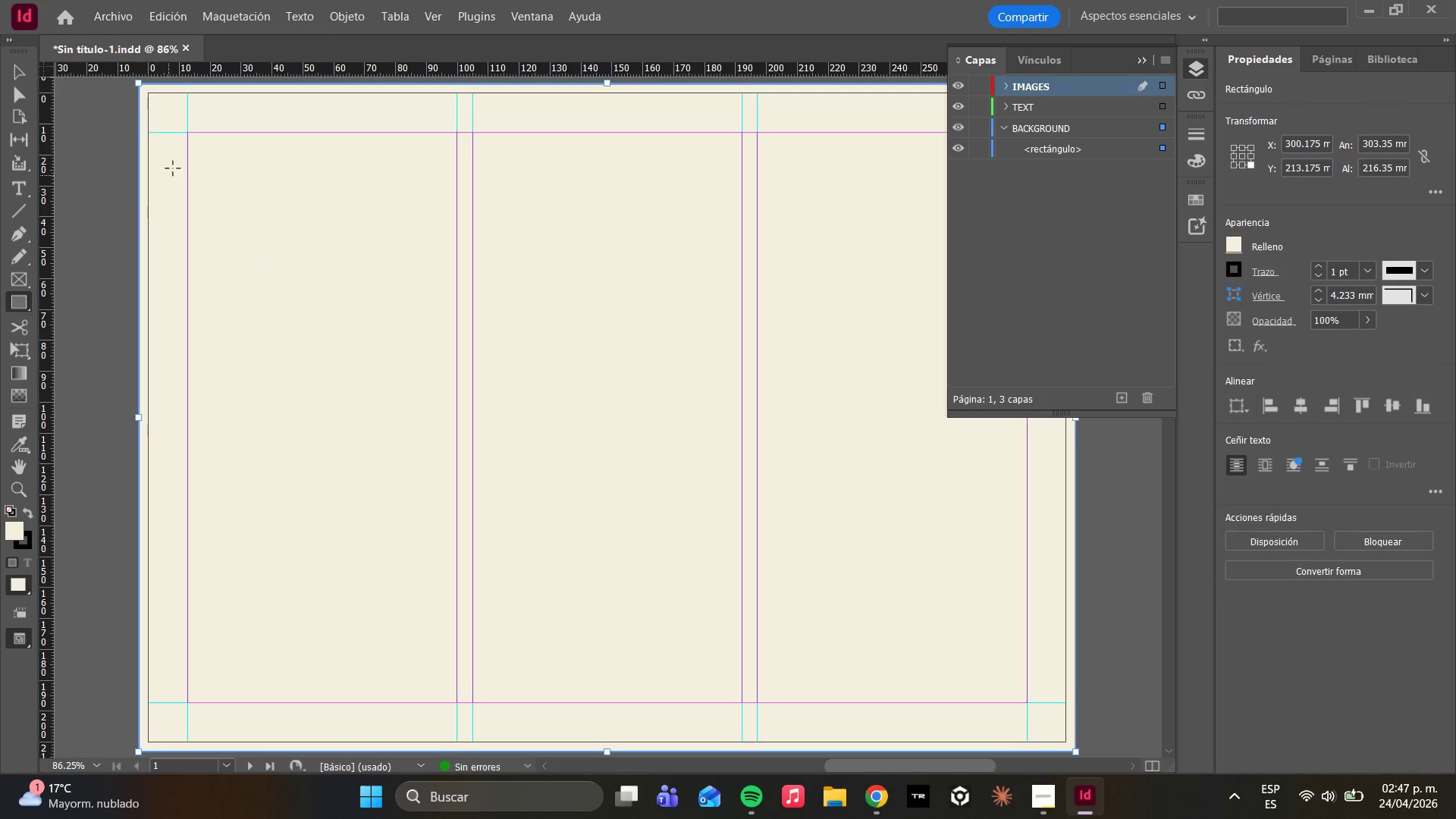 
wait(25.17)
 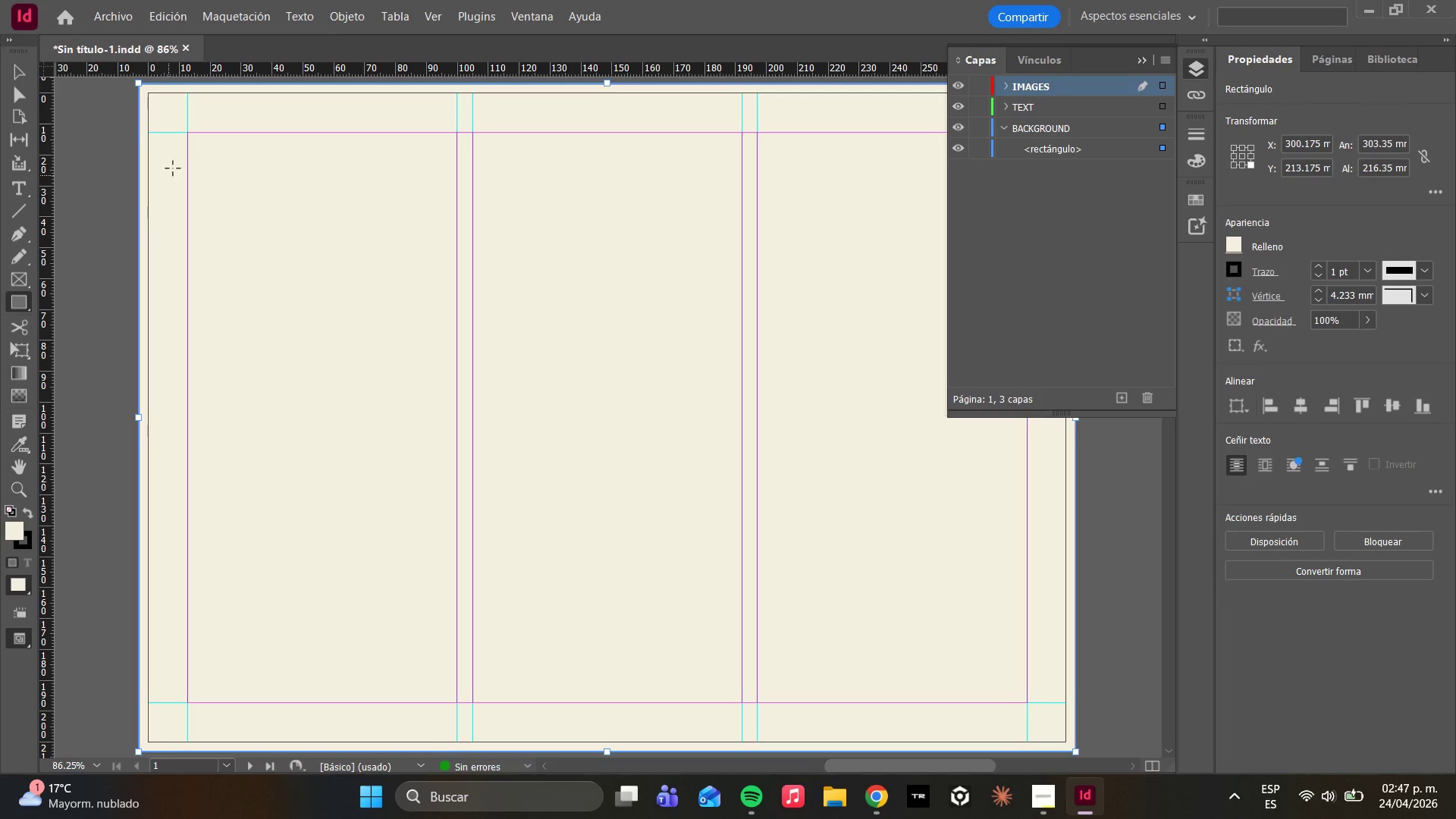 
left_click_drag(start_coordinate=[1064, 741], to_coordinate=[755, 95])
 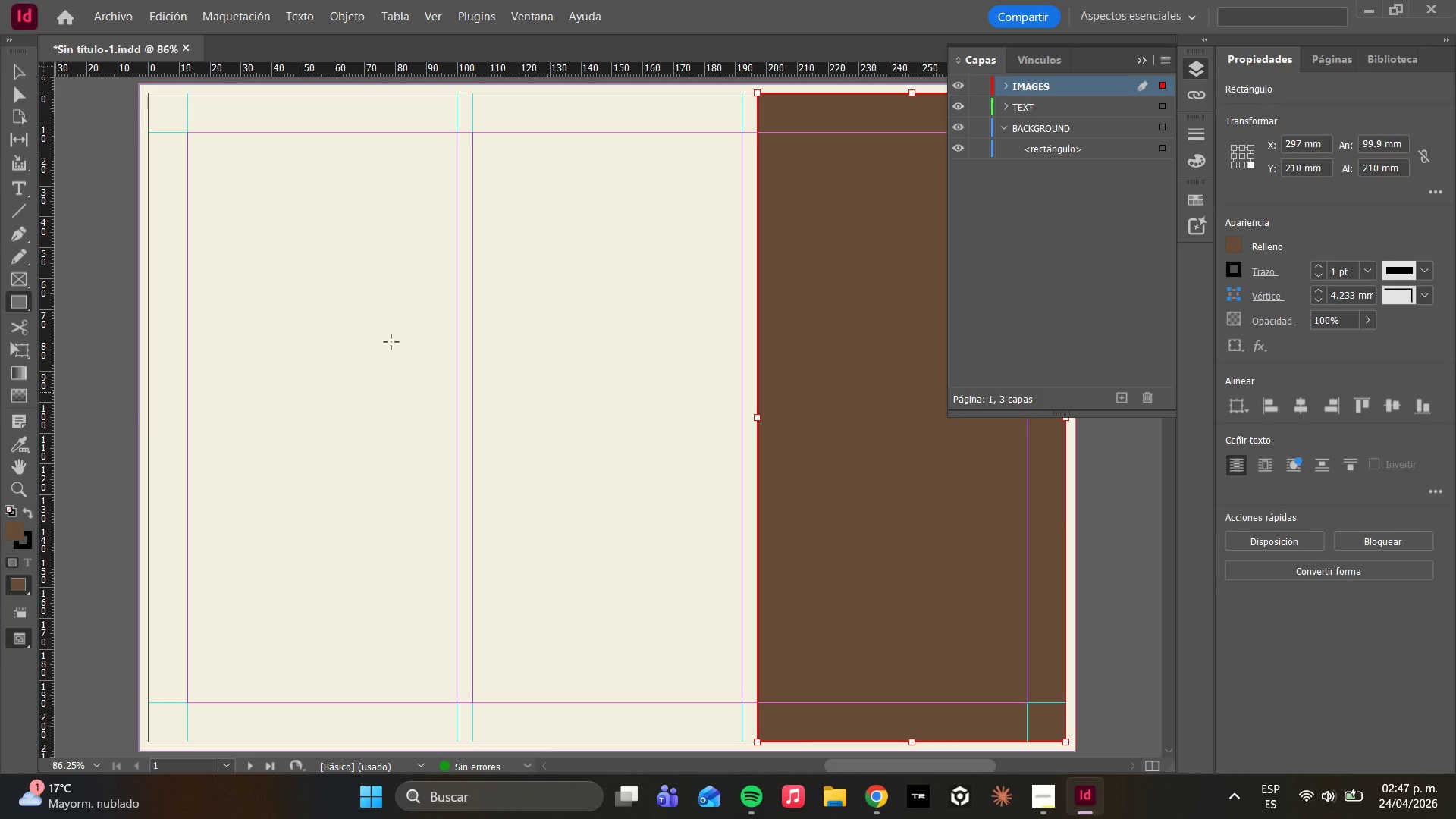 
left_click([123, 3])
 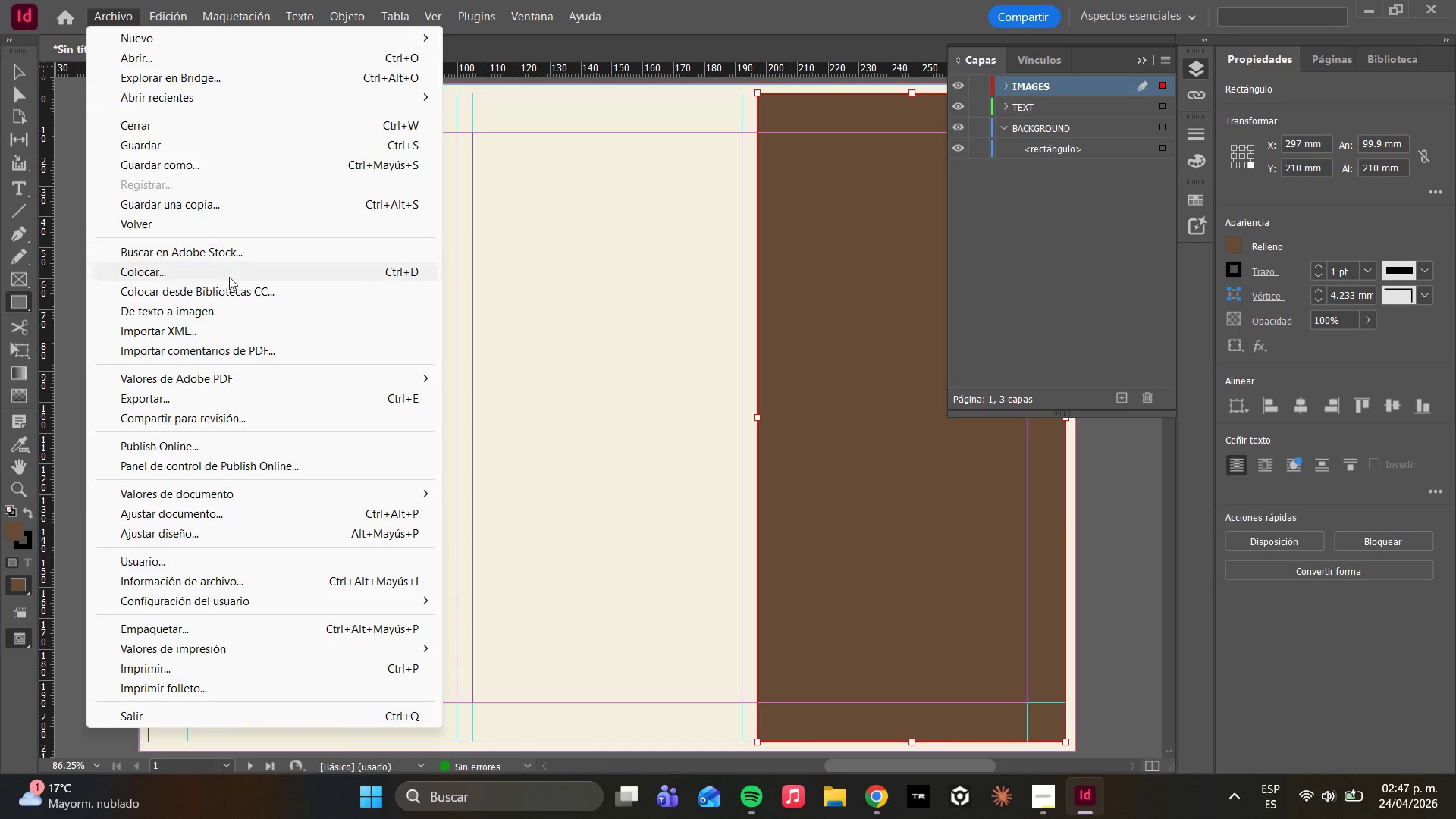 
left_click([226, 275])
 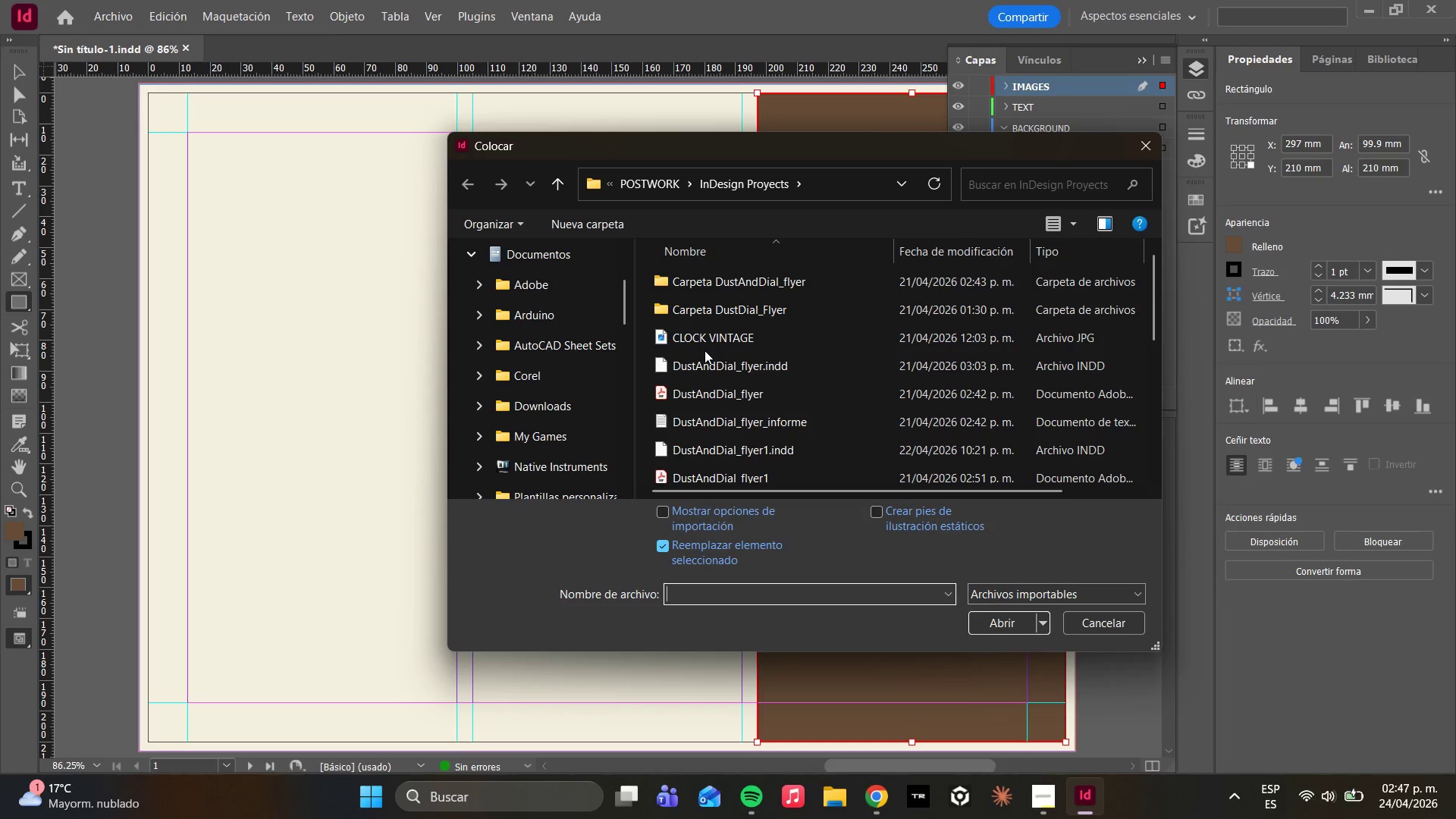 
scroll: coordinate [720, 369], scroll_direction: down, amount: 6.0
 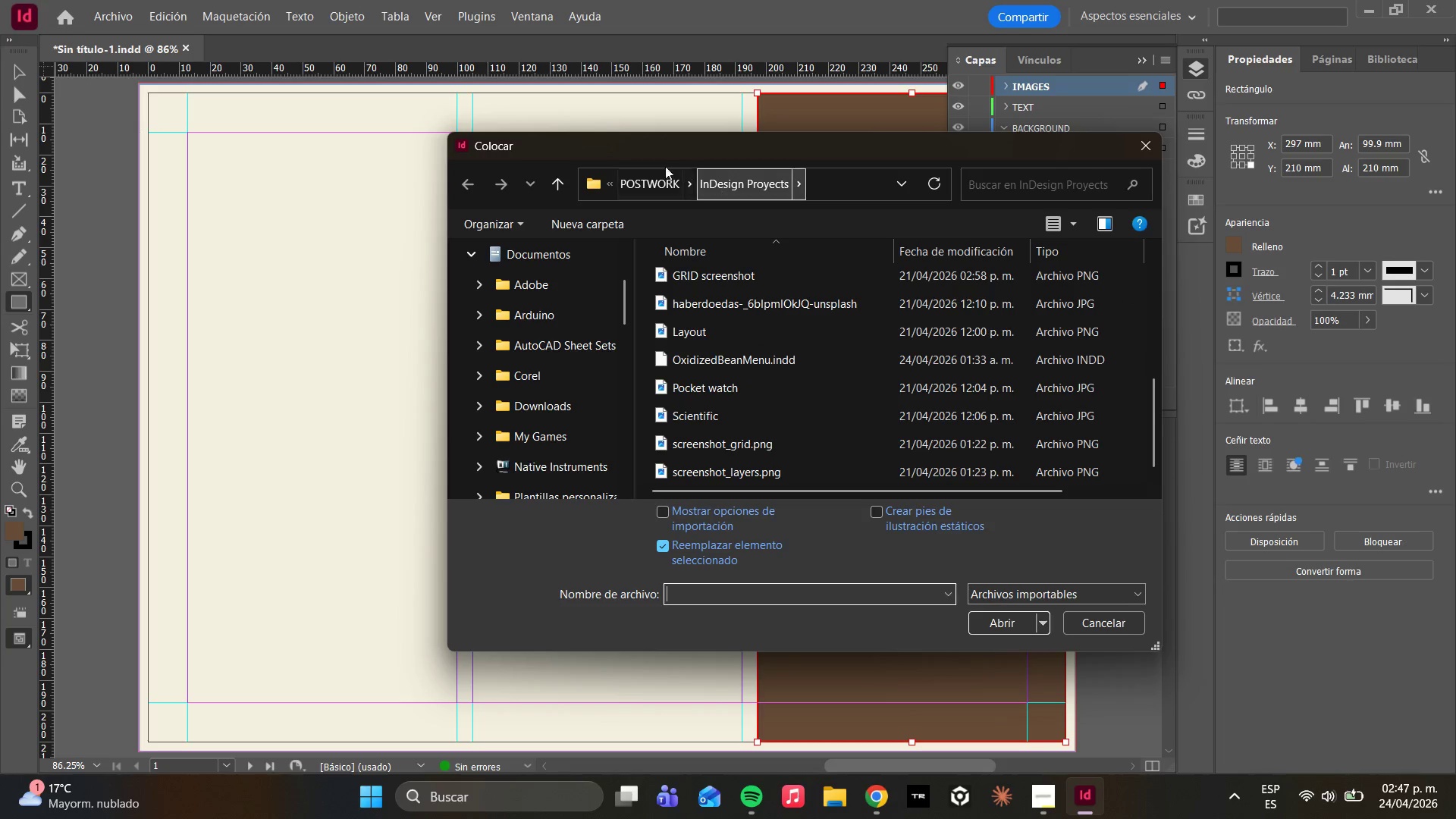 
left_click([654, 170])
 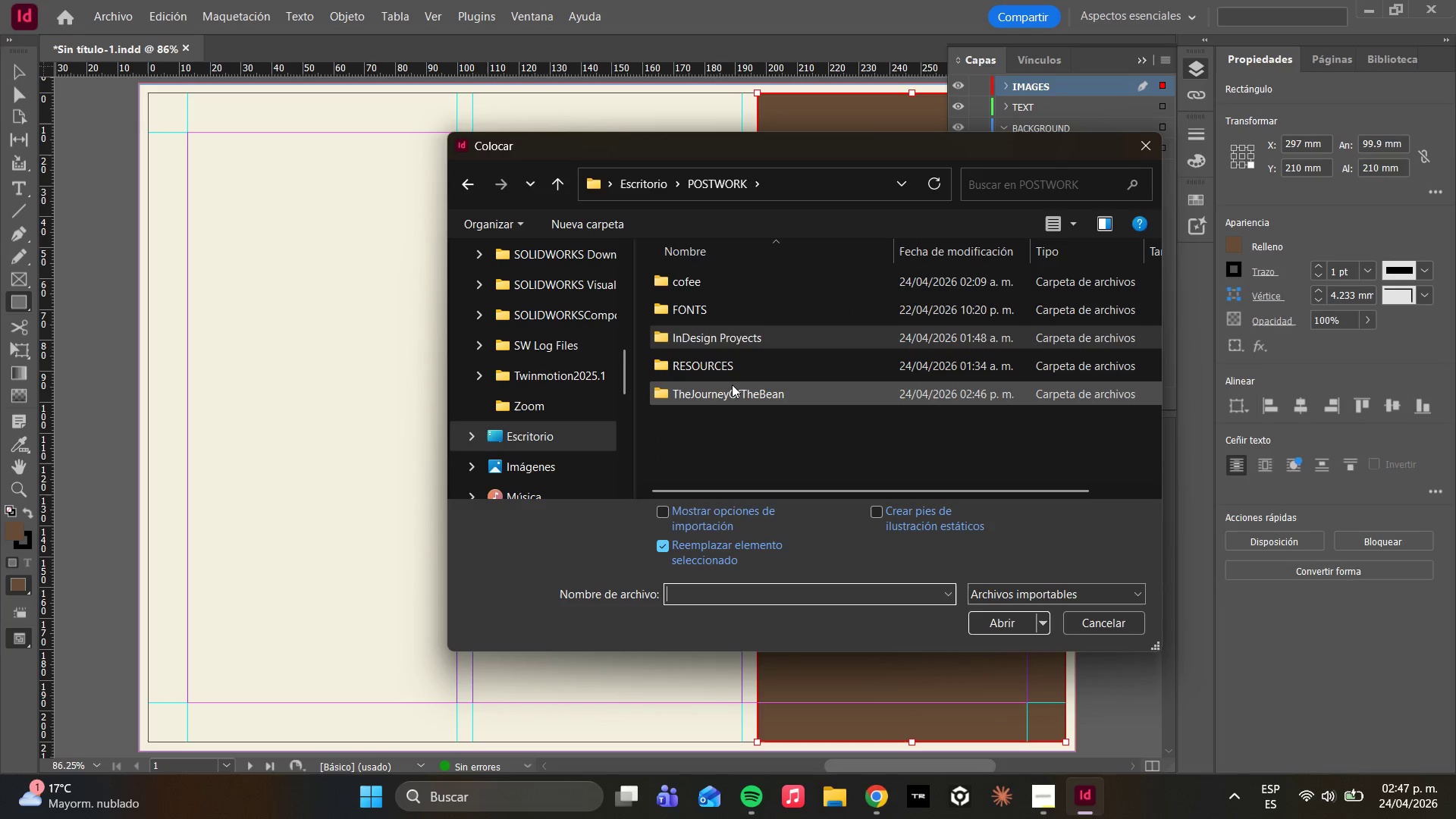 
double_click([734, 385])
 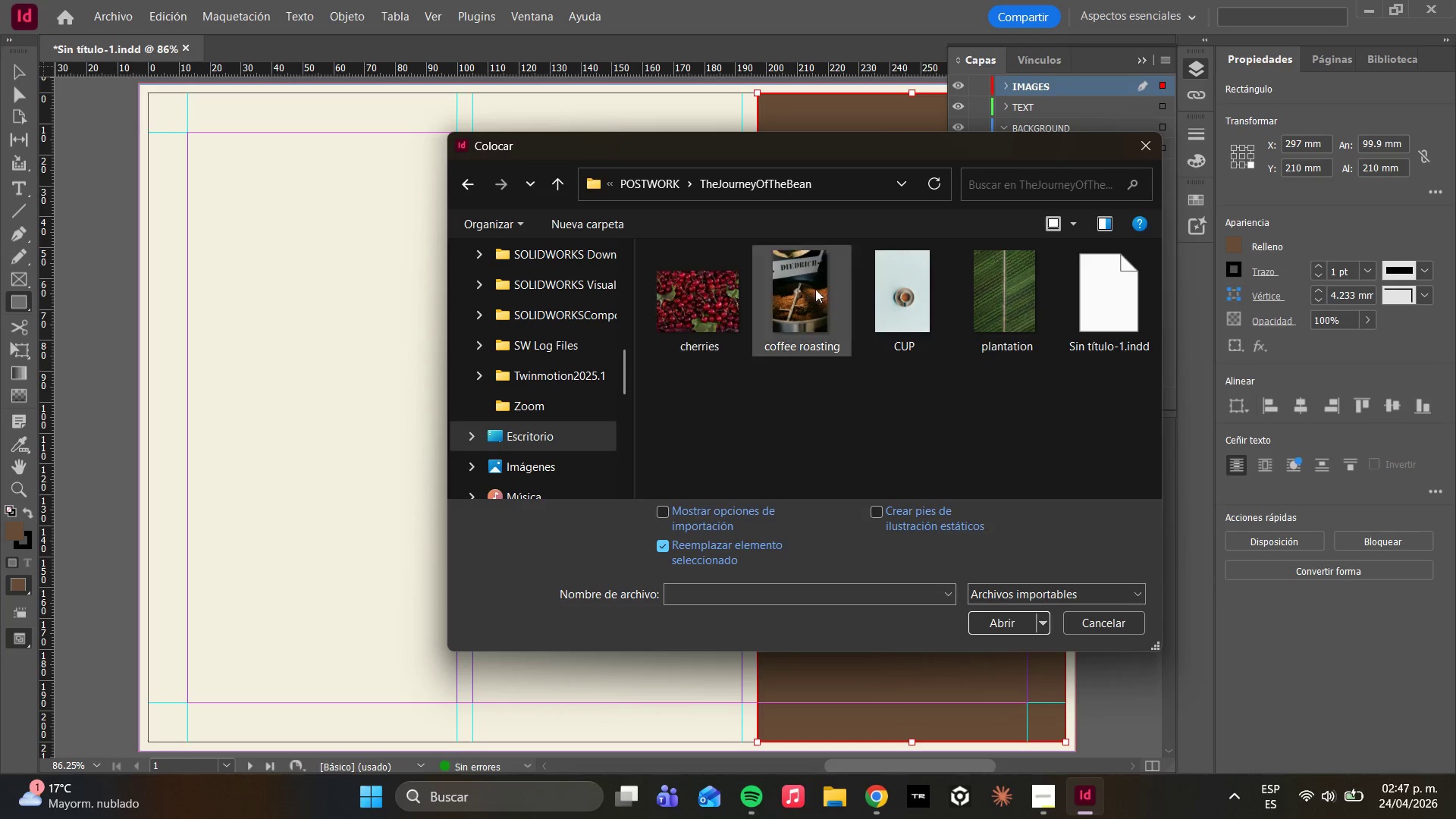 
mouse_move([990, 297])
 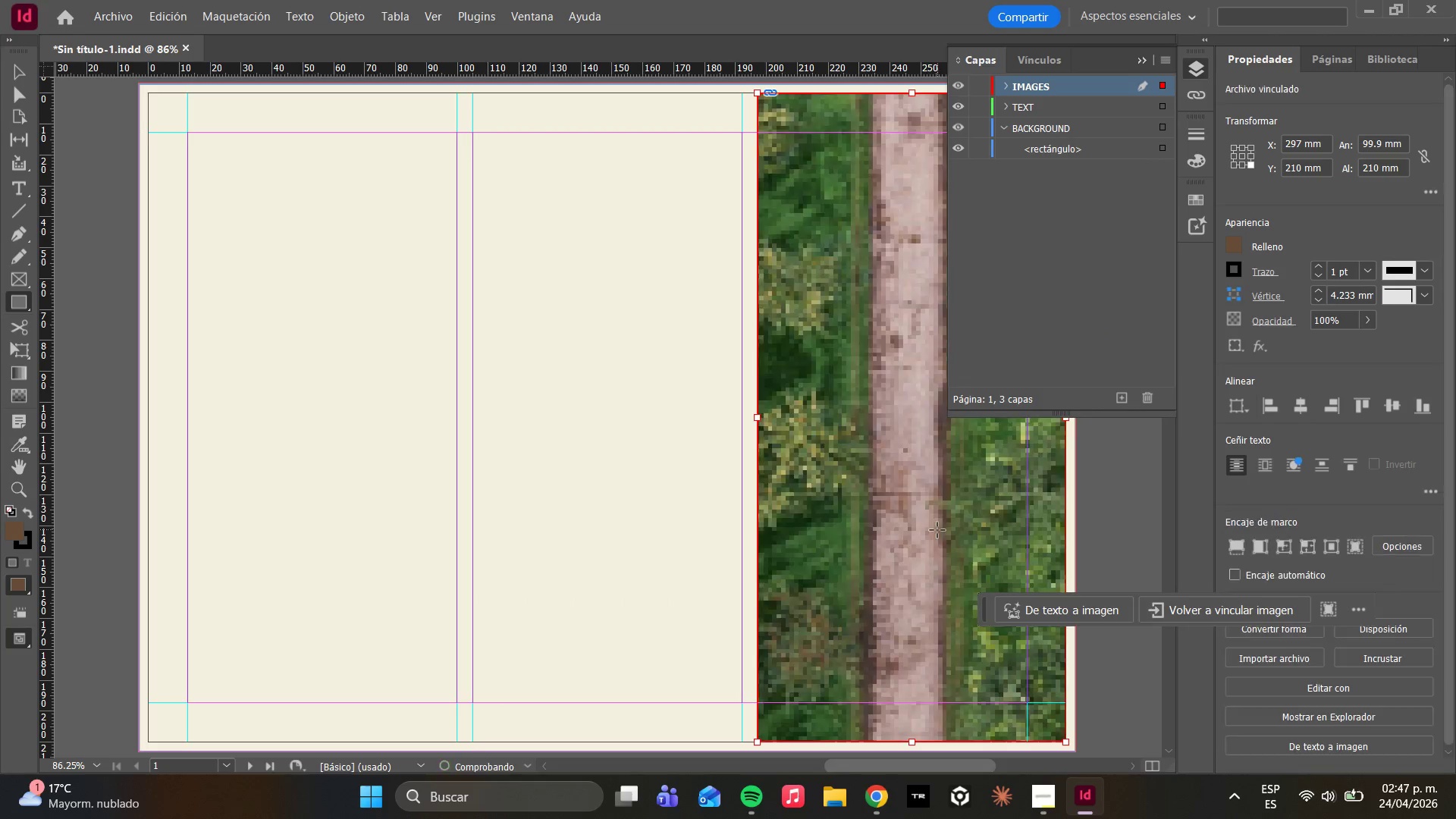 
right_click([896, 502])
 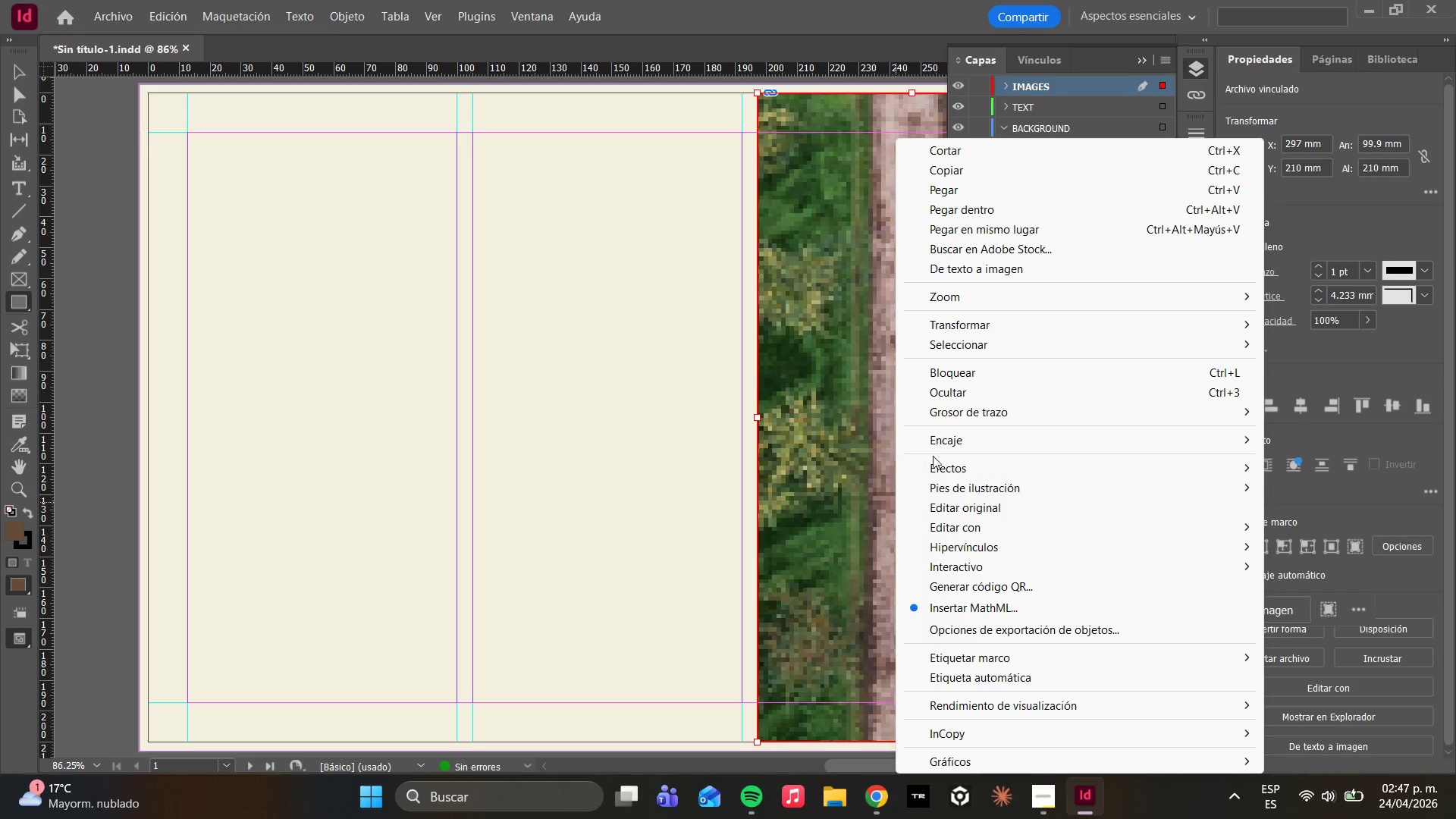 
left_click([937, 448])
 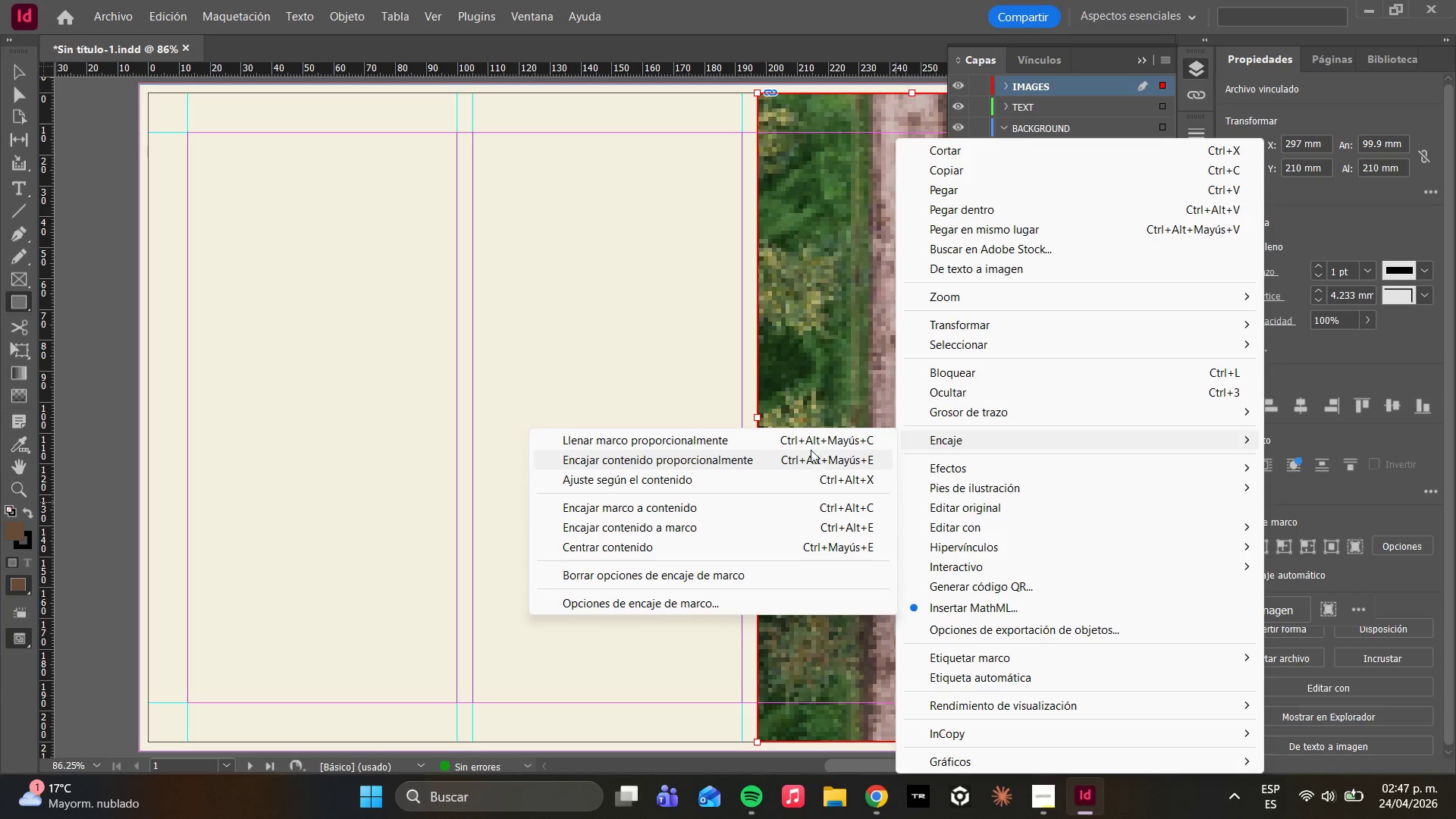 
left_click([801, 445])
 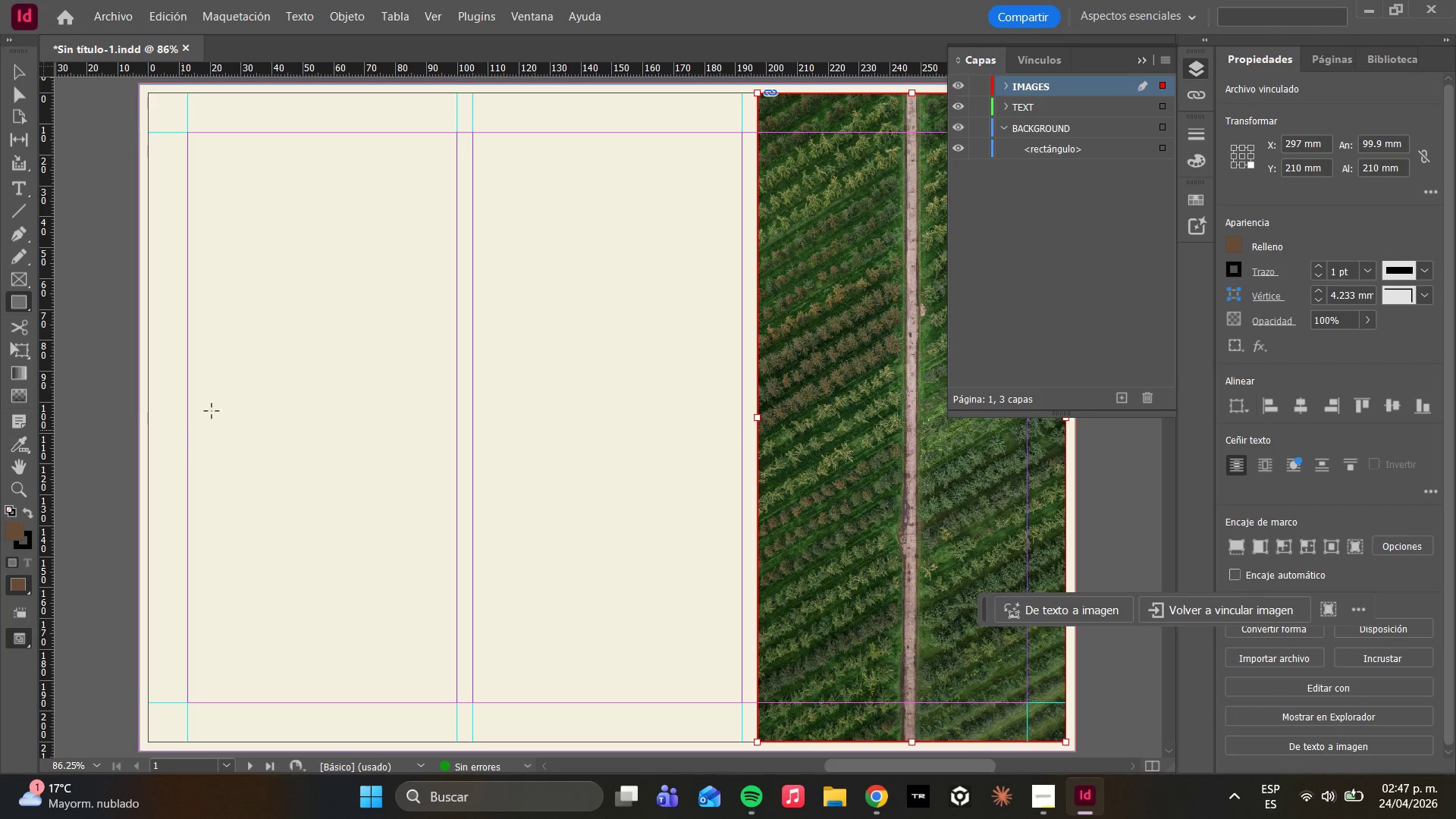 
wait(8.64)
 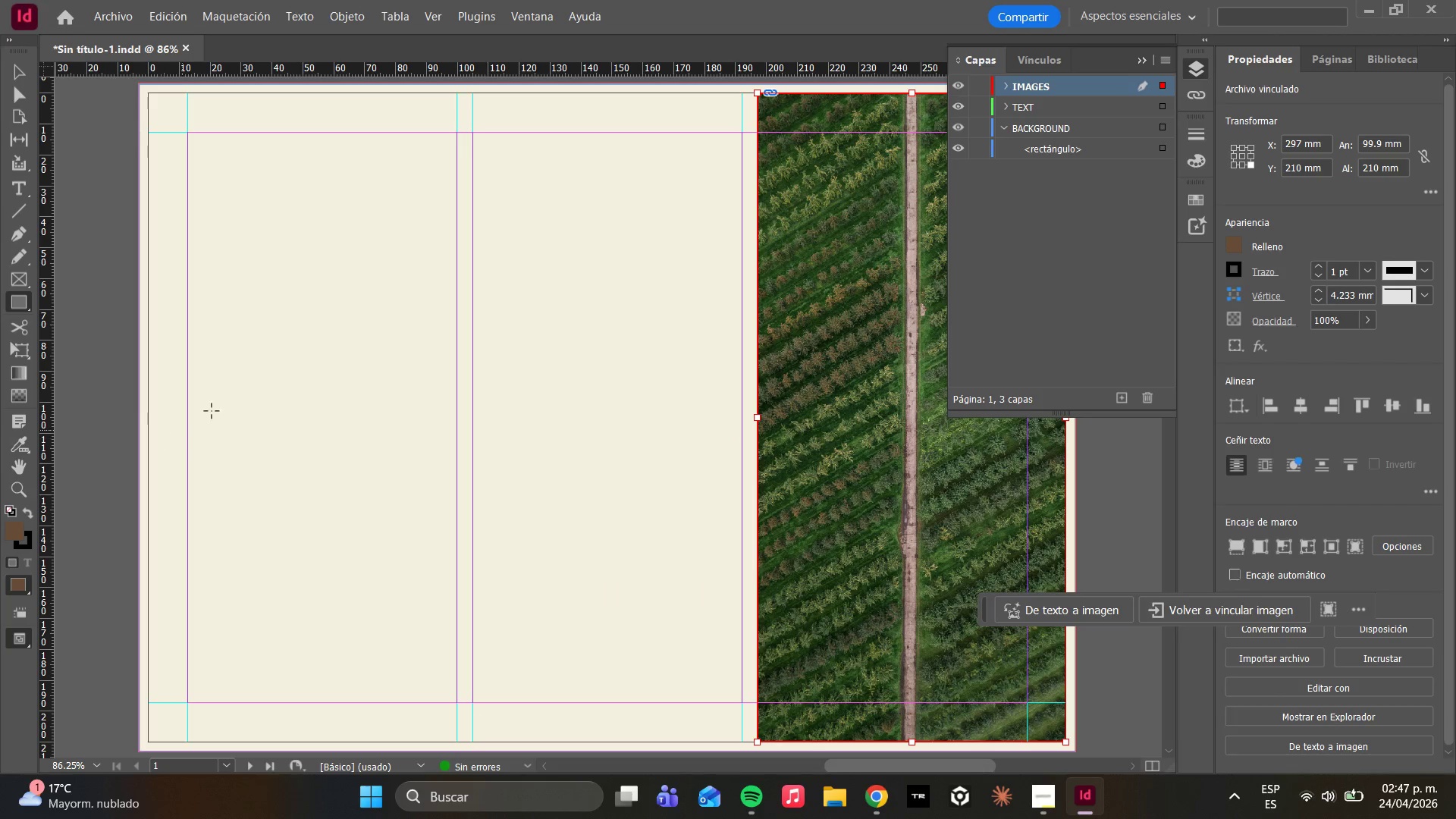 
left_click([1363, 328])
 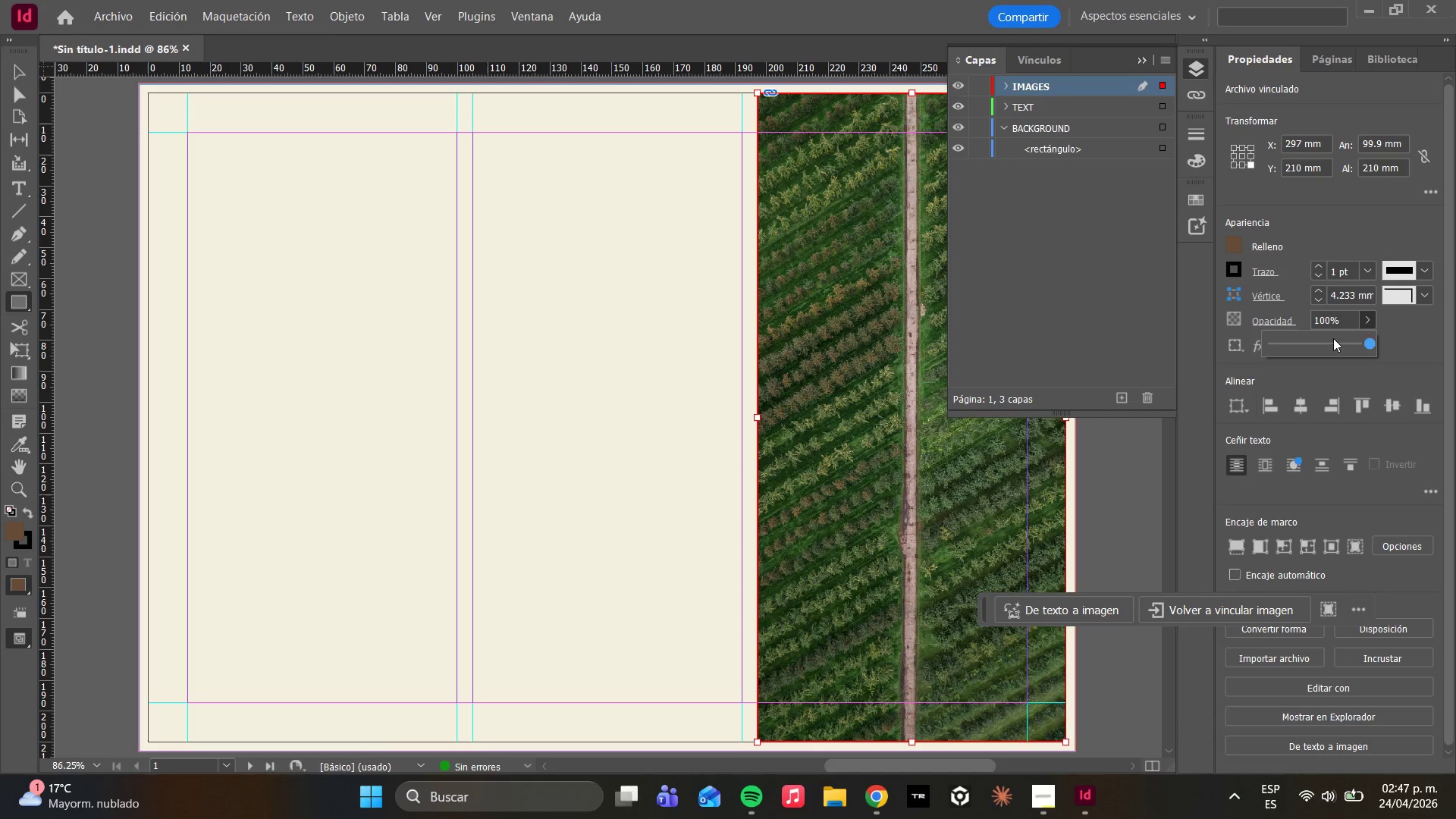 
left_click_drag(start_coordinate=[1333, 338], to_coordinate=[1314, 343])
 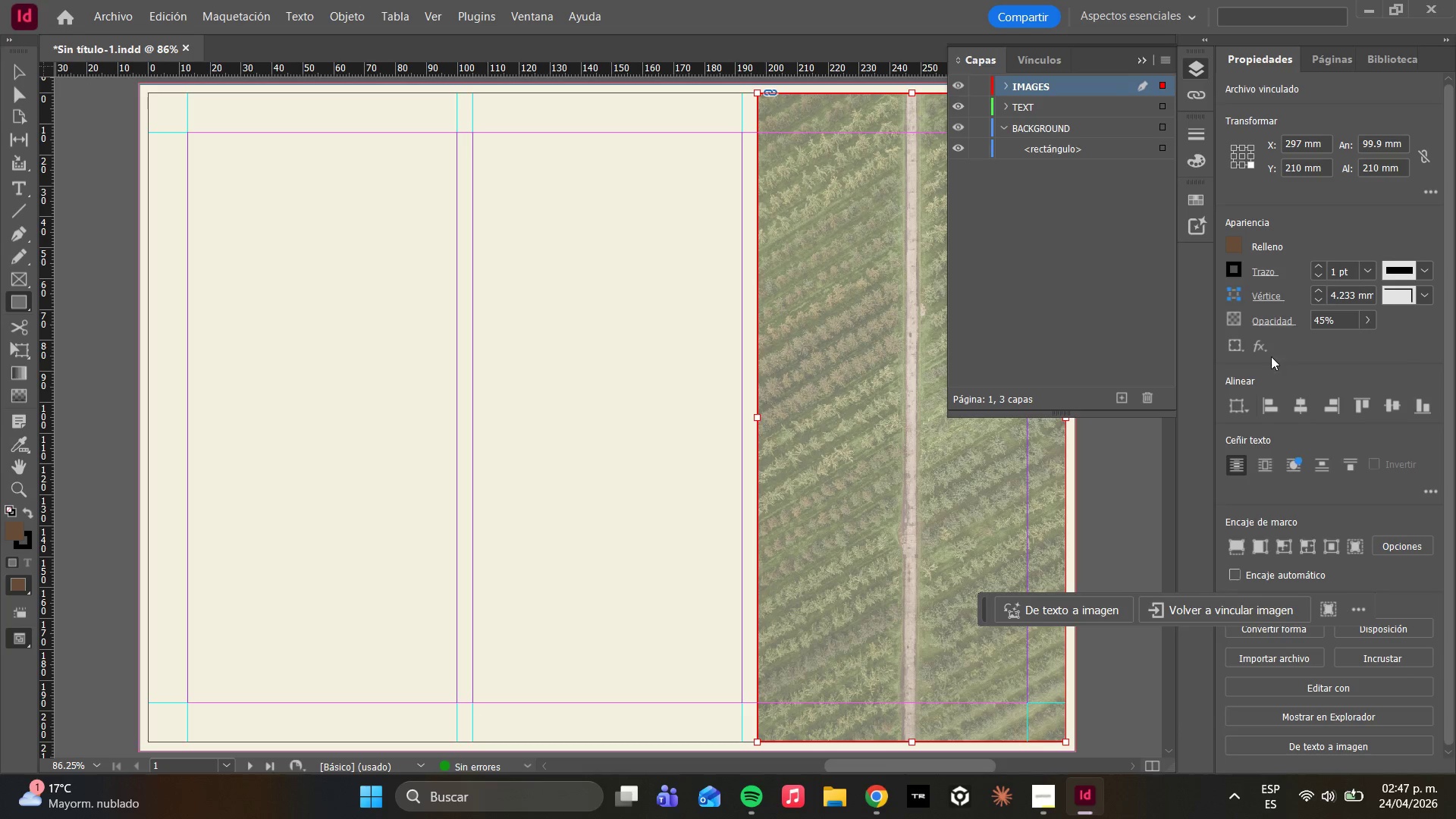 
double_click([1259, 349])
 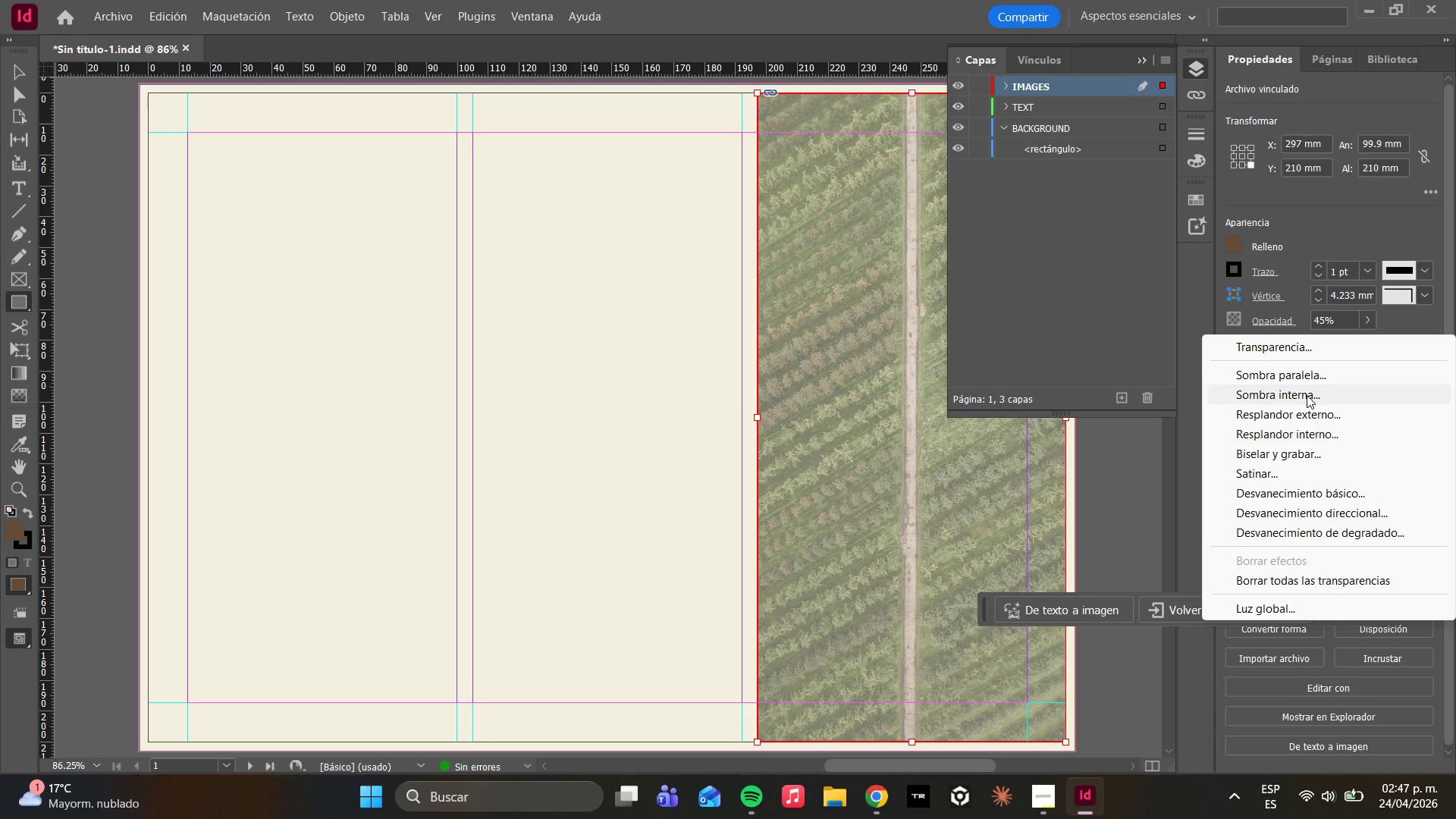 
left_click([1329, 410])
 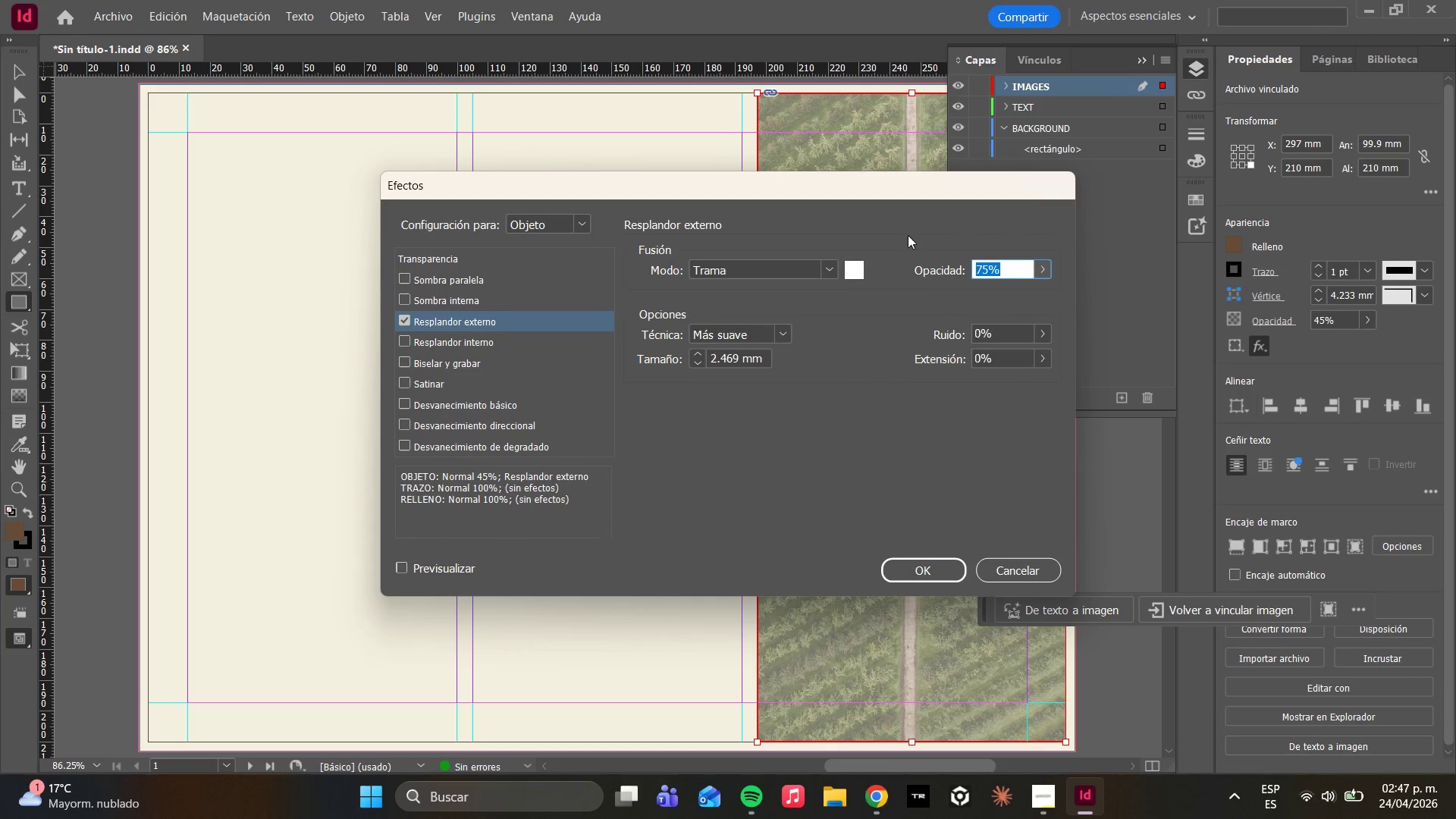 
left_click([824, 268])
 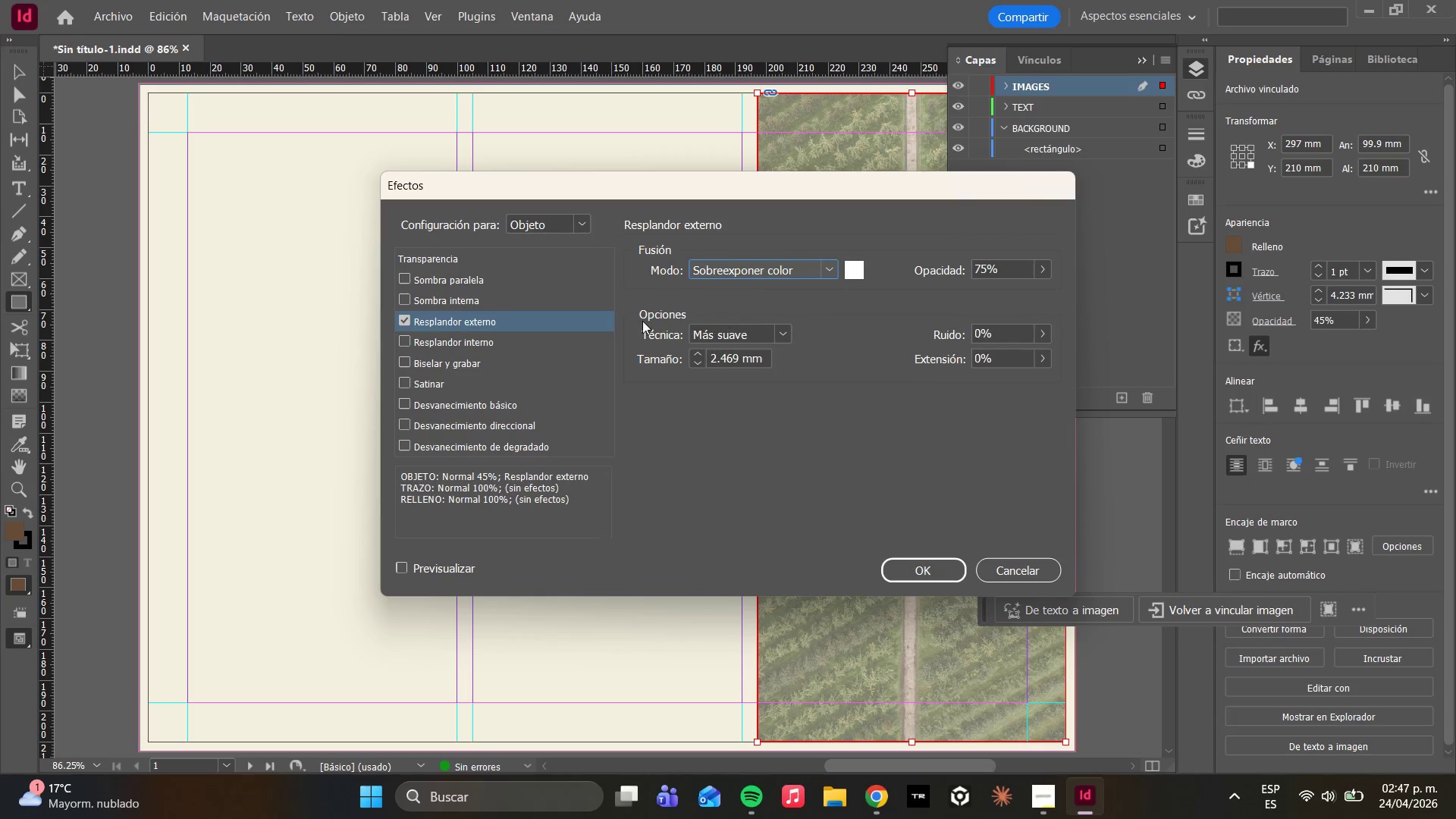 
left_click([410, 361])
 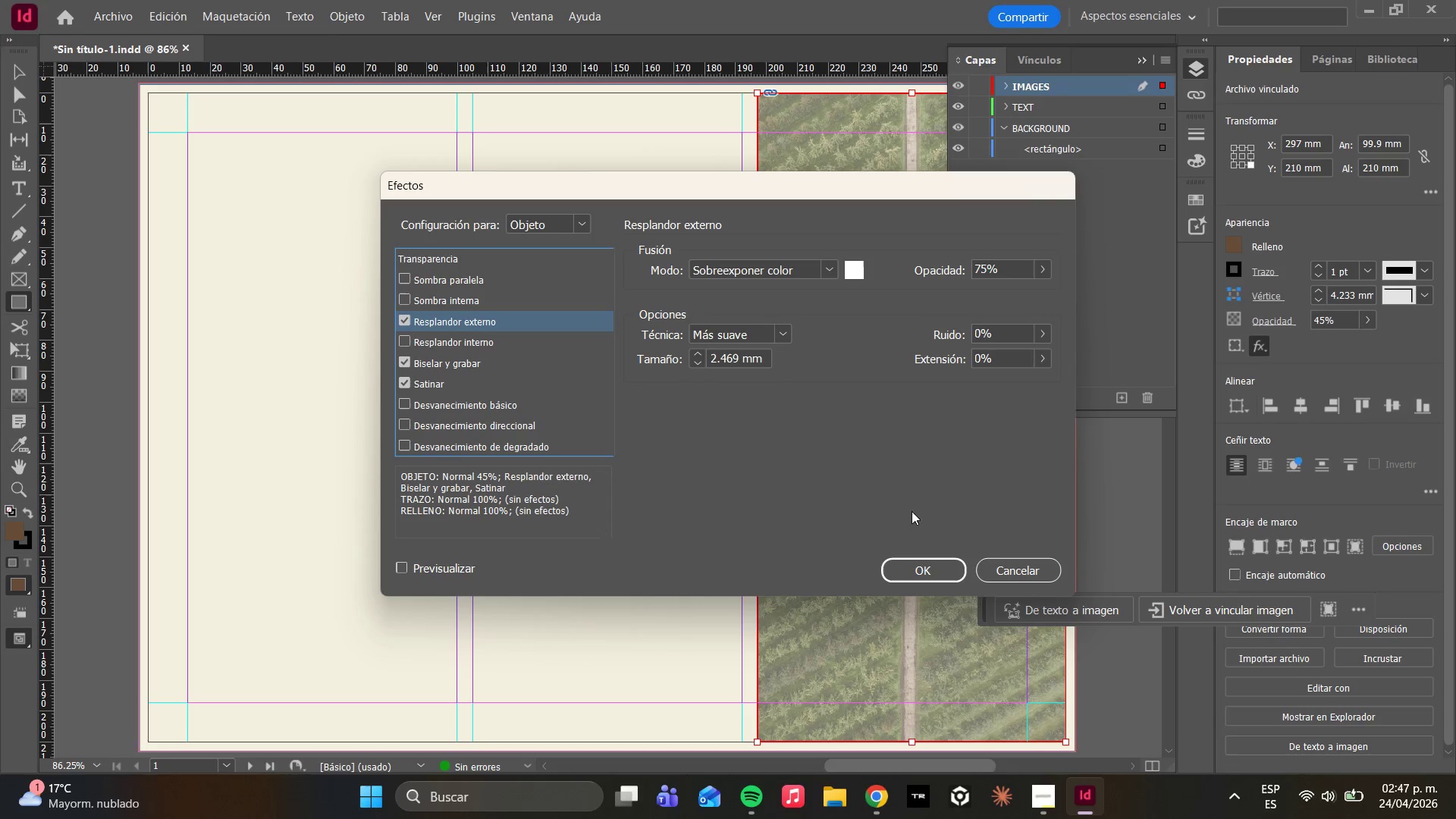 
double_click([922, 561])
 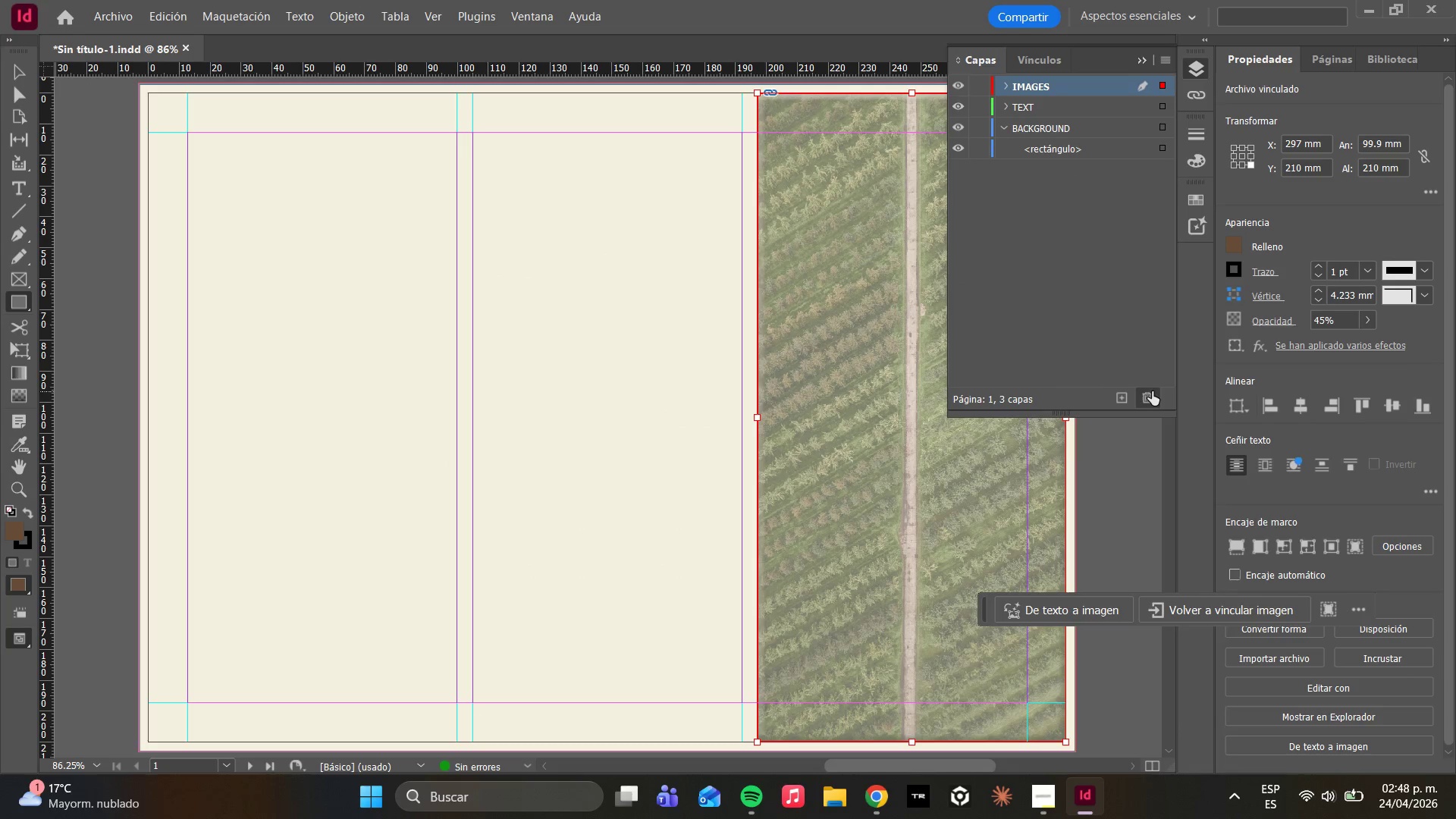 
left_click([646, 457])
 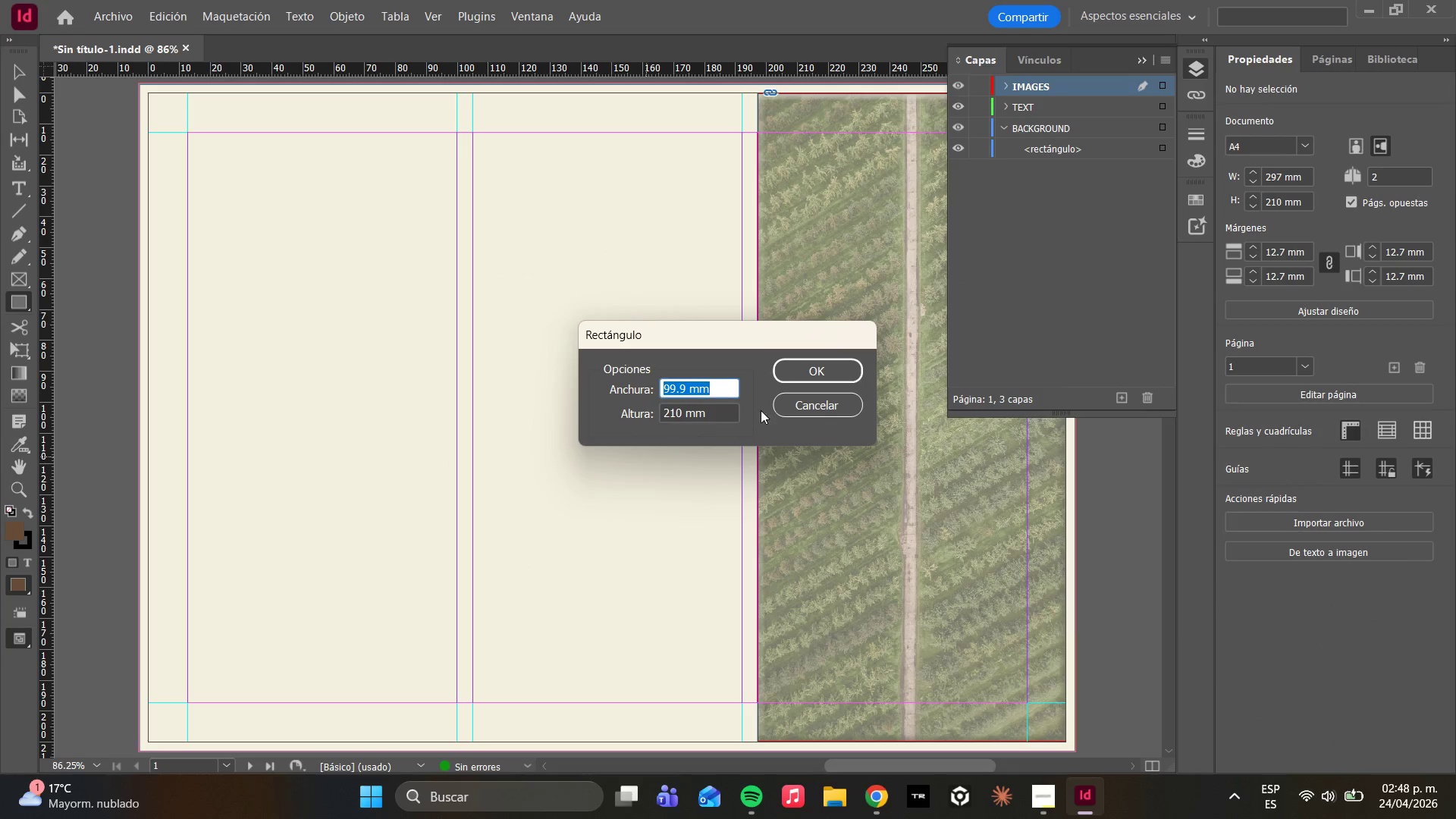 
left_click([804, 407])
 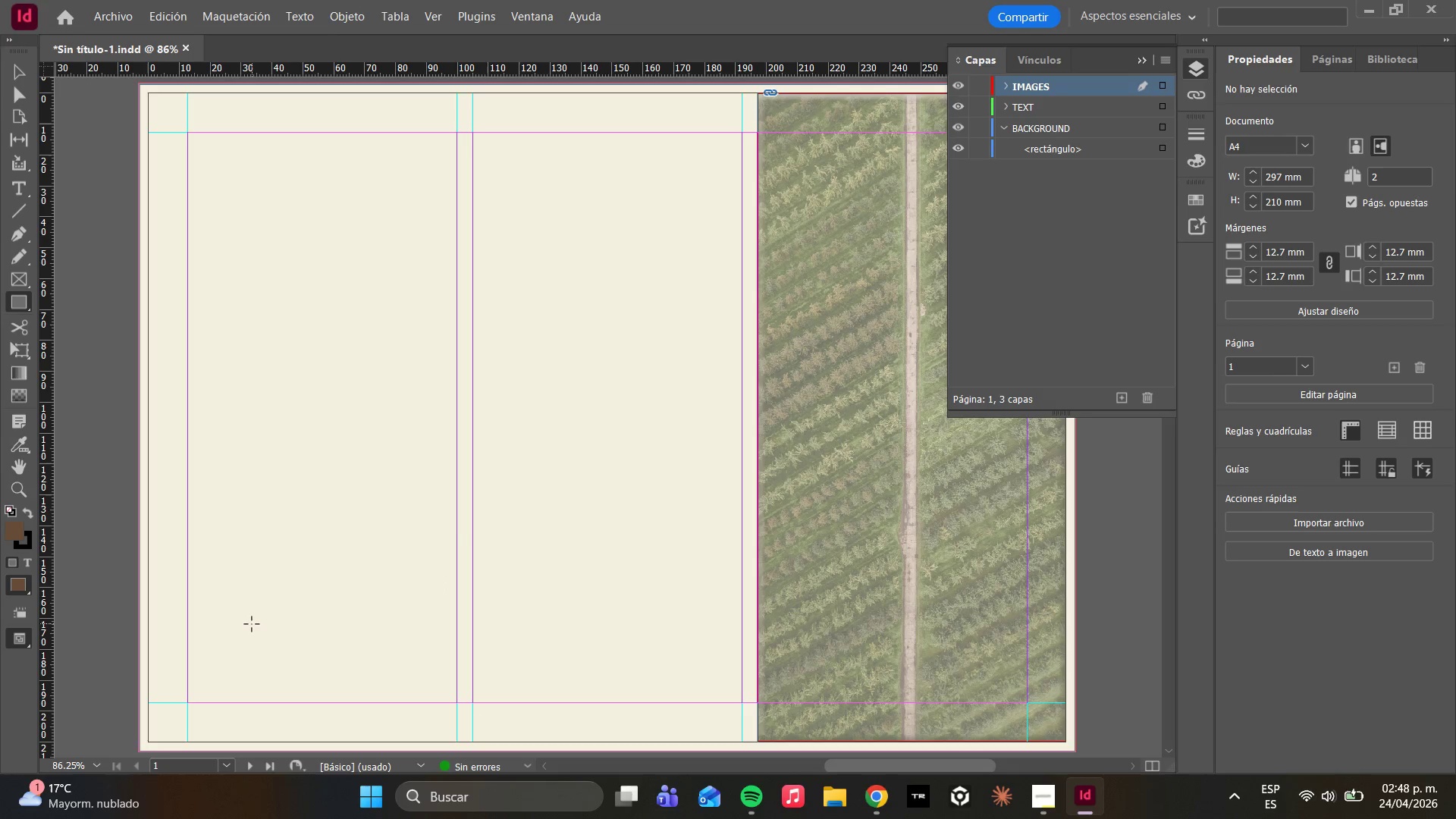 
wait(15.56)
 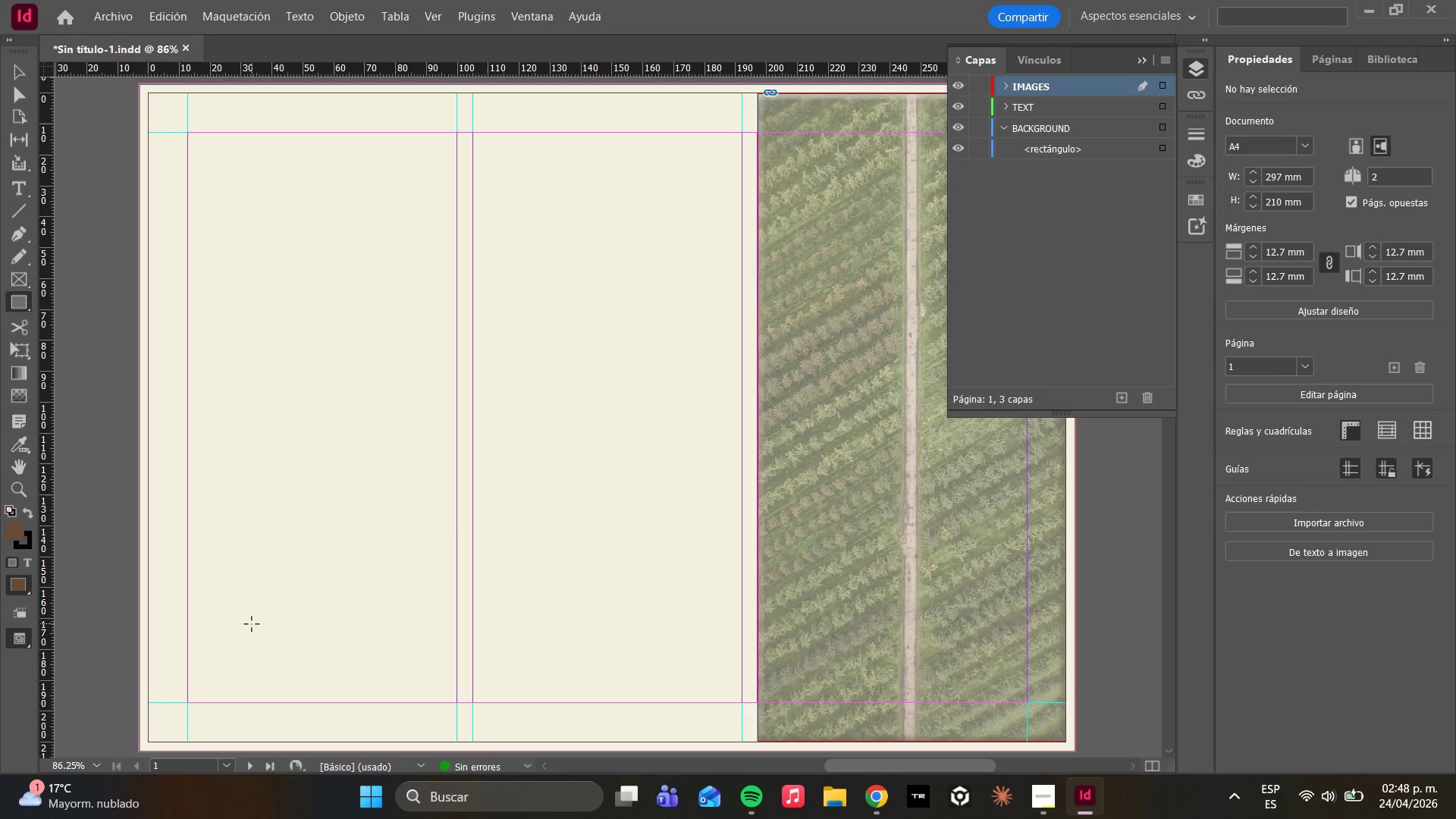 
left_click([1006, 87])
 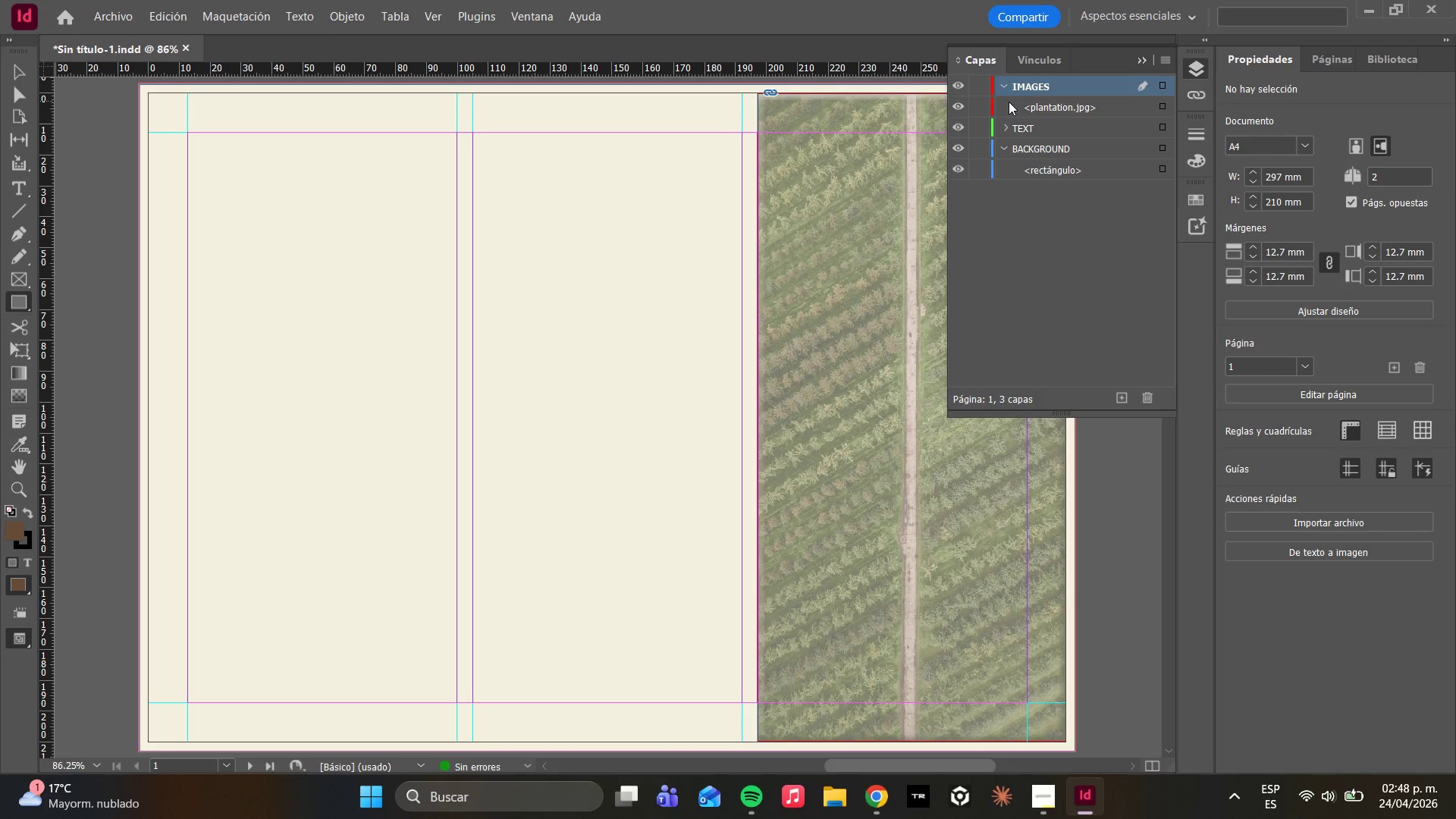 
left_click([1010, 102])